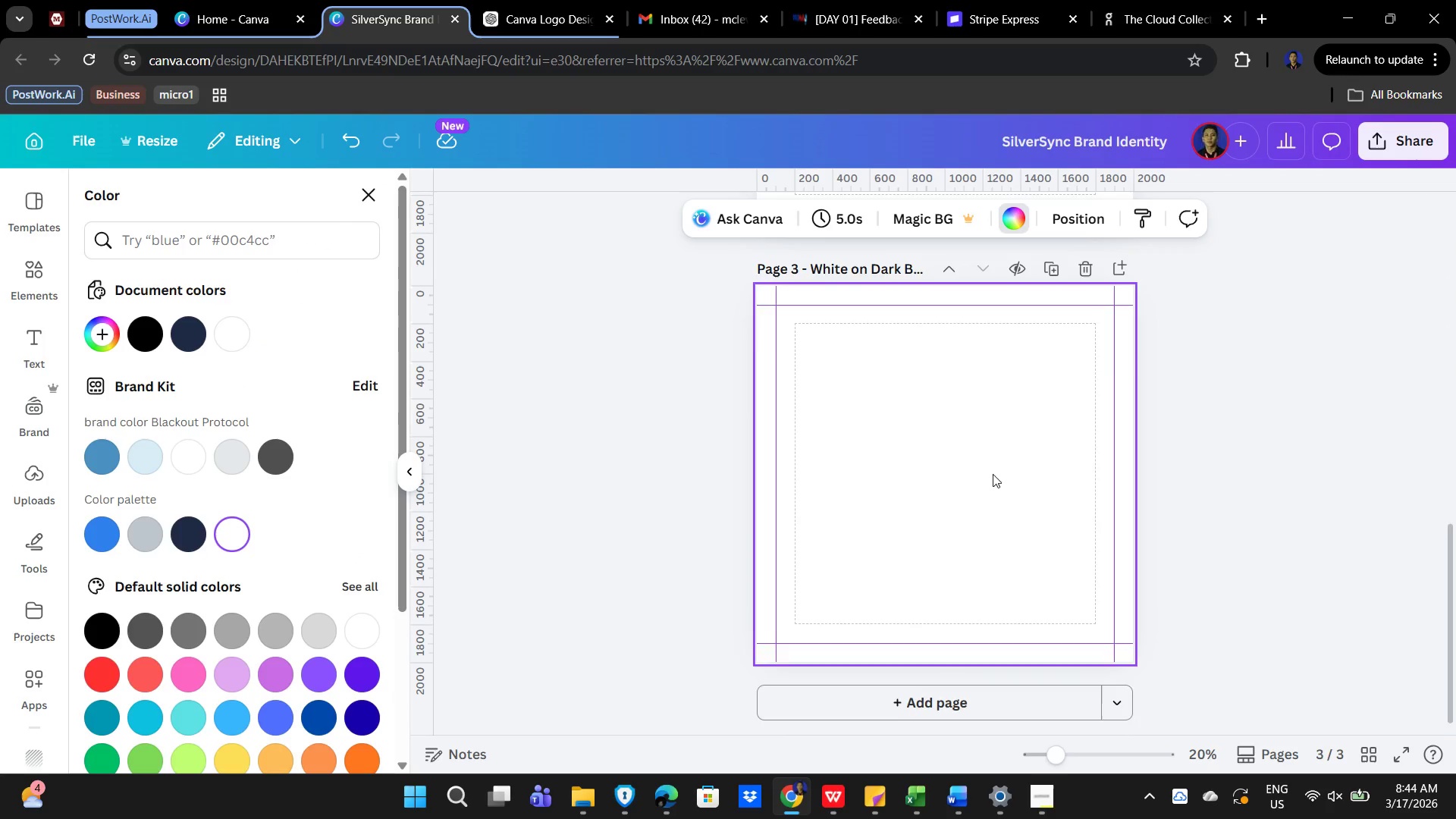 
scroll: coordinate [937, 530], scroll_direction: up, amount: 19.0
 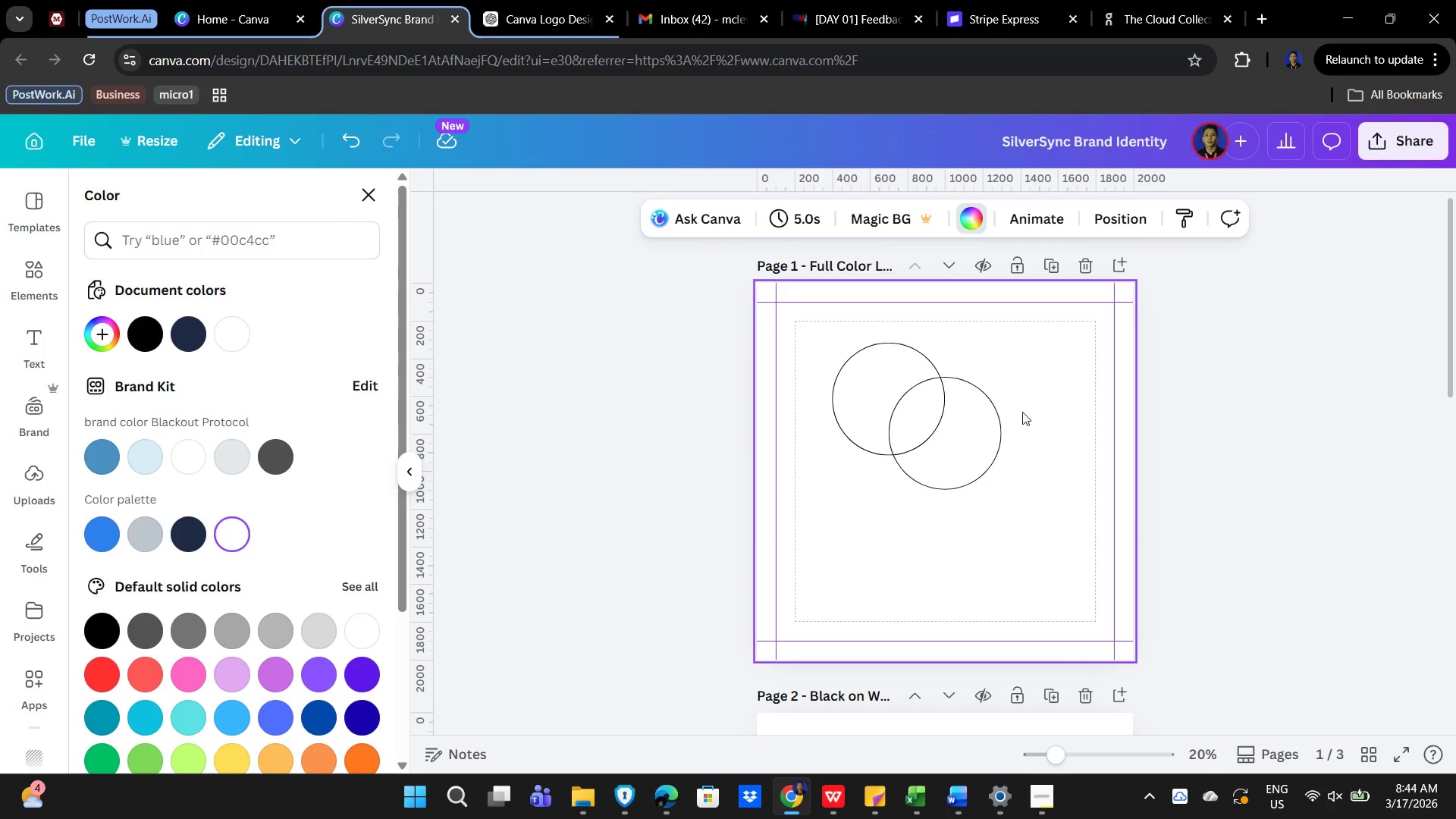 
left_click([1040, 384])
 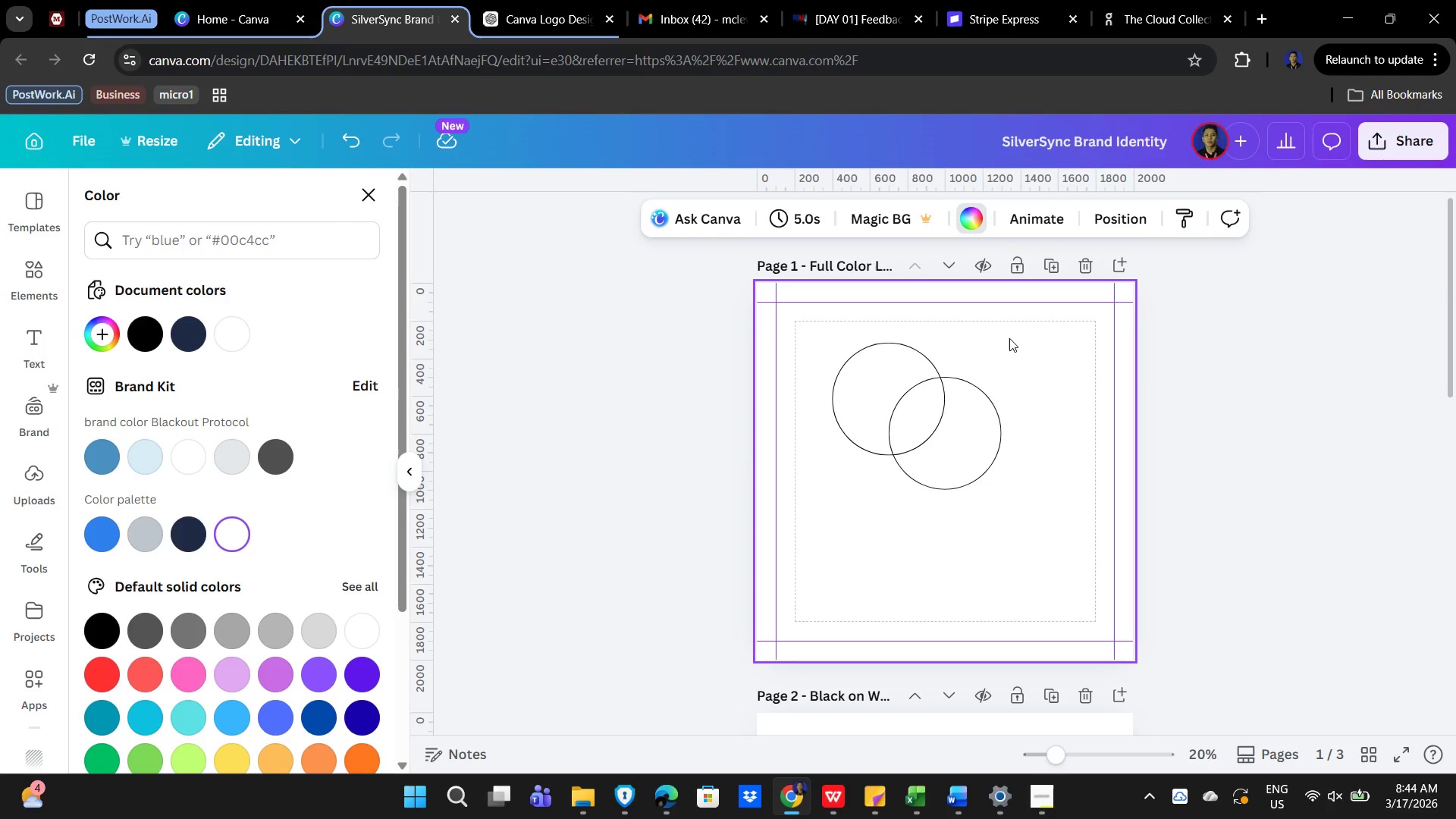 
left_click_drag(start_coordinate=[1010, 338], to_coordinate=[882, 511])
 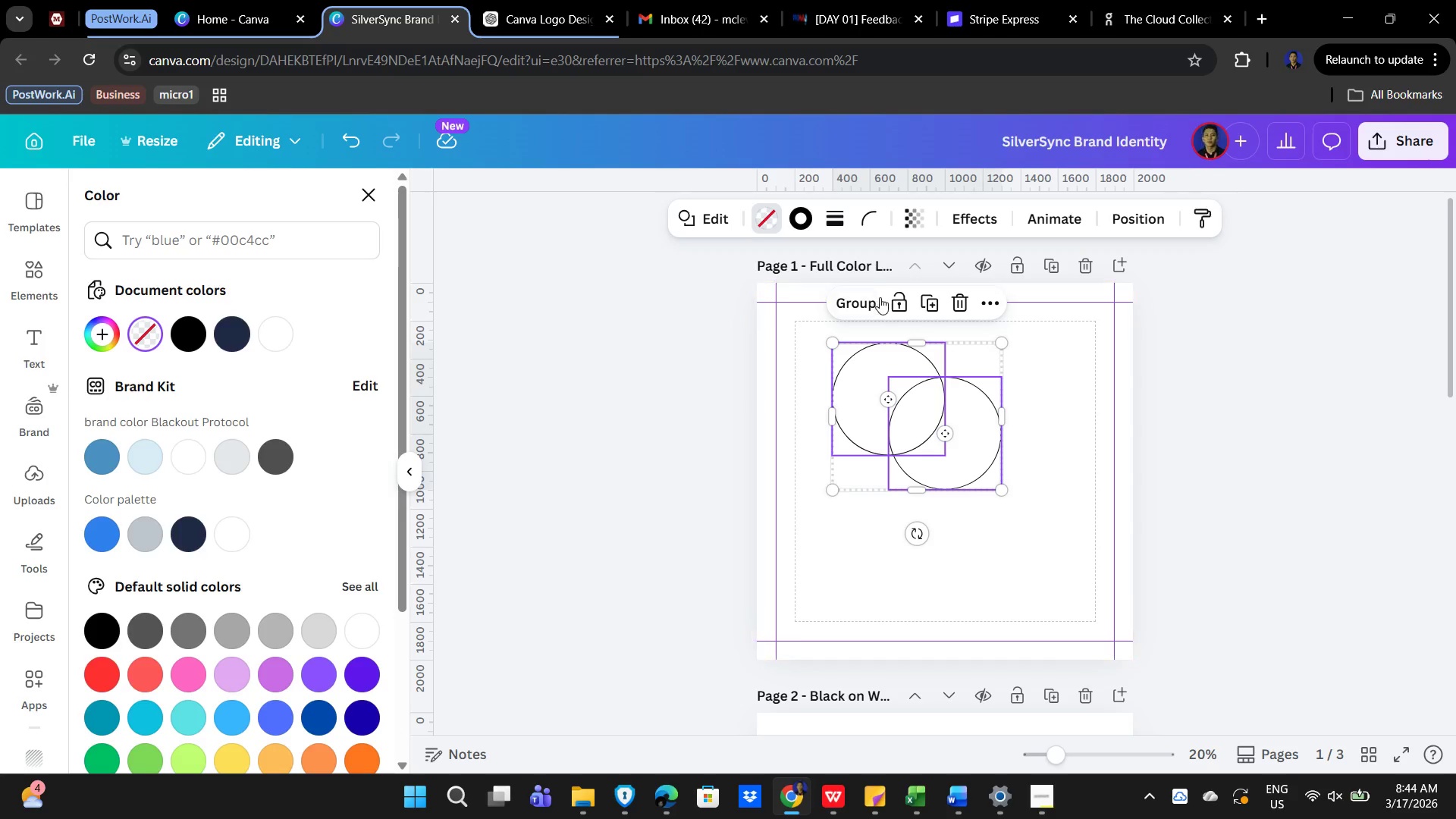 
left_click([868, 304])
 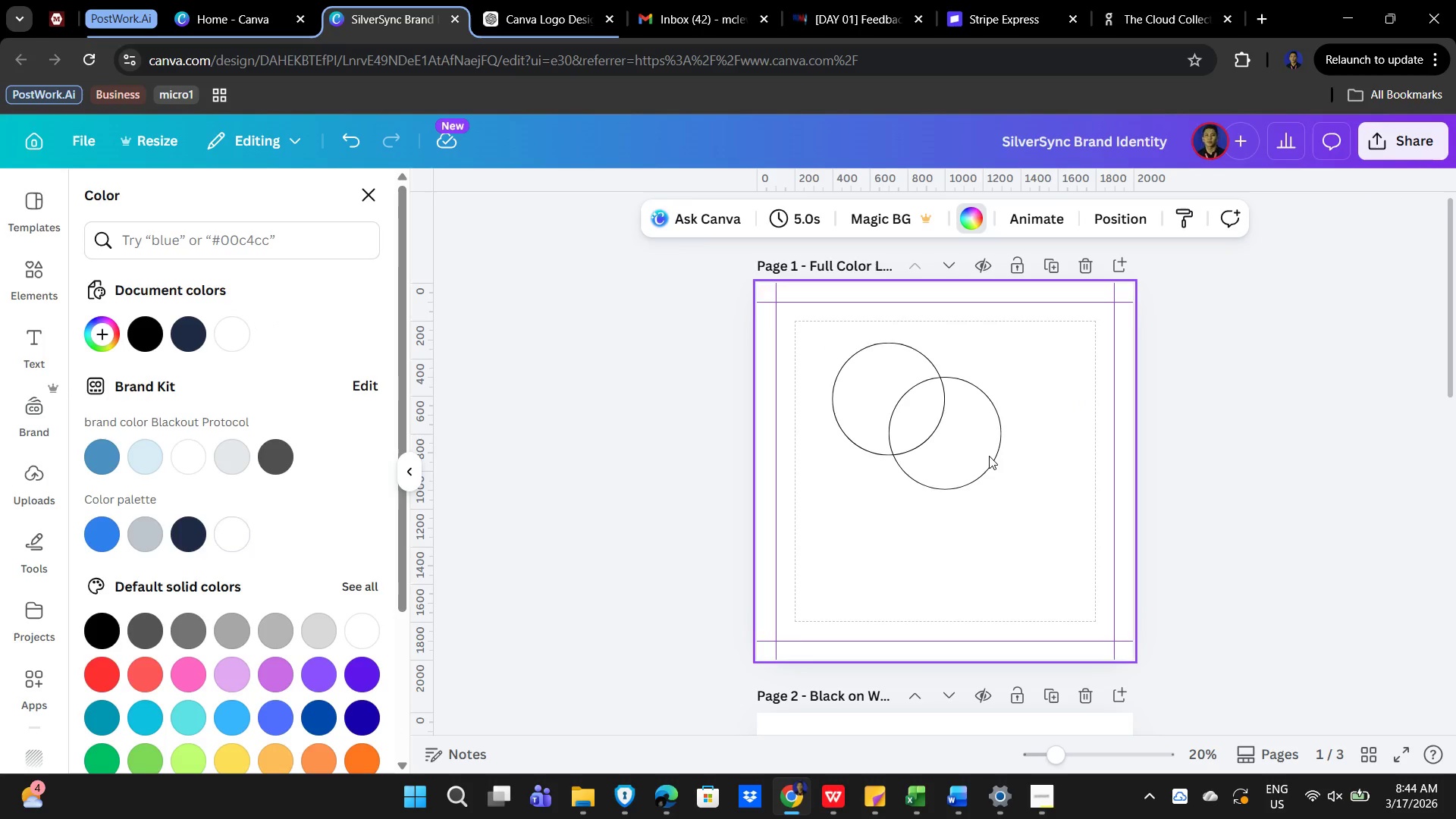 
left_click_drag(start_coordinate=[929, 444], to_coordinate=[1021, 573])
 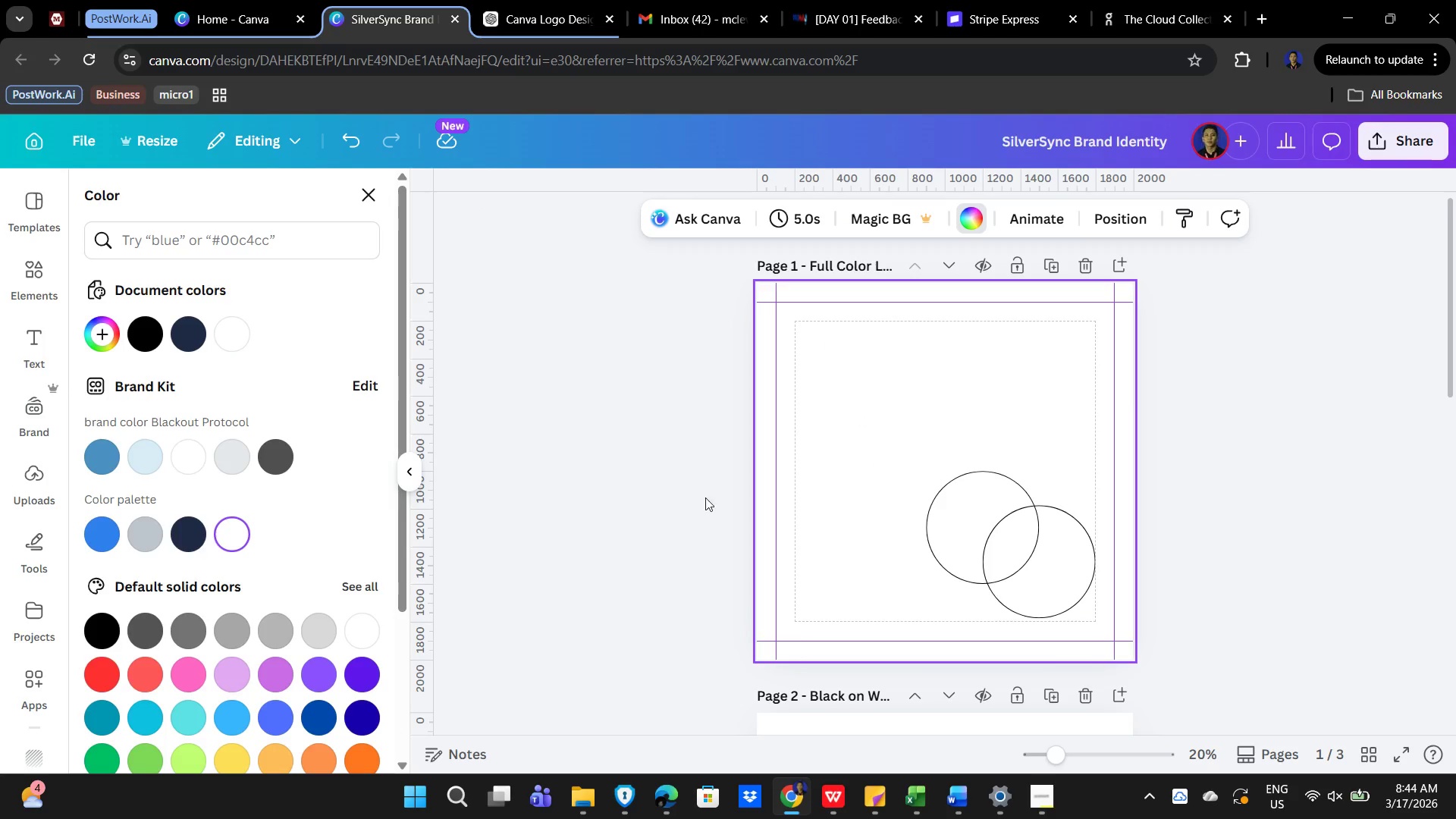 
scroll: coordinate [918, 617], scroll_direction: down, amount: 4.0
 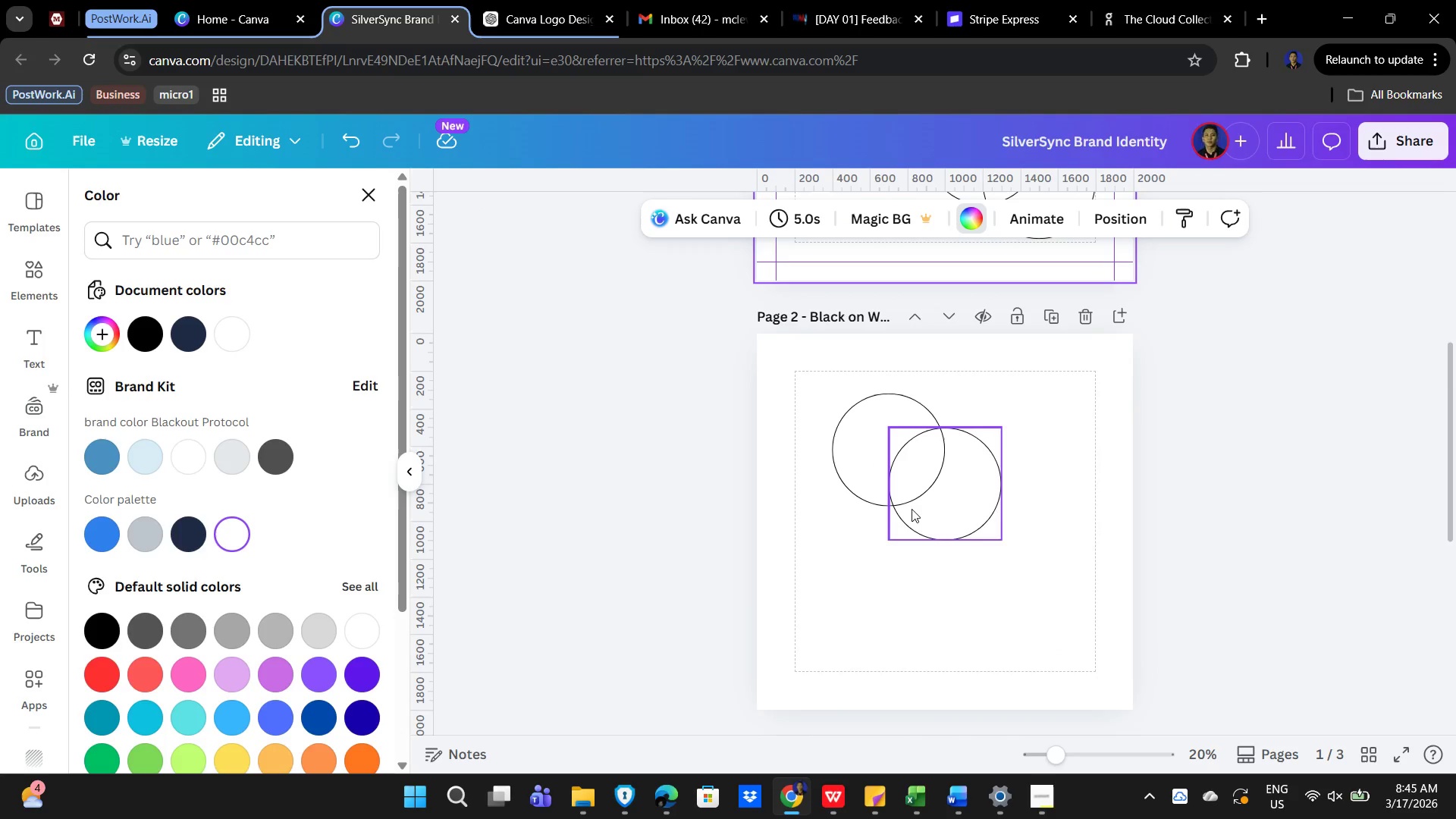 
left_click_drag(start_coordinate=[949, 444], to_coordinate=[949, 439])
 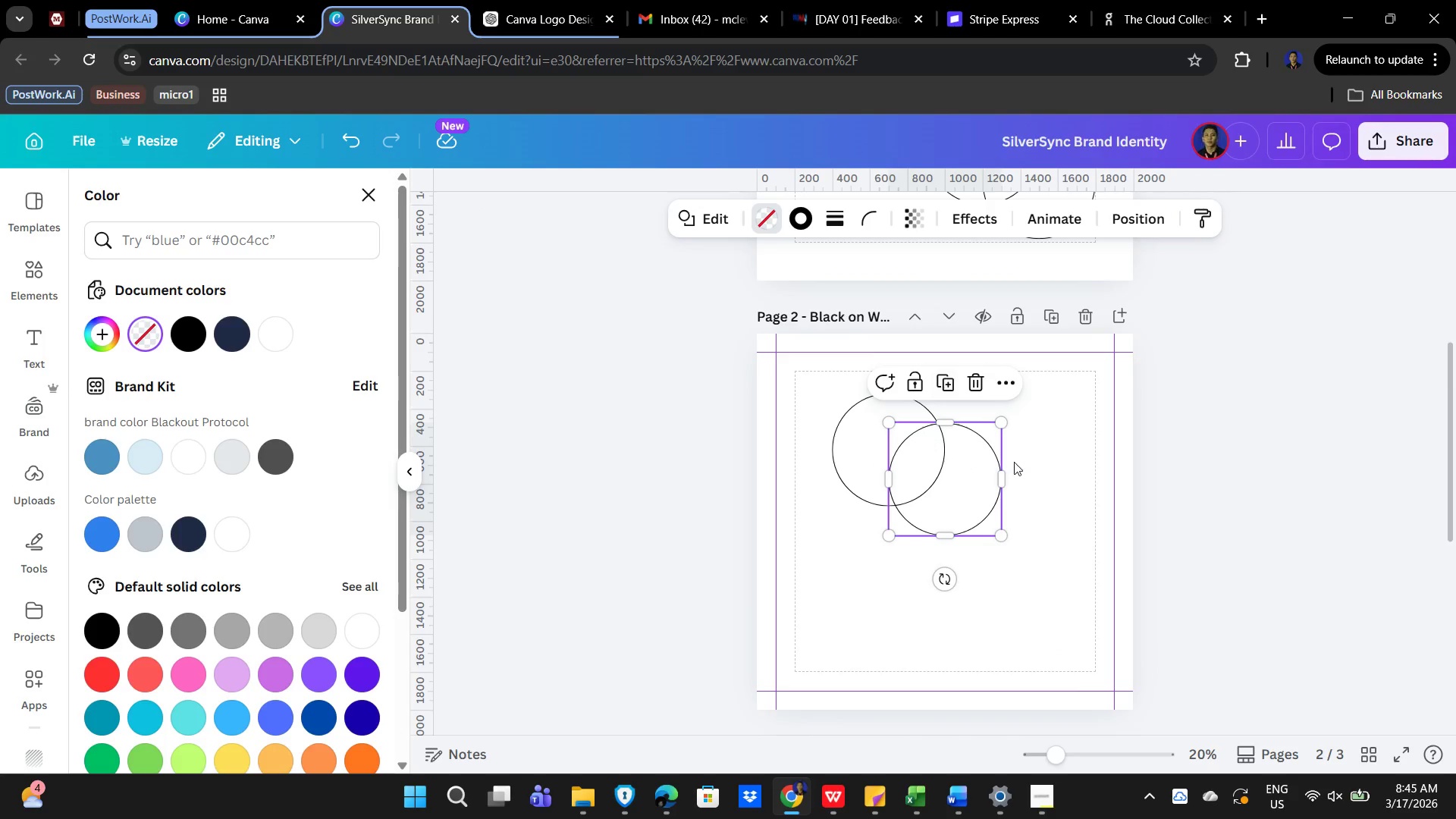 
left_click([1035, 453])
 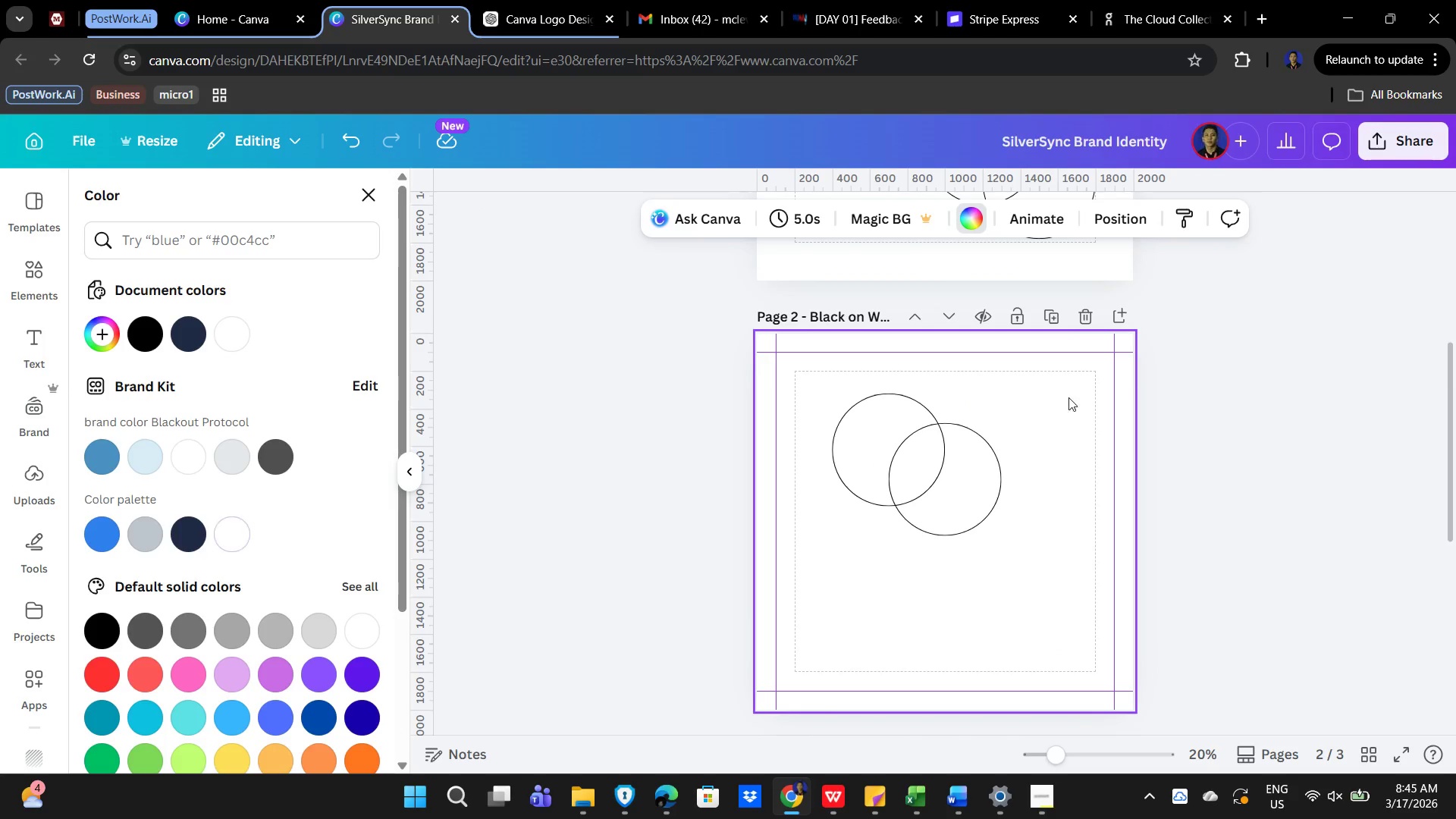 
left_click_drag(start_coordinate=[1068, 391], to_coordinate=[753, 557])
 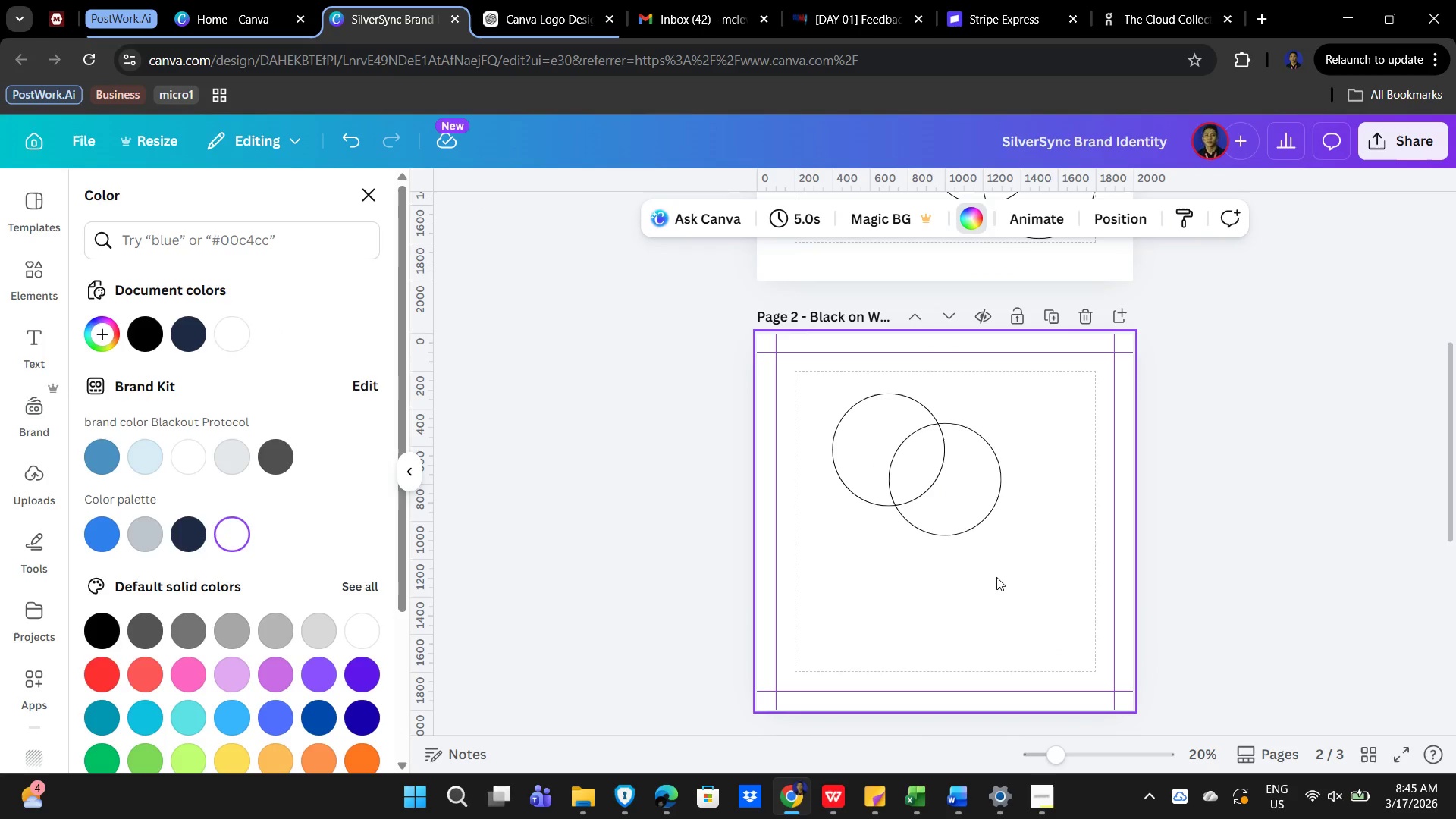 
key(Control+Z)
 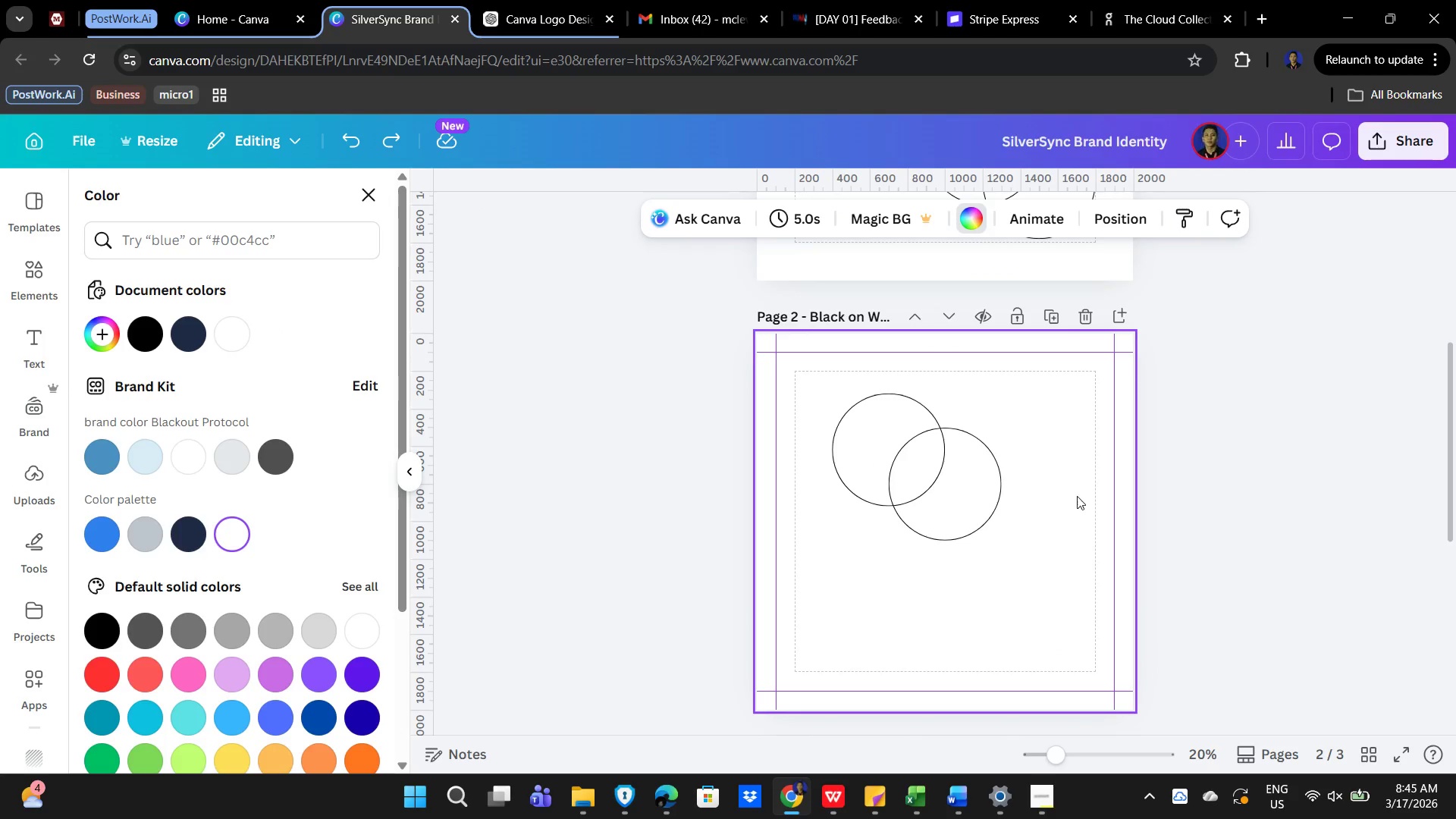 
left_click_drag(start_coordinate=[1077, 490], to_coordinate=[1072, 481])
 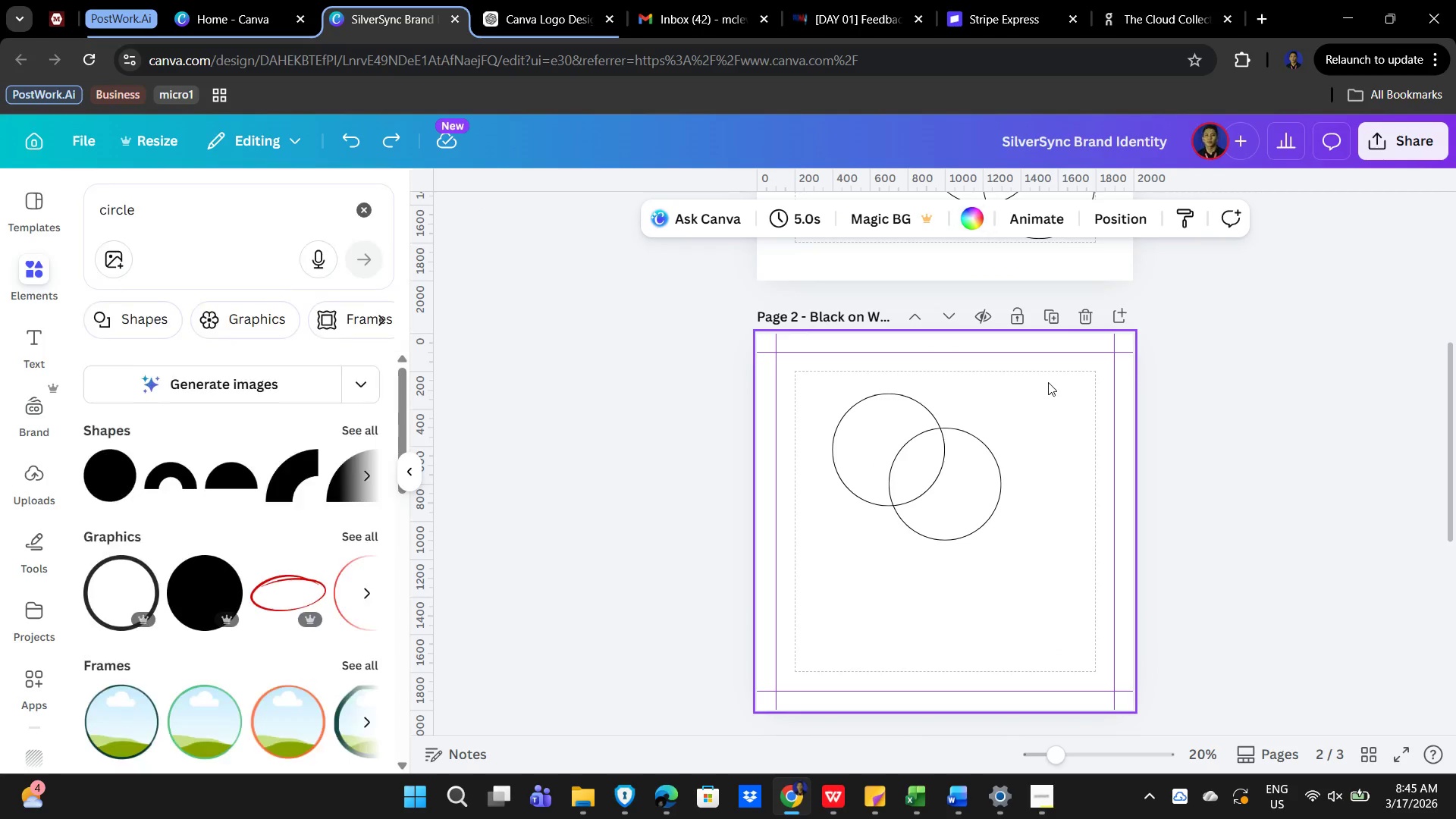 
left_click_drag(start_coordinate=[1049, 382], to_coordinate=[777, 583])
 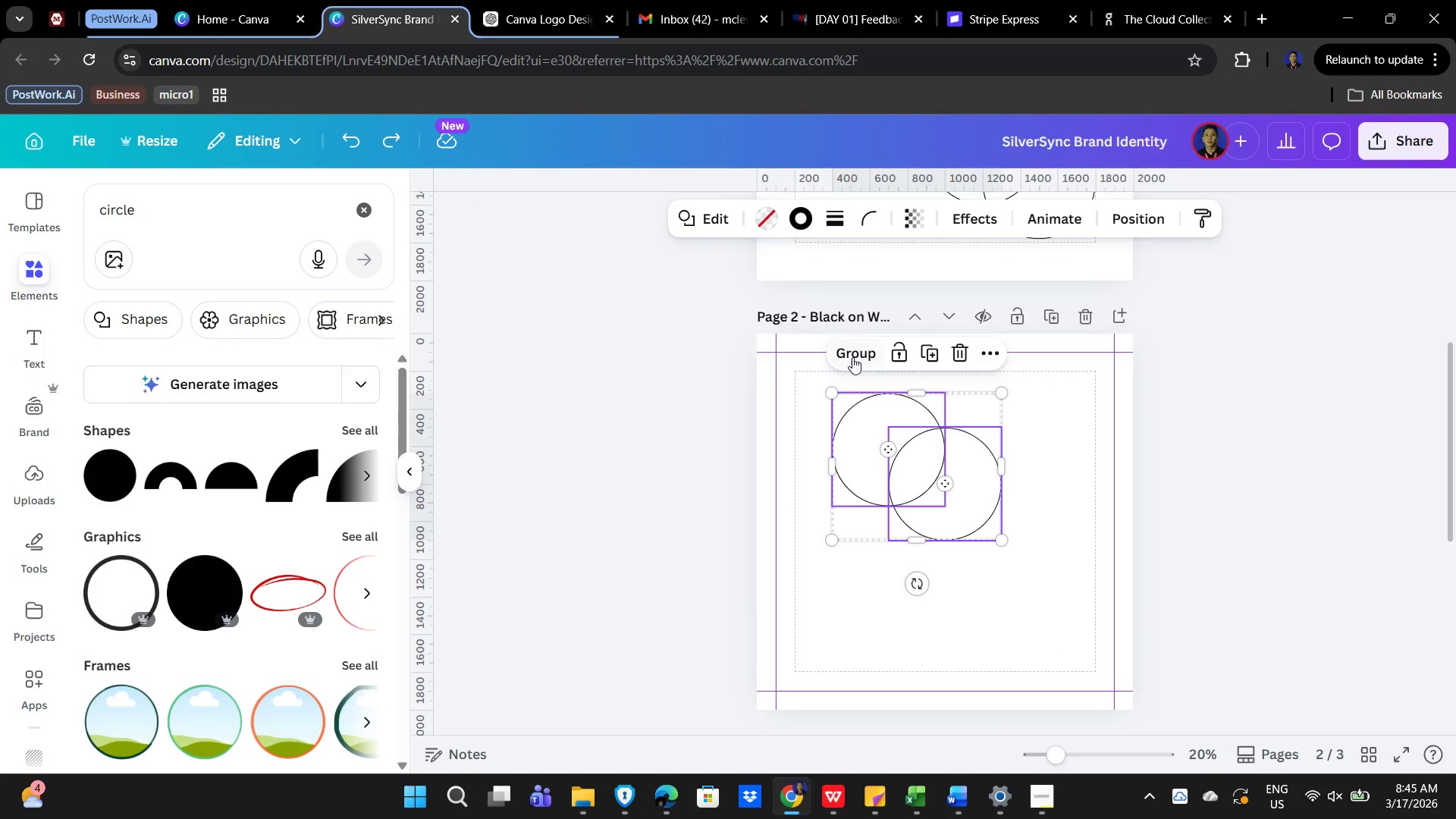 
left_click_drag(start_coordinate=[852, 357], to_coordinate=[858, 358])
 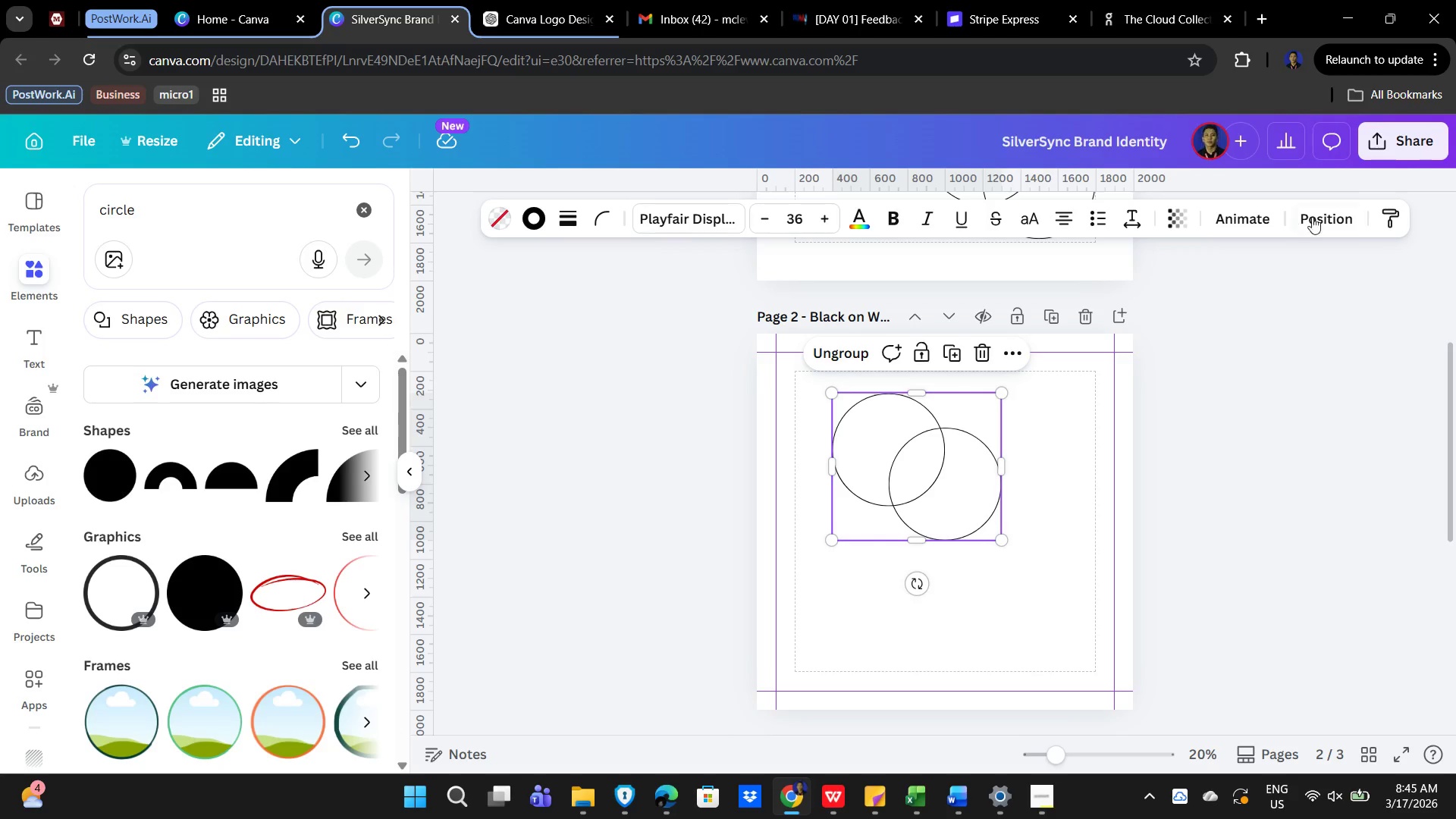 
left_click([1319, 209])
 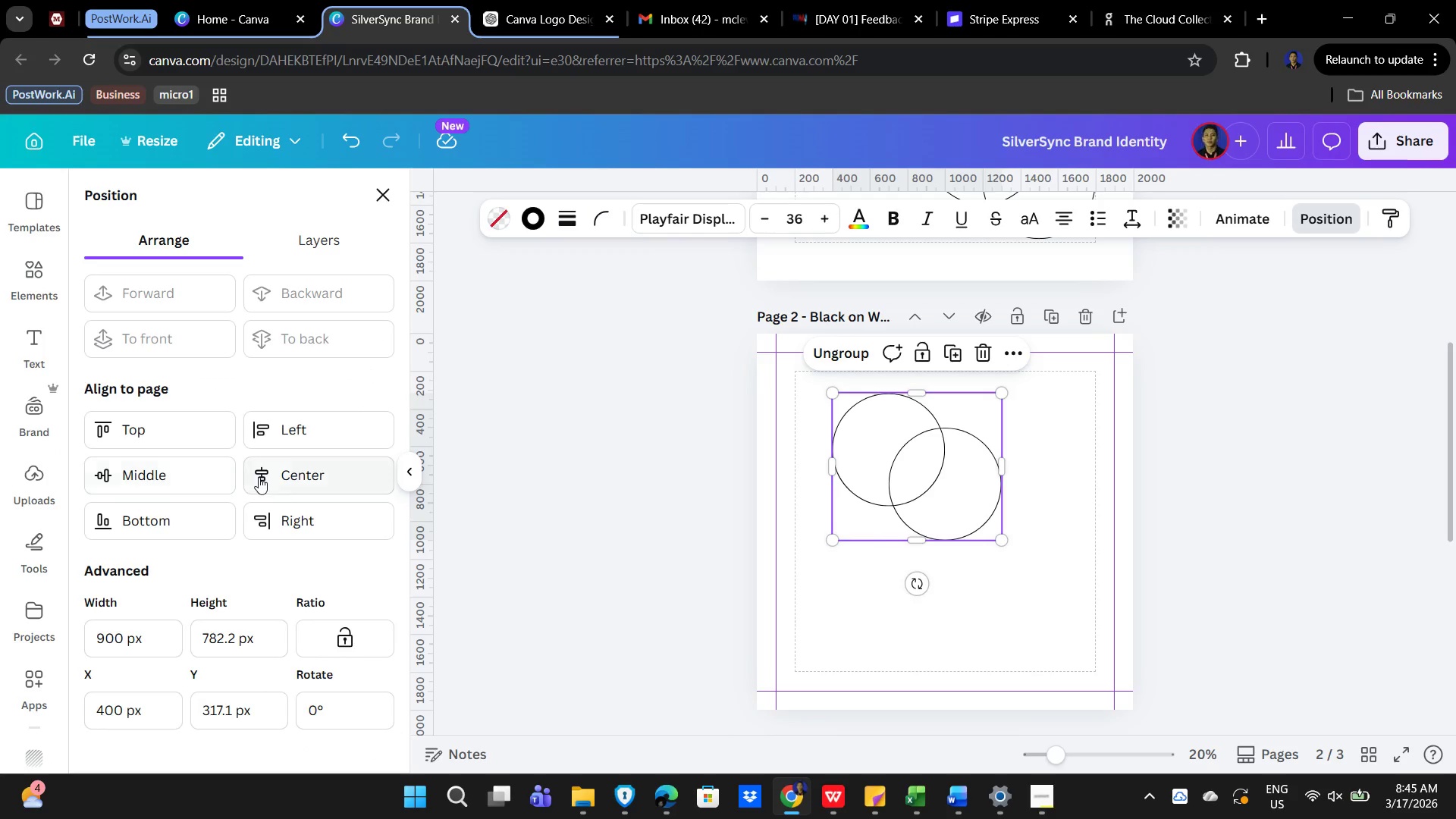 
left_click([299, 472])
 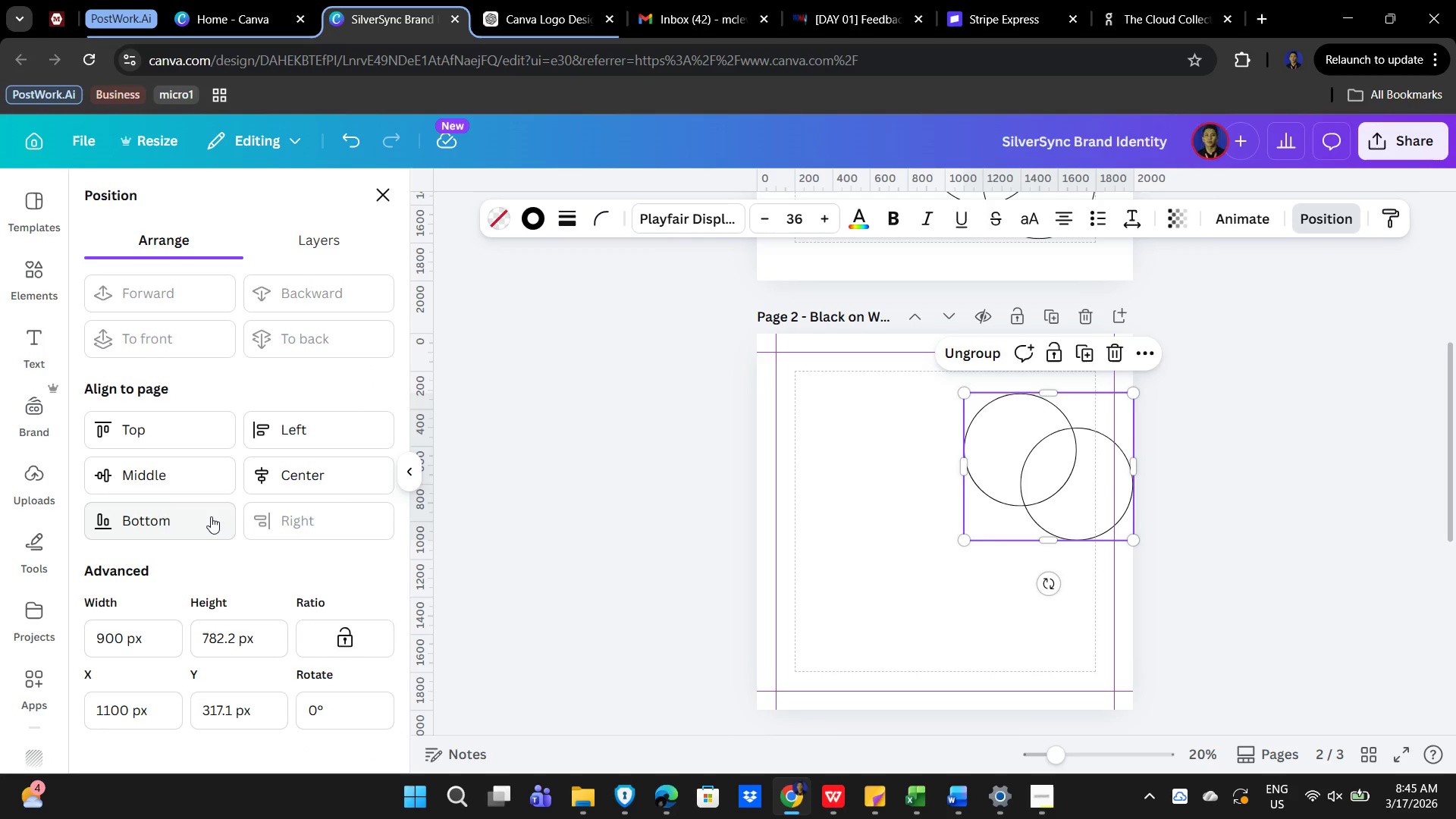 
left_click([155, 511])
 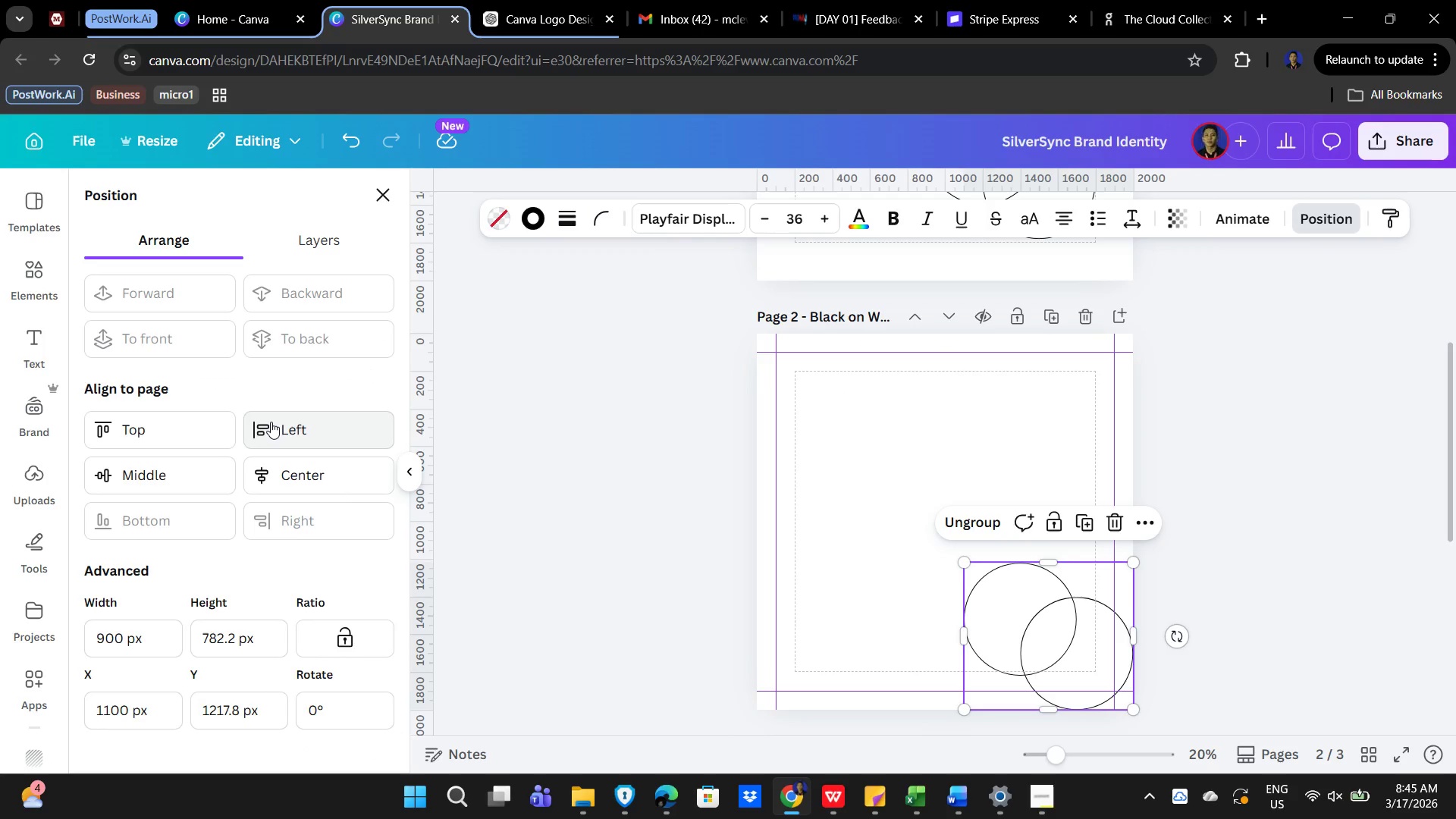 
key(ArrowUp)
 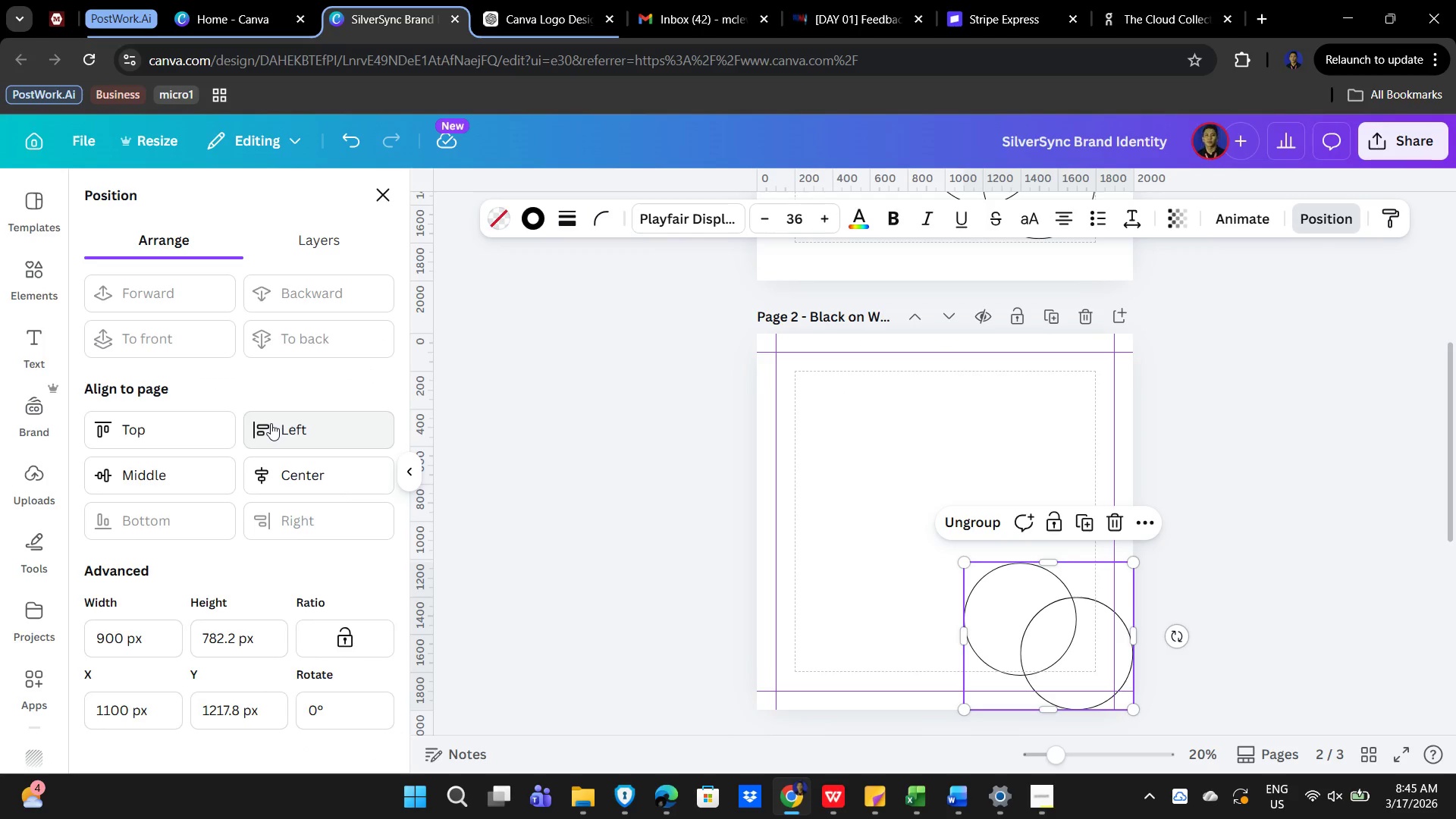 
key(ArrowUp)
 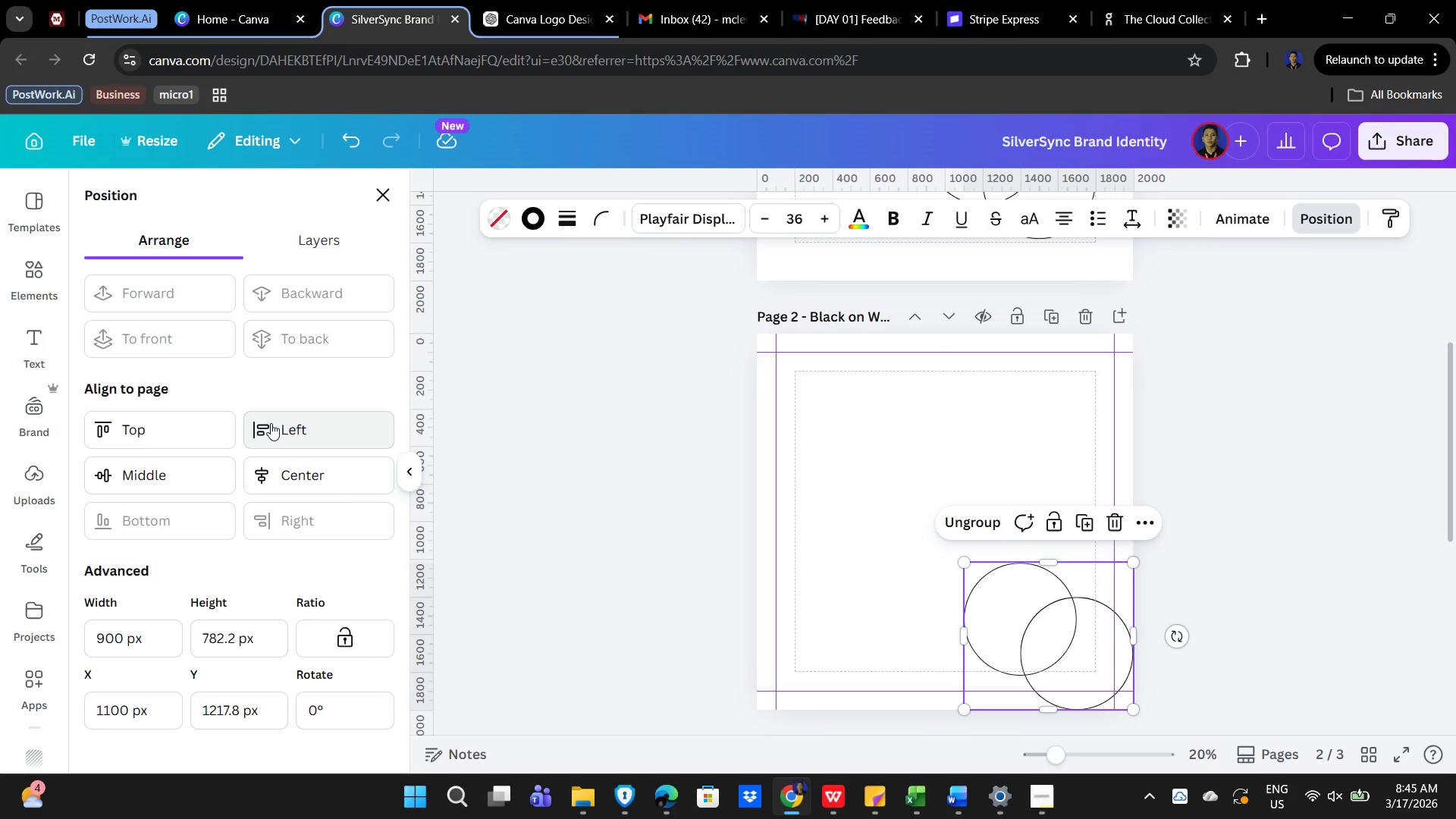 
key(ArrowUp)
 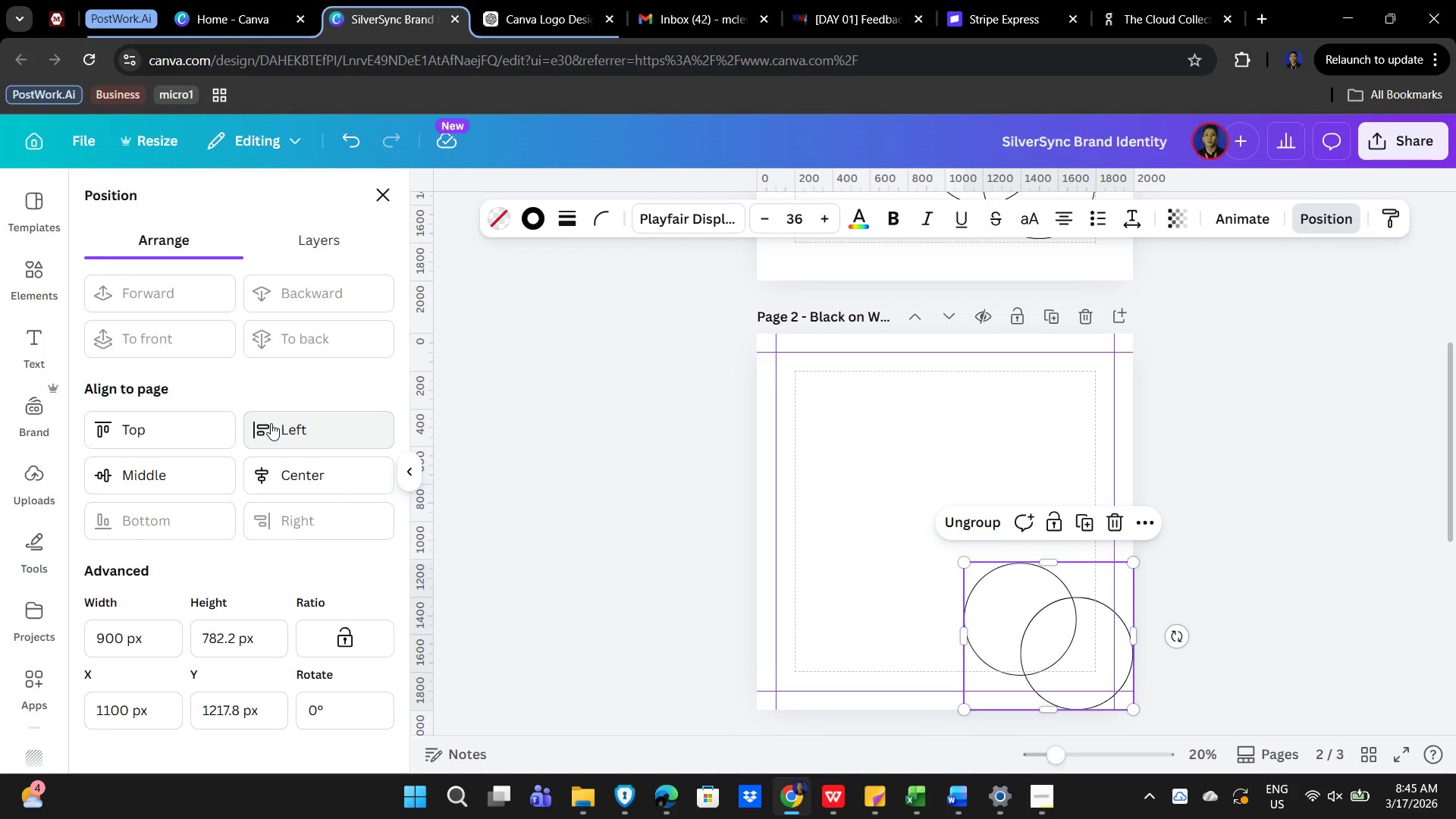 
key(ArrowUp)
 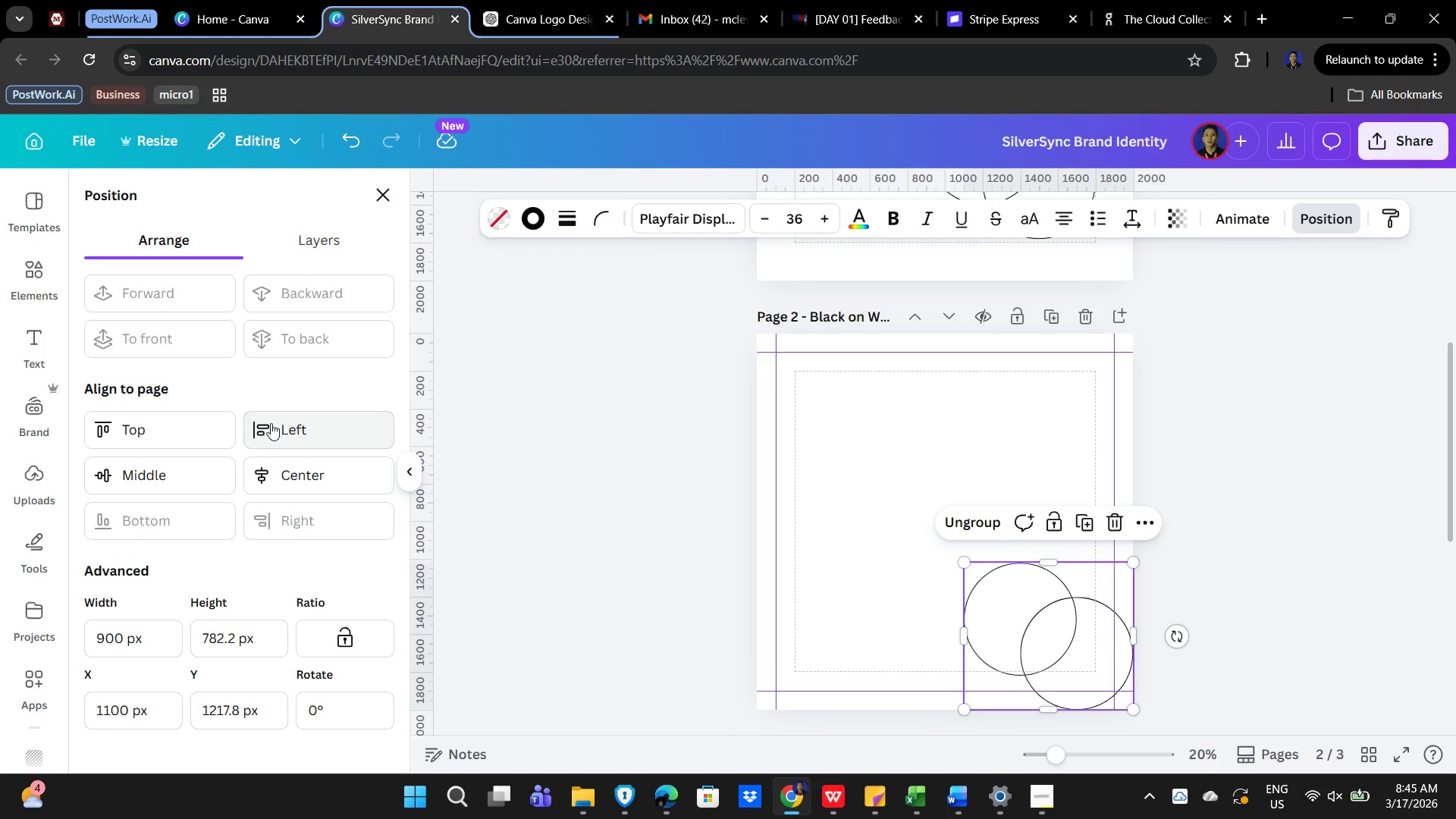 
key(ArrowUp)
 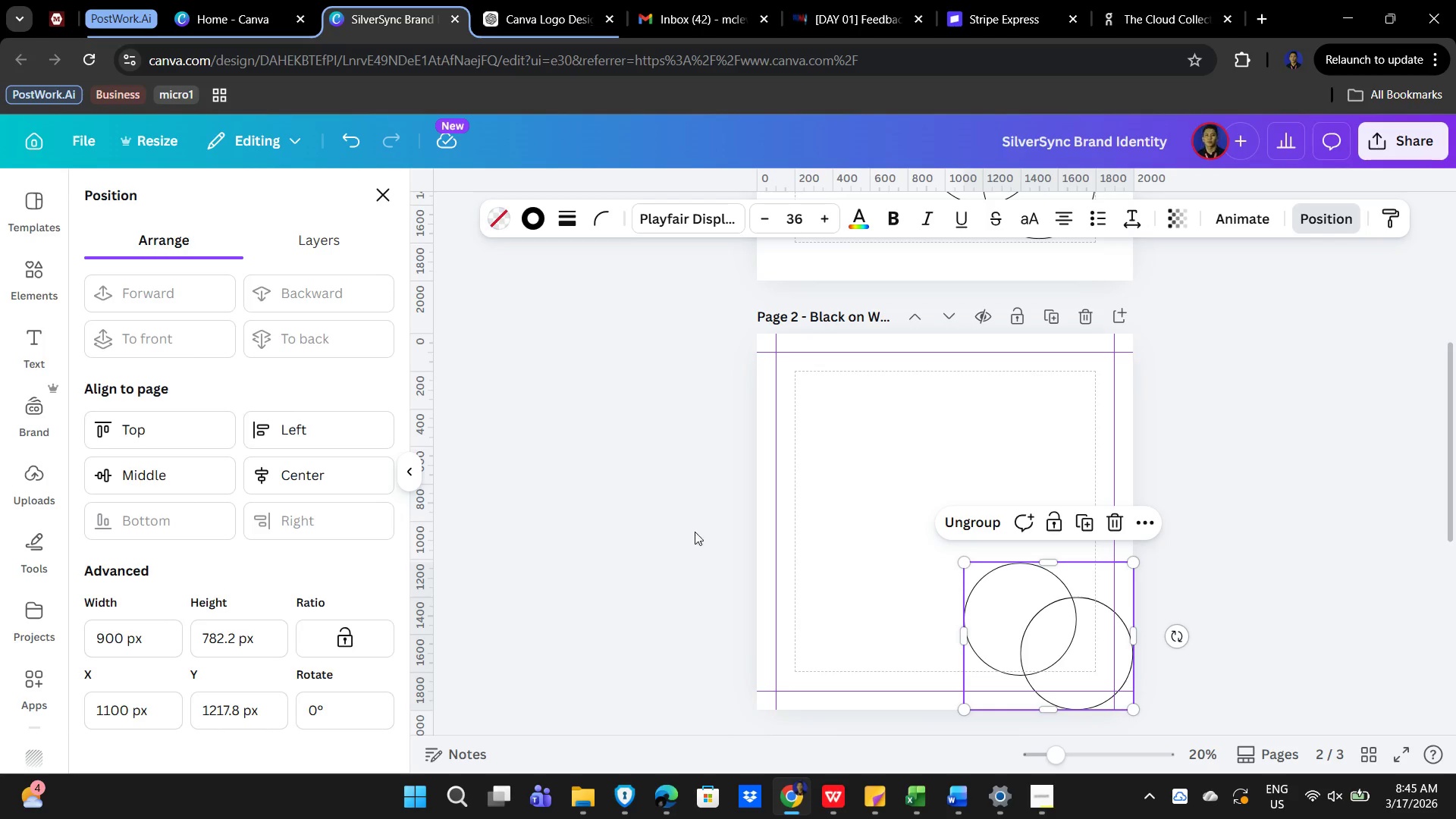 
left_click([930, 468])
 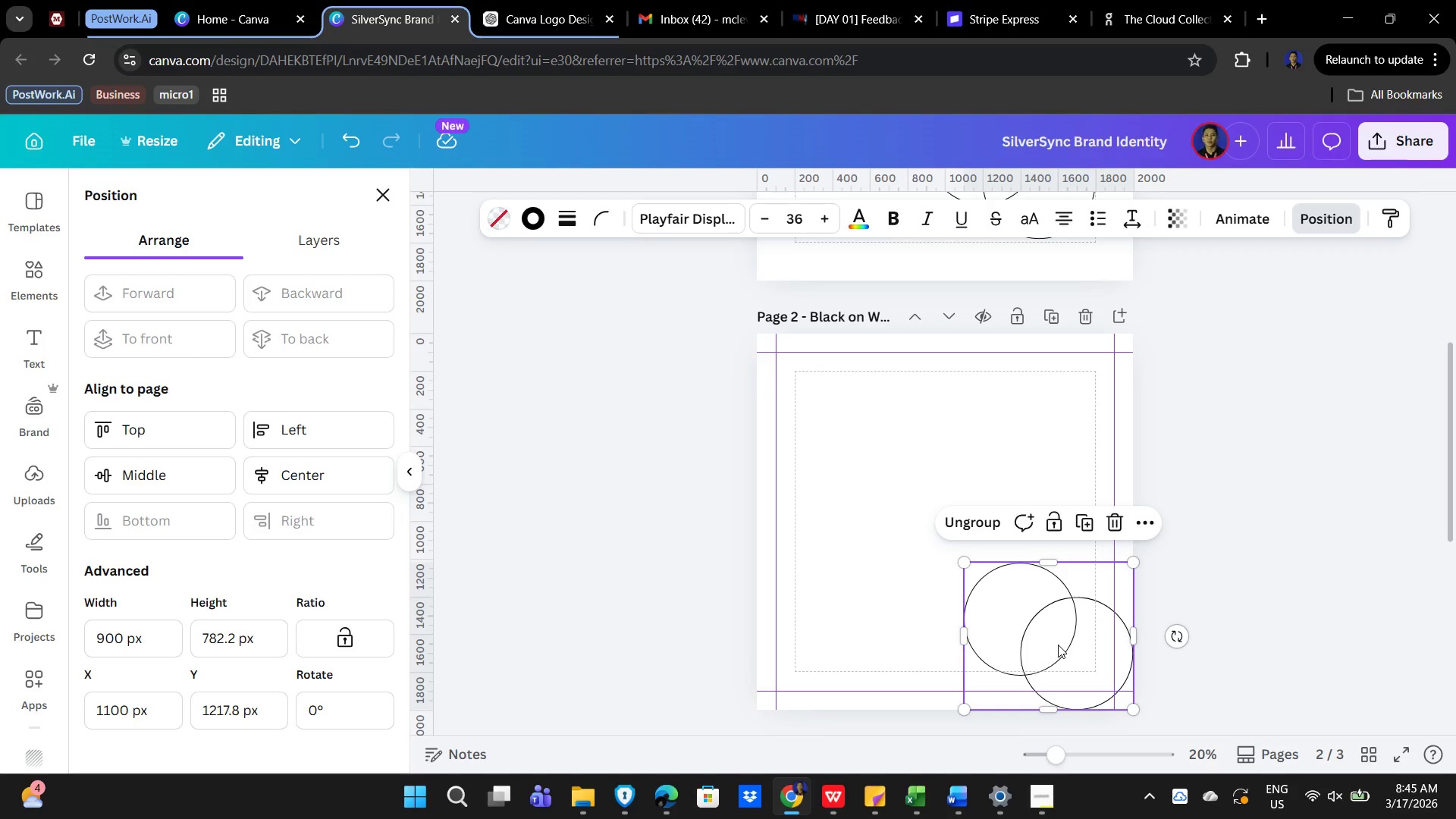 
key(ArrowUp)
 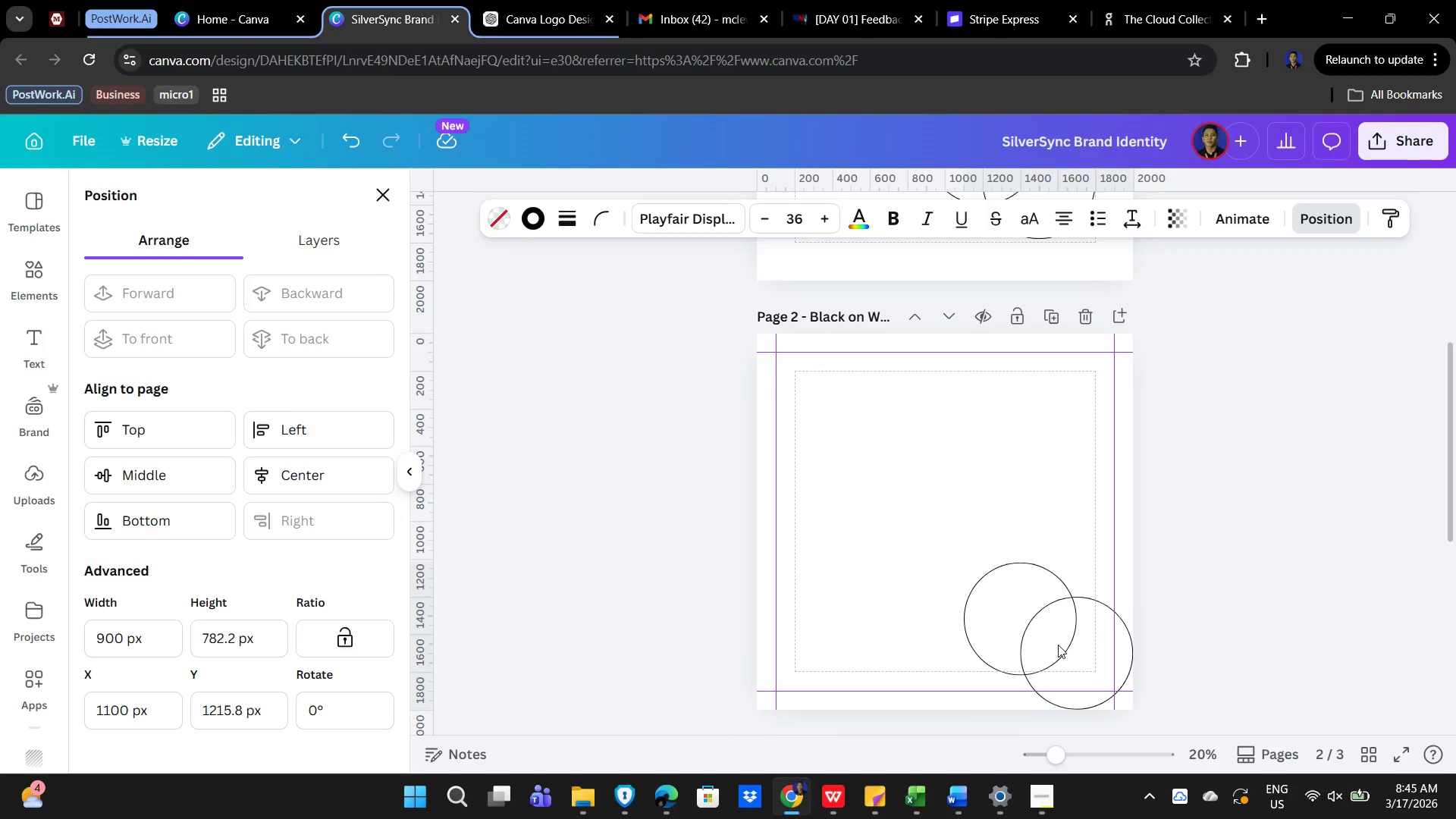 
key(ArrowUp)
 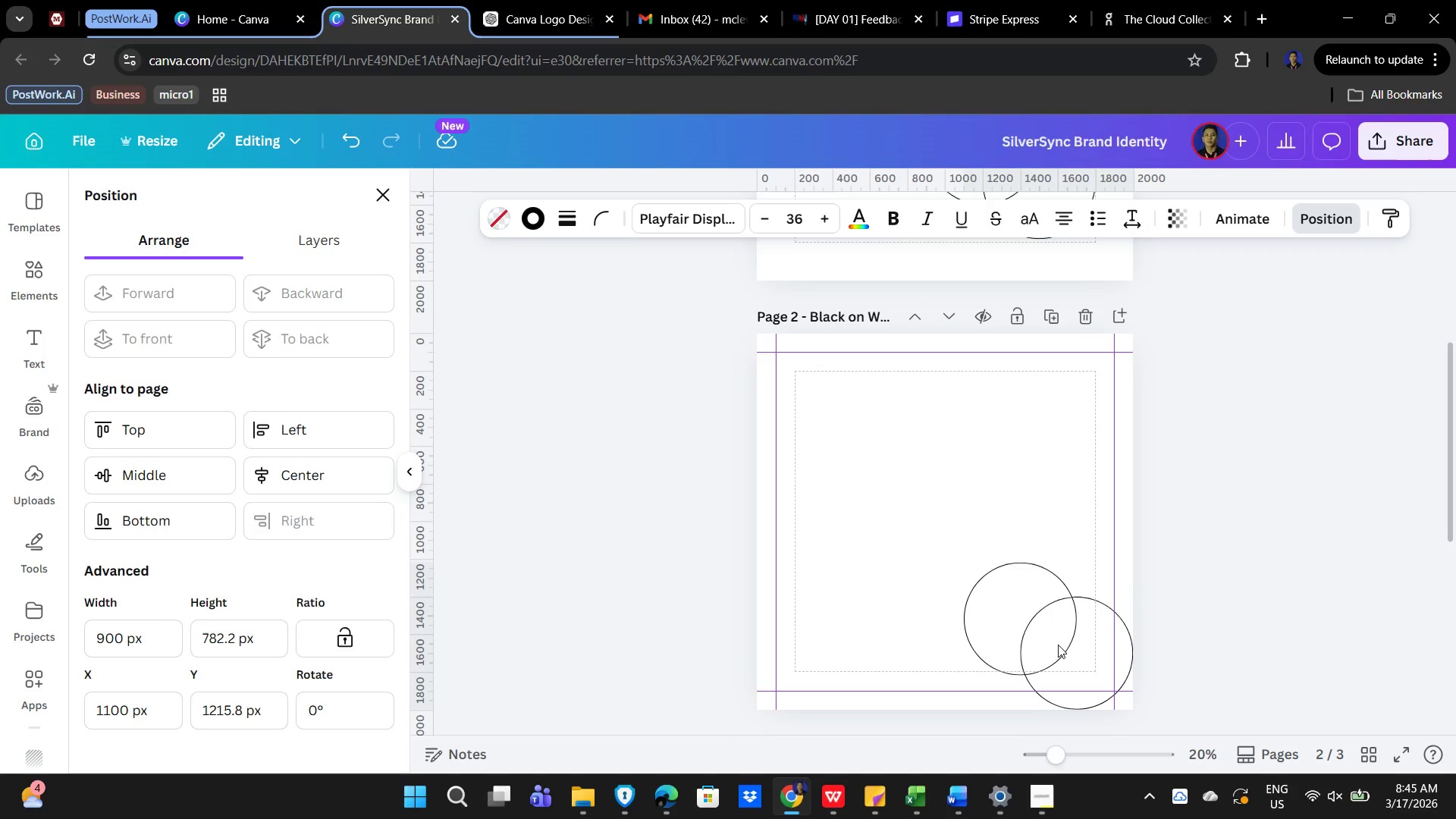 
key(ArrowUp)
 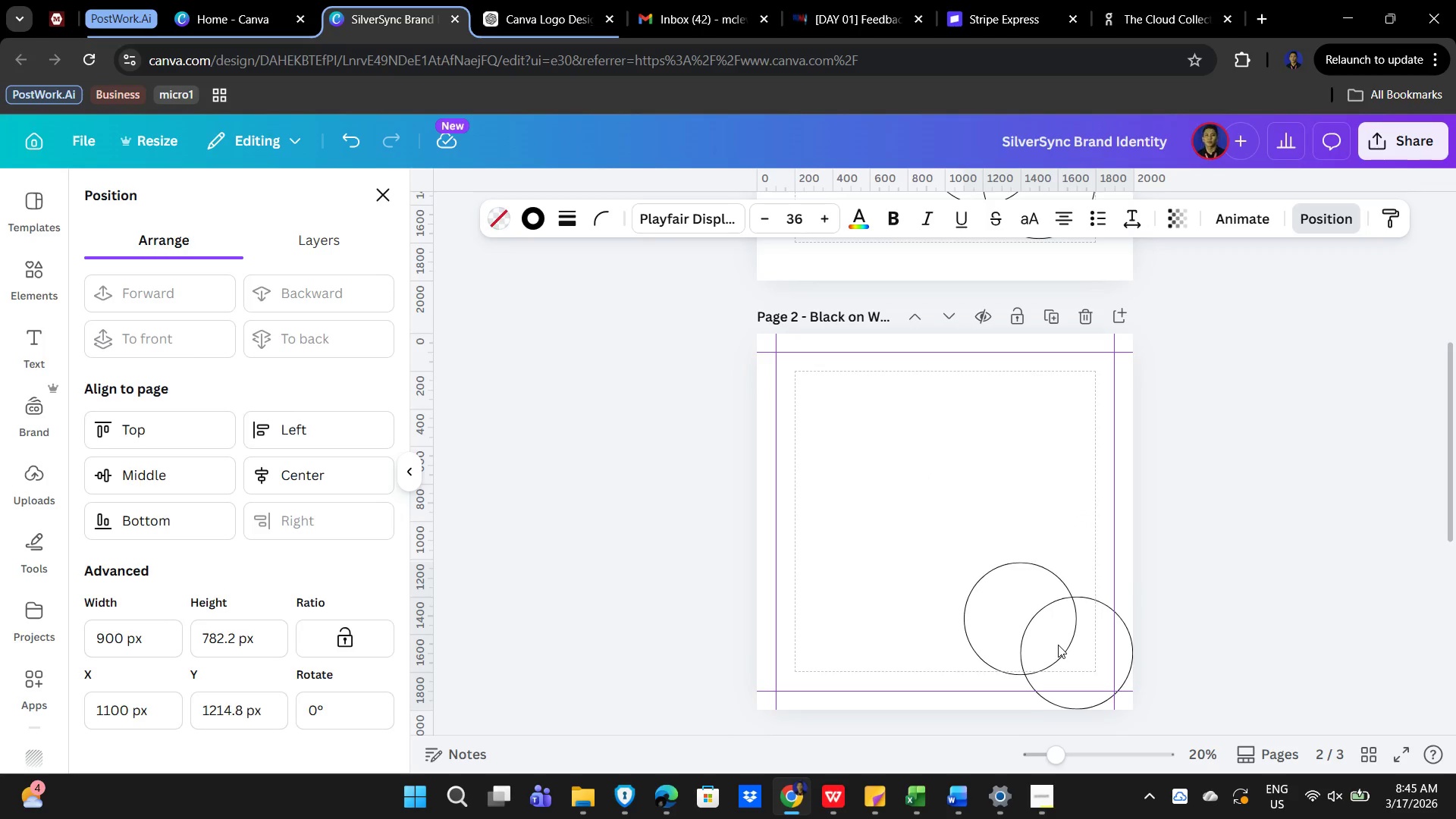 
key(ArrowUp)
 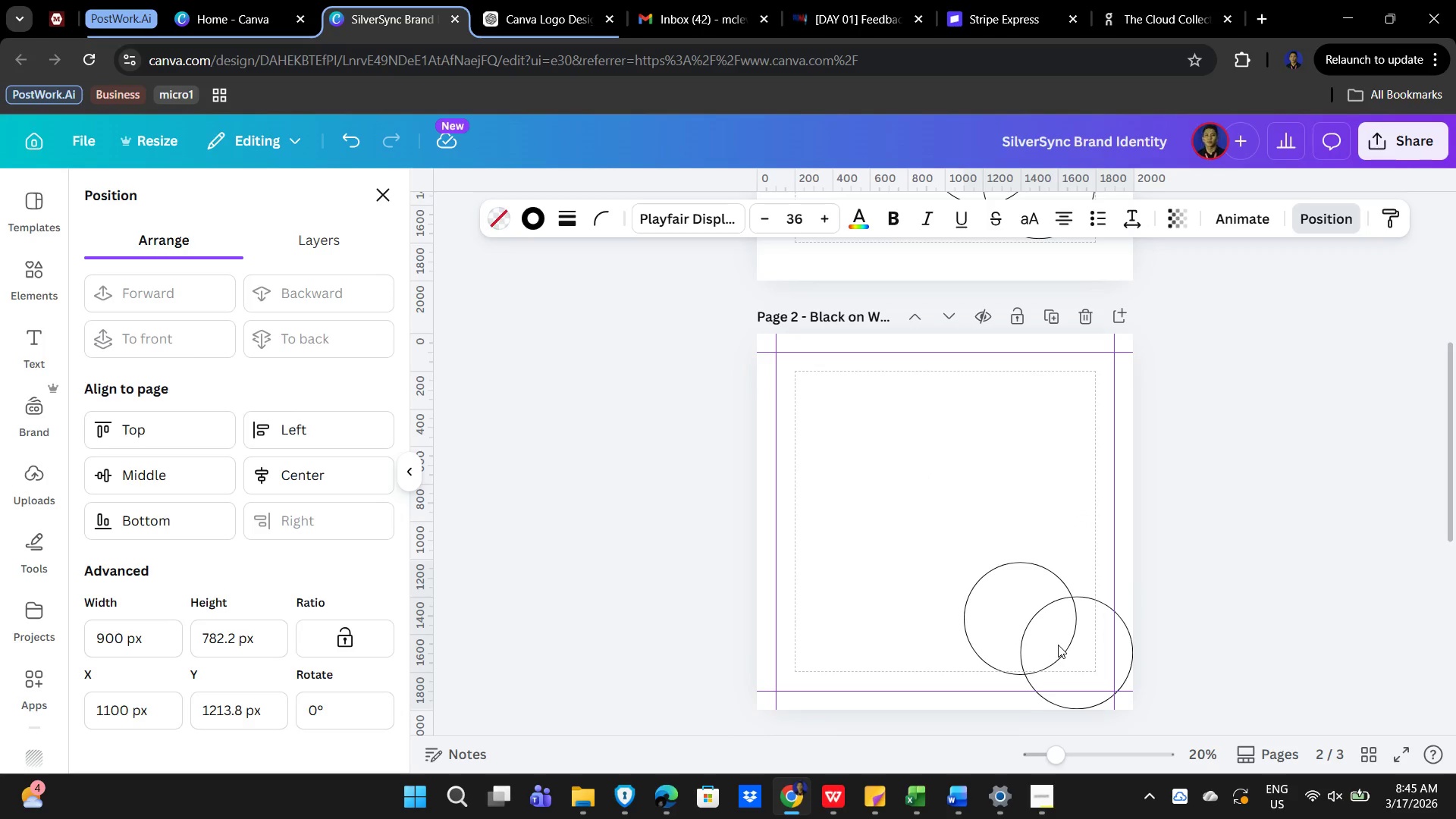 
key(ArrowUp)
 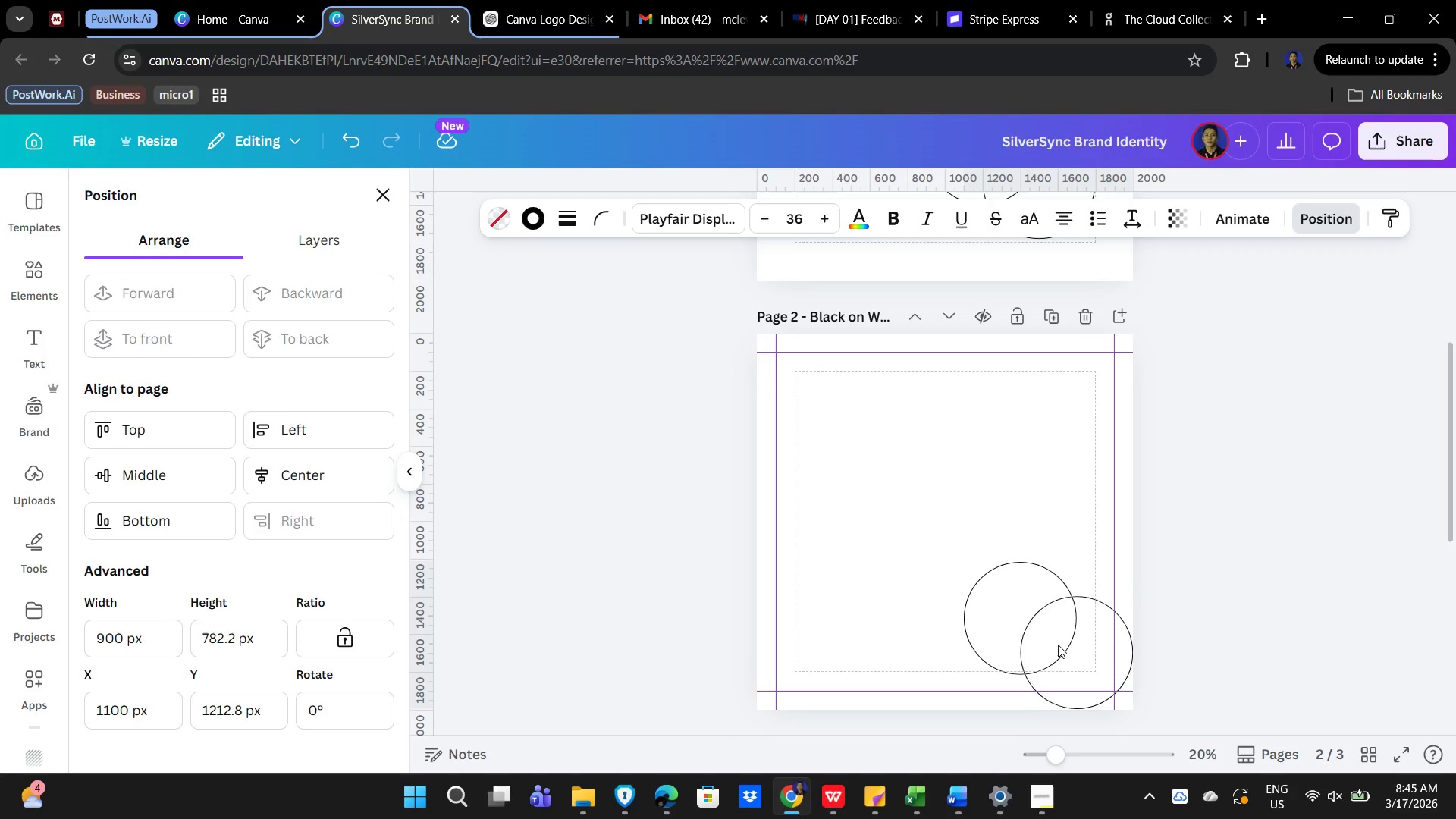 
key(ArrowUp)
 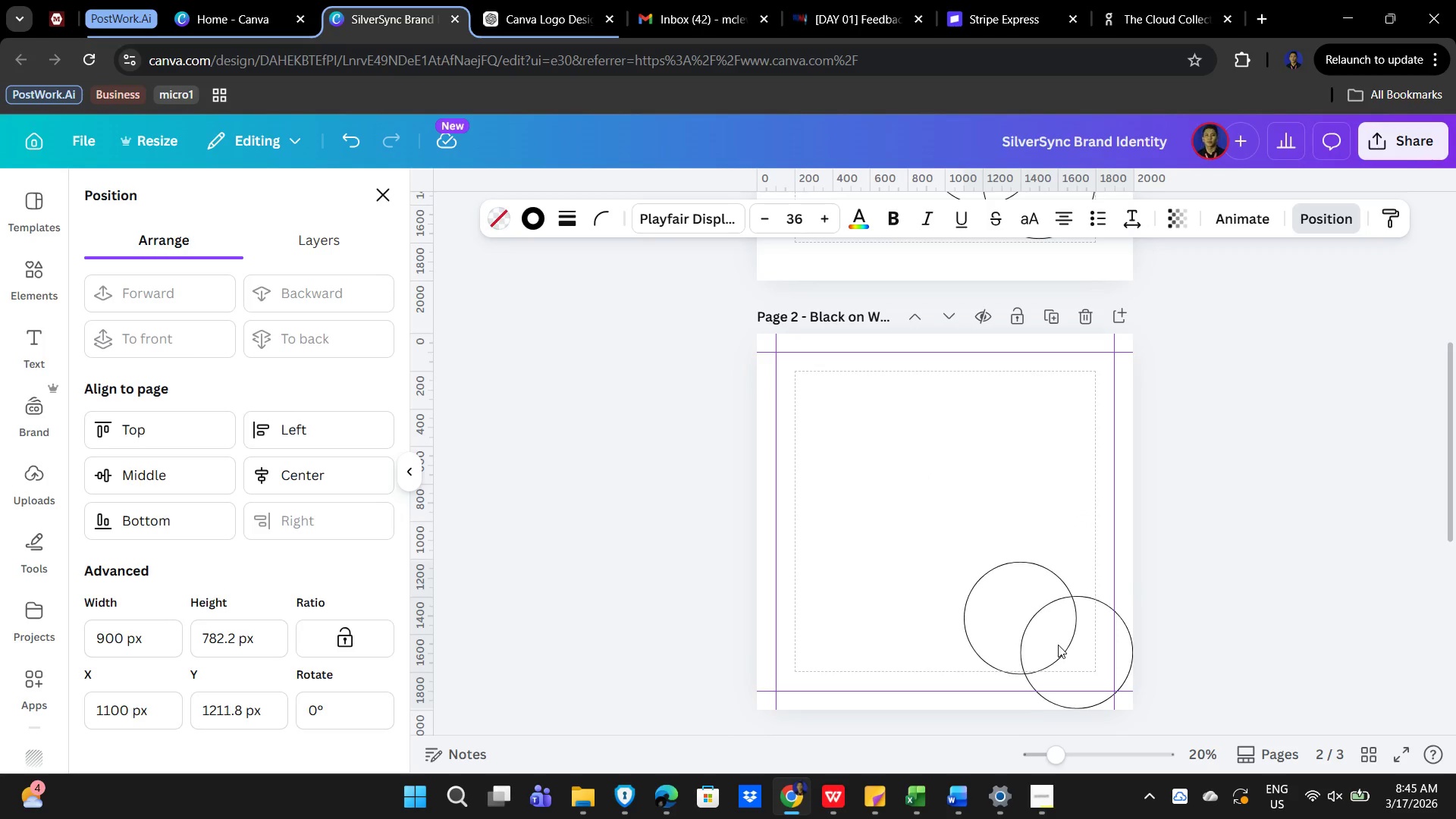 
key(ArrowUp)
 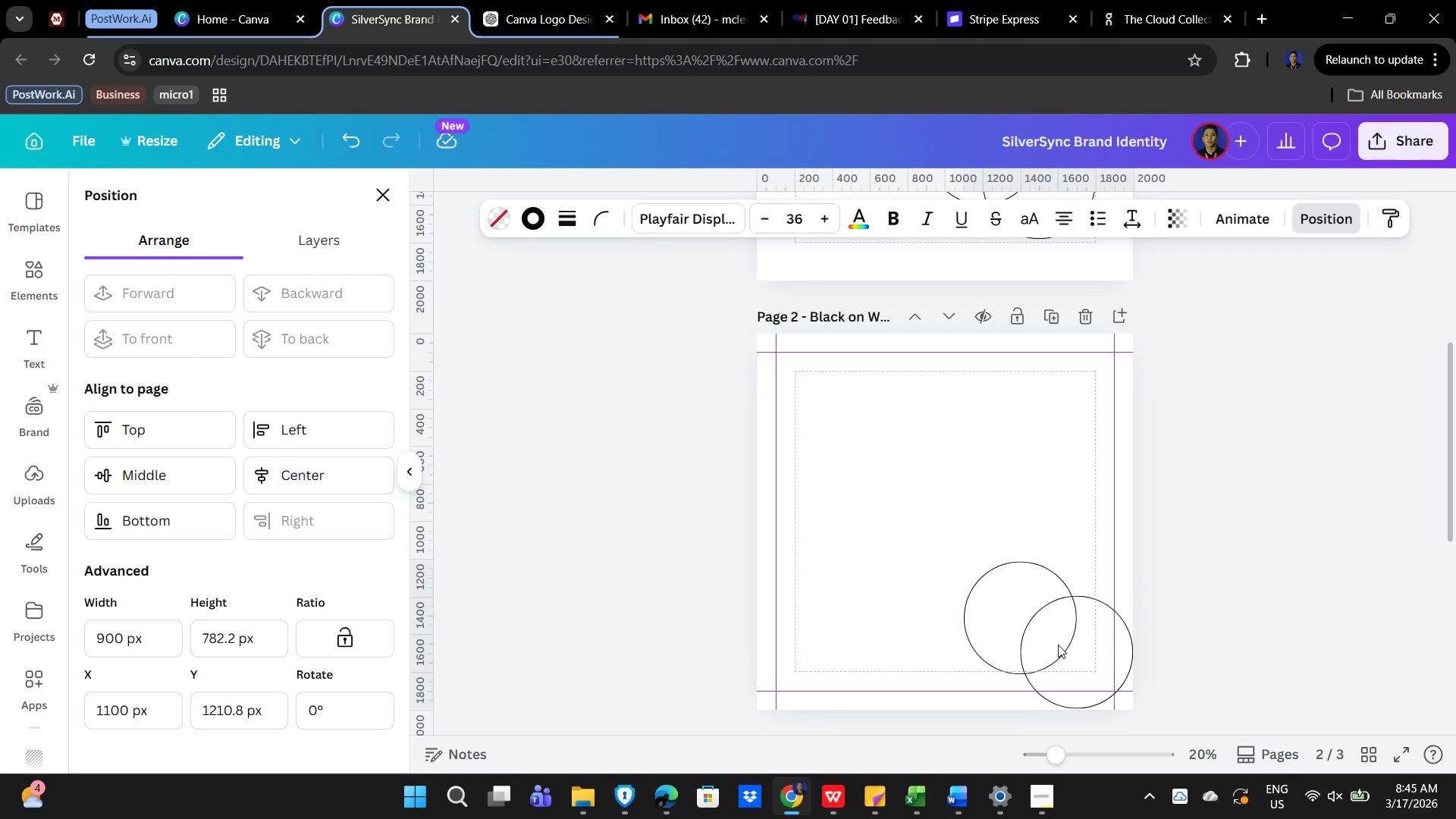 
key(ArrowUp)
 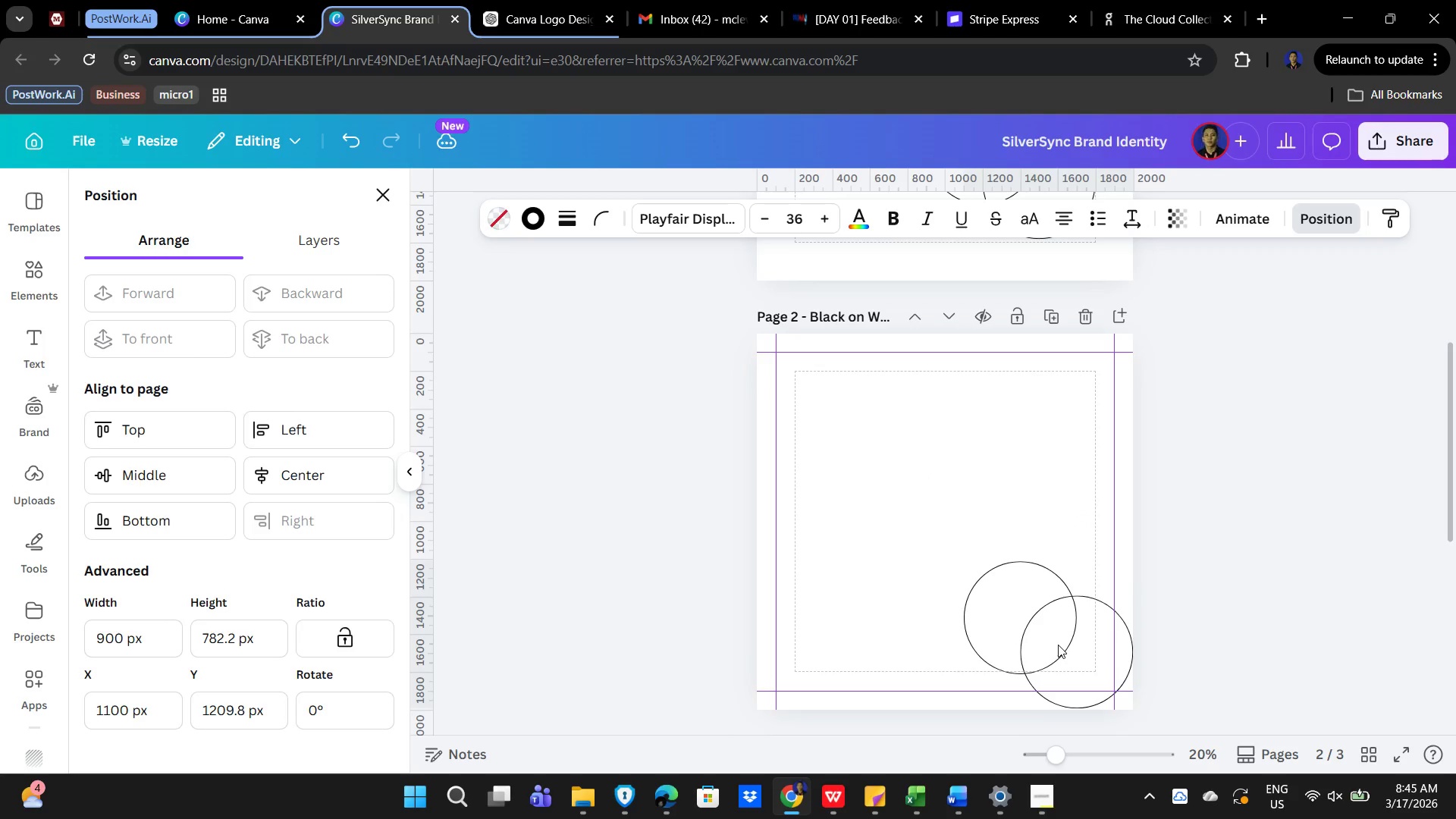 
key(ArrowUp)
 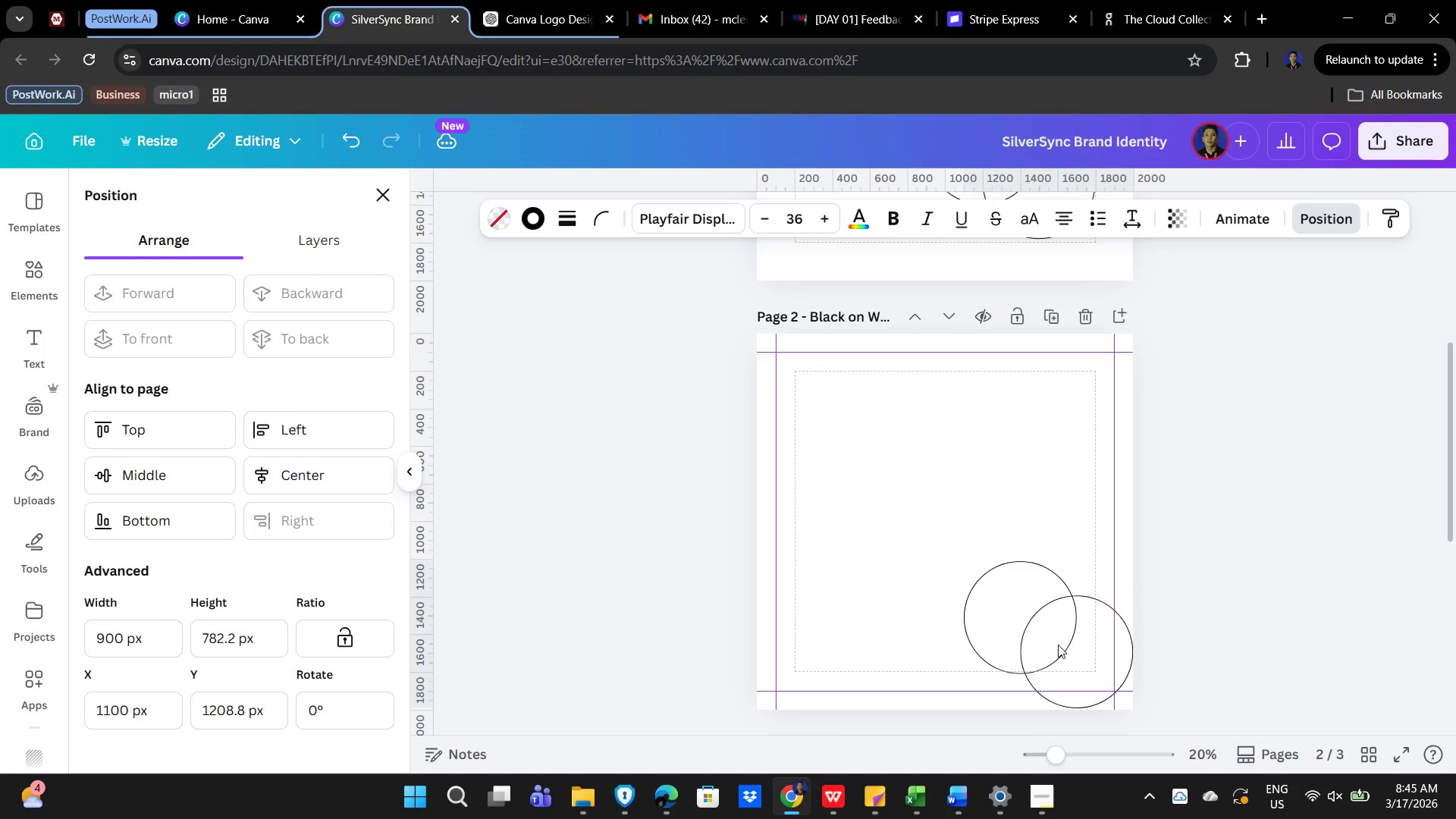 
key(ArrowUp)
 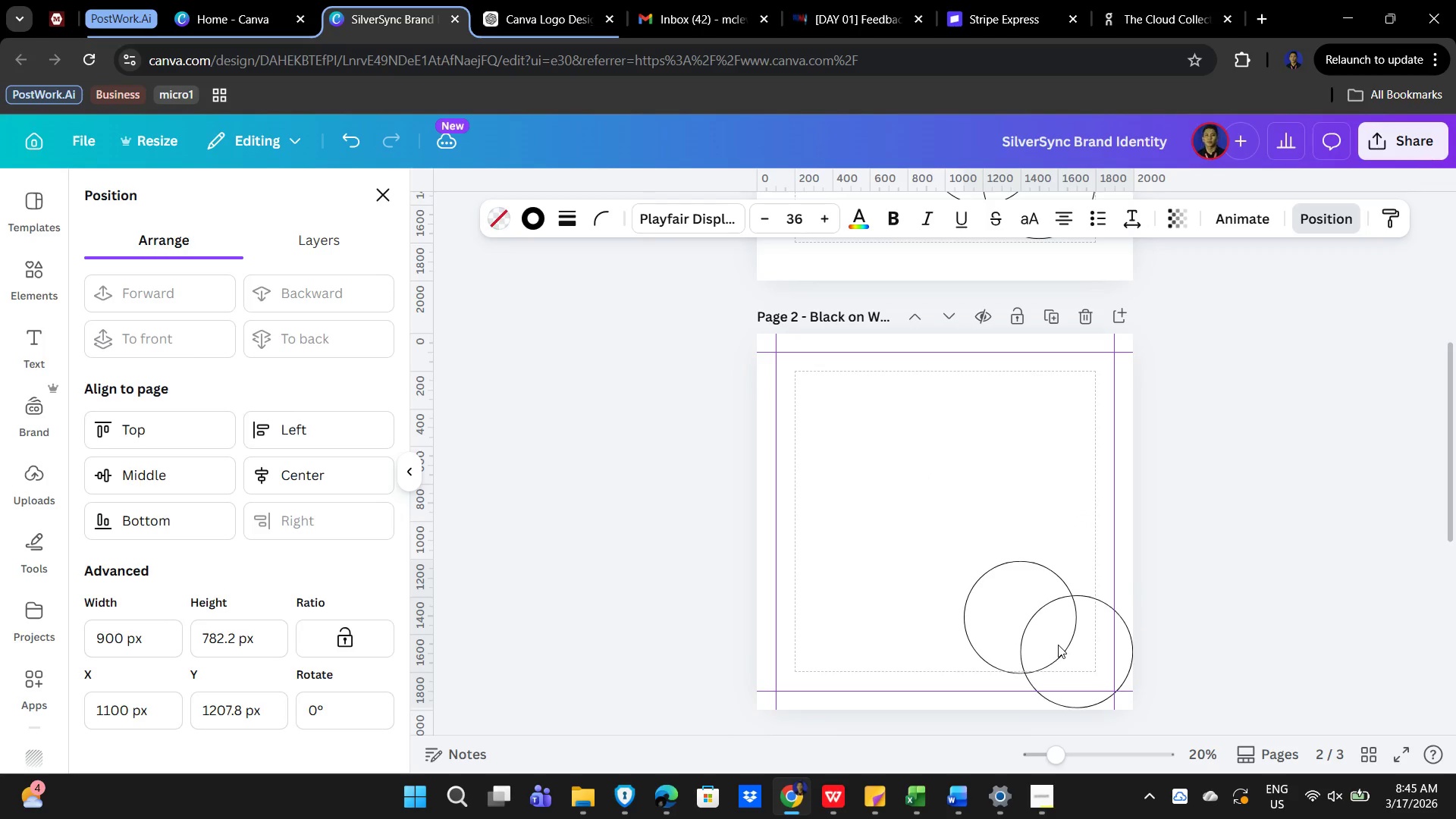 
hold_key(key=ArrowUp, duration=1.19)
 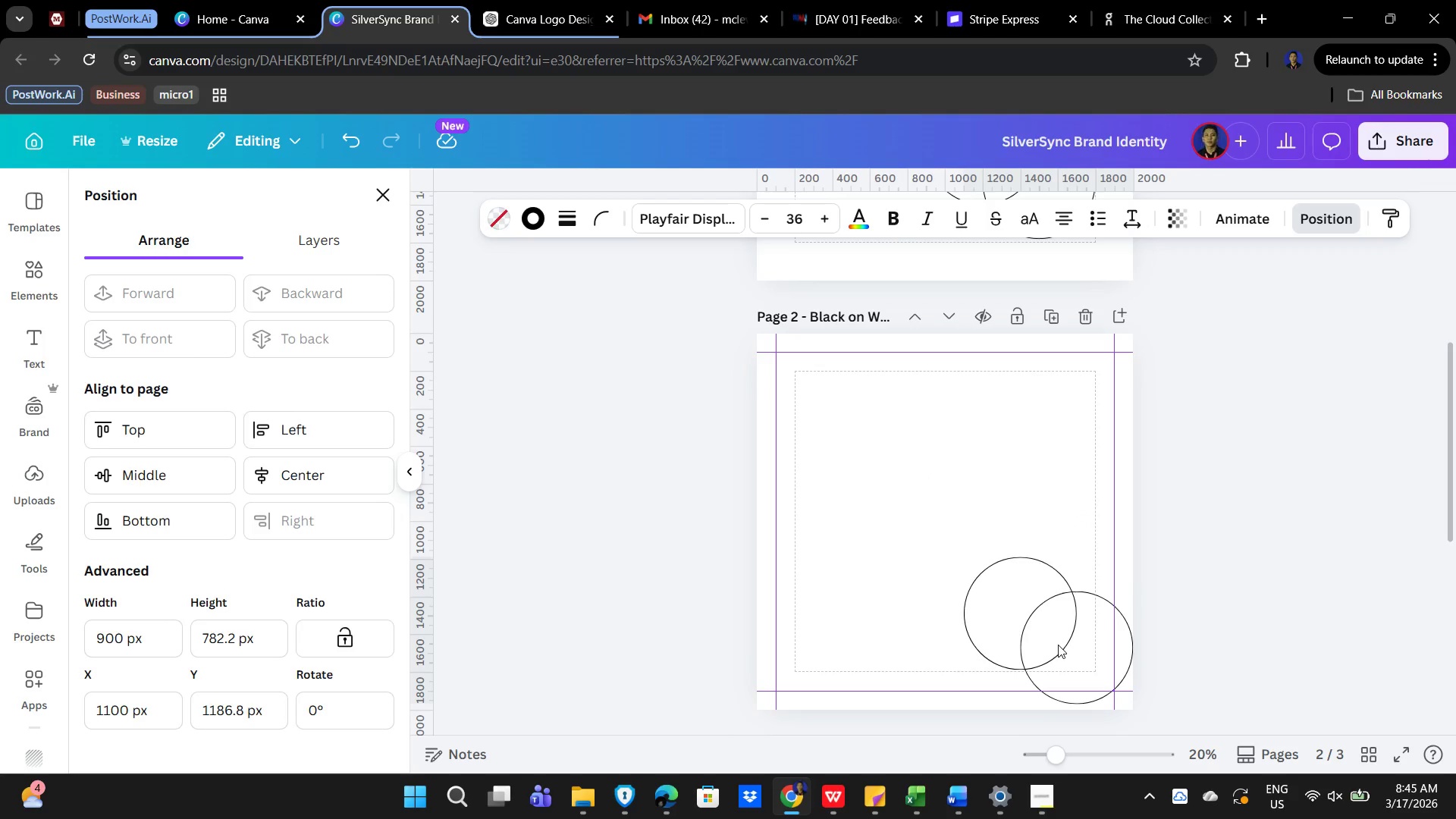 
key(ArrowUp)
 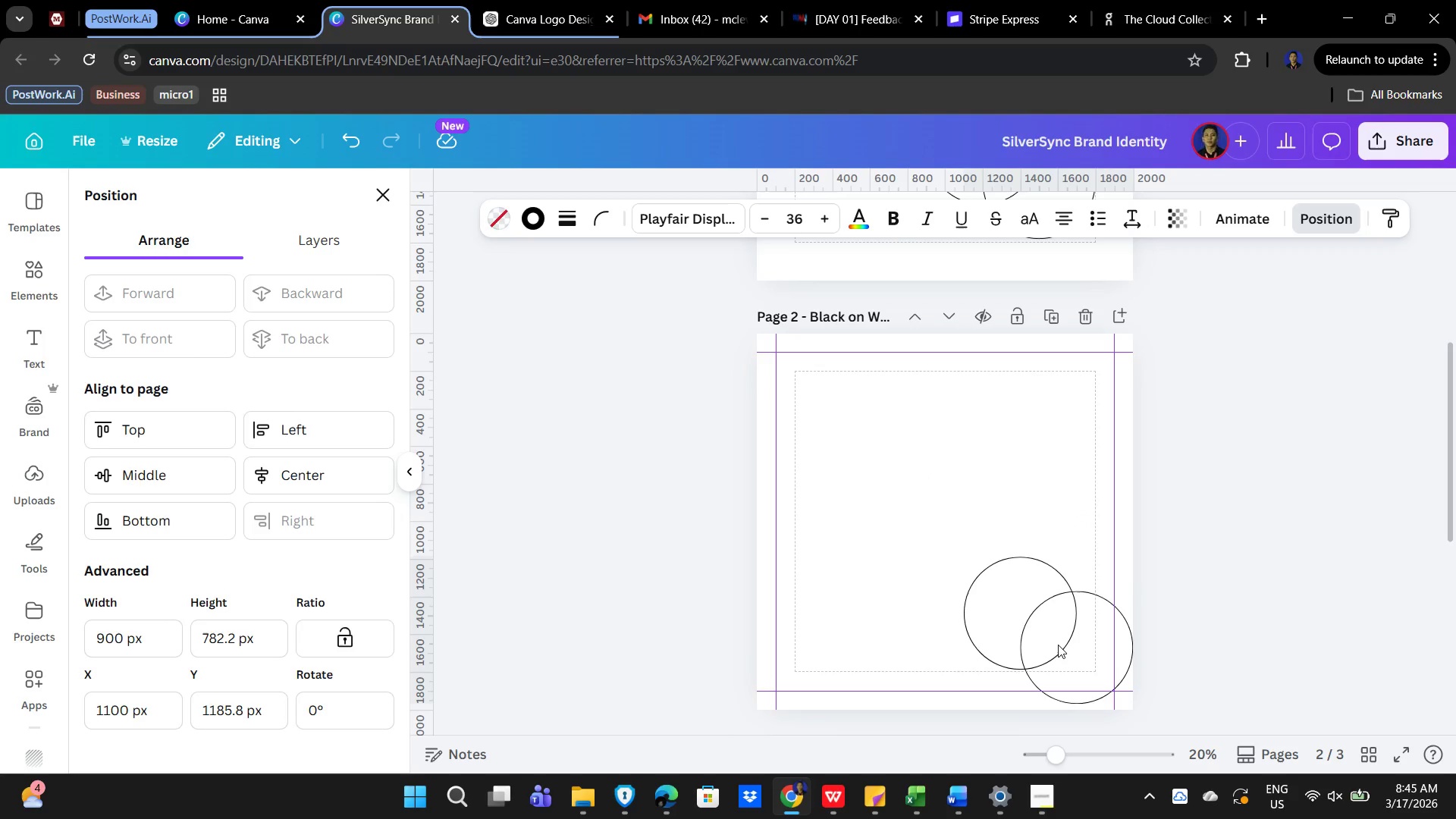 
key(ArrowUp)
 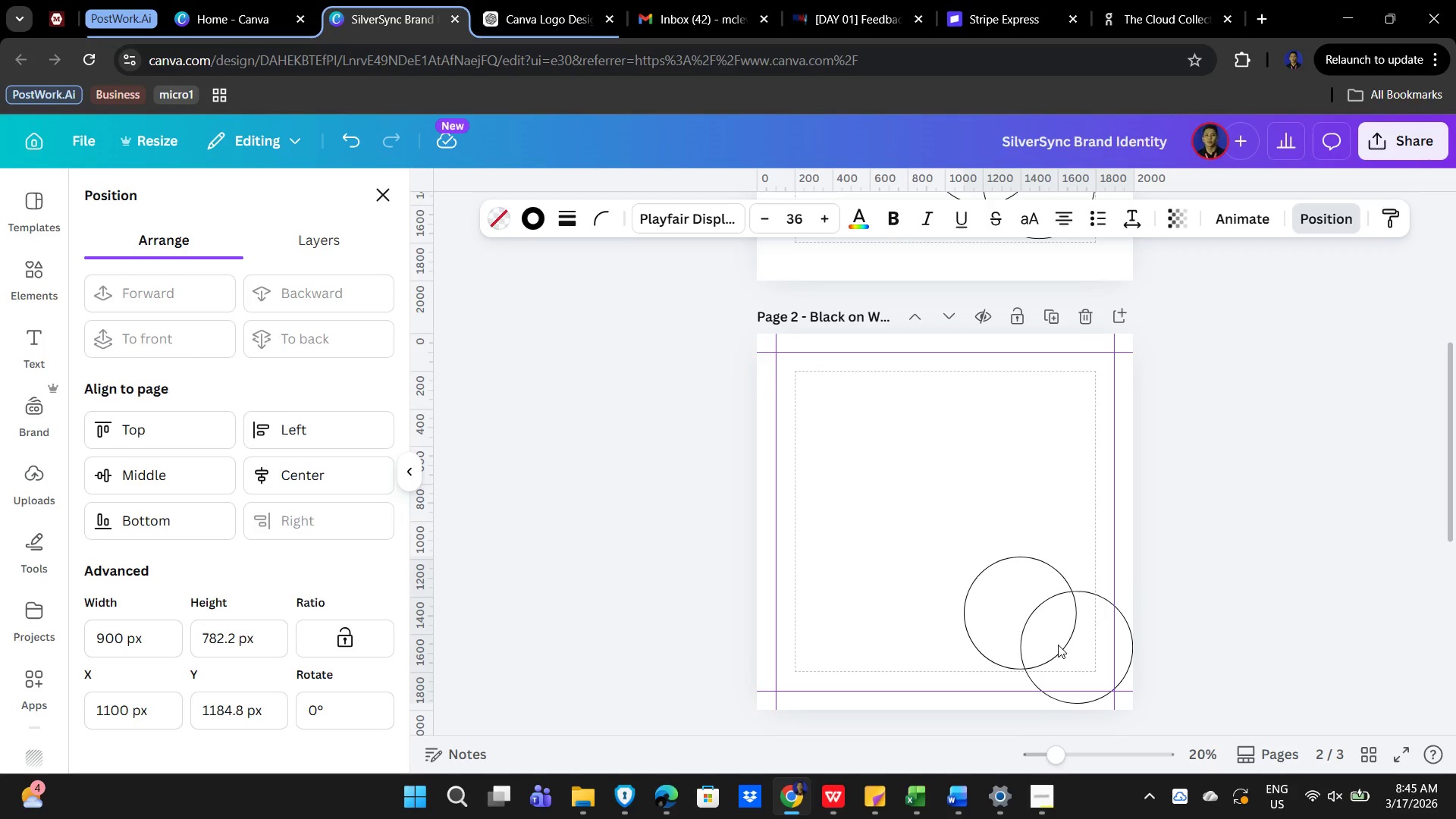 
key(ArrowUp)
 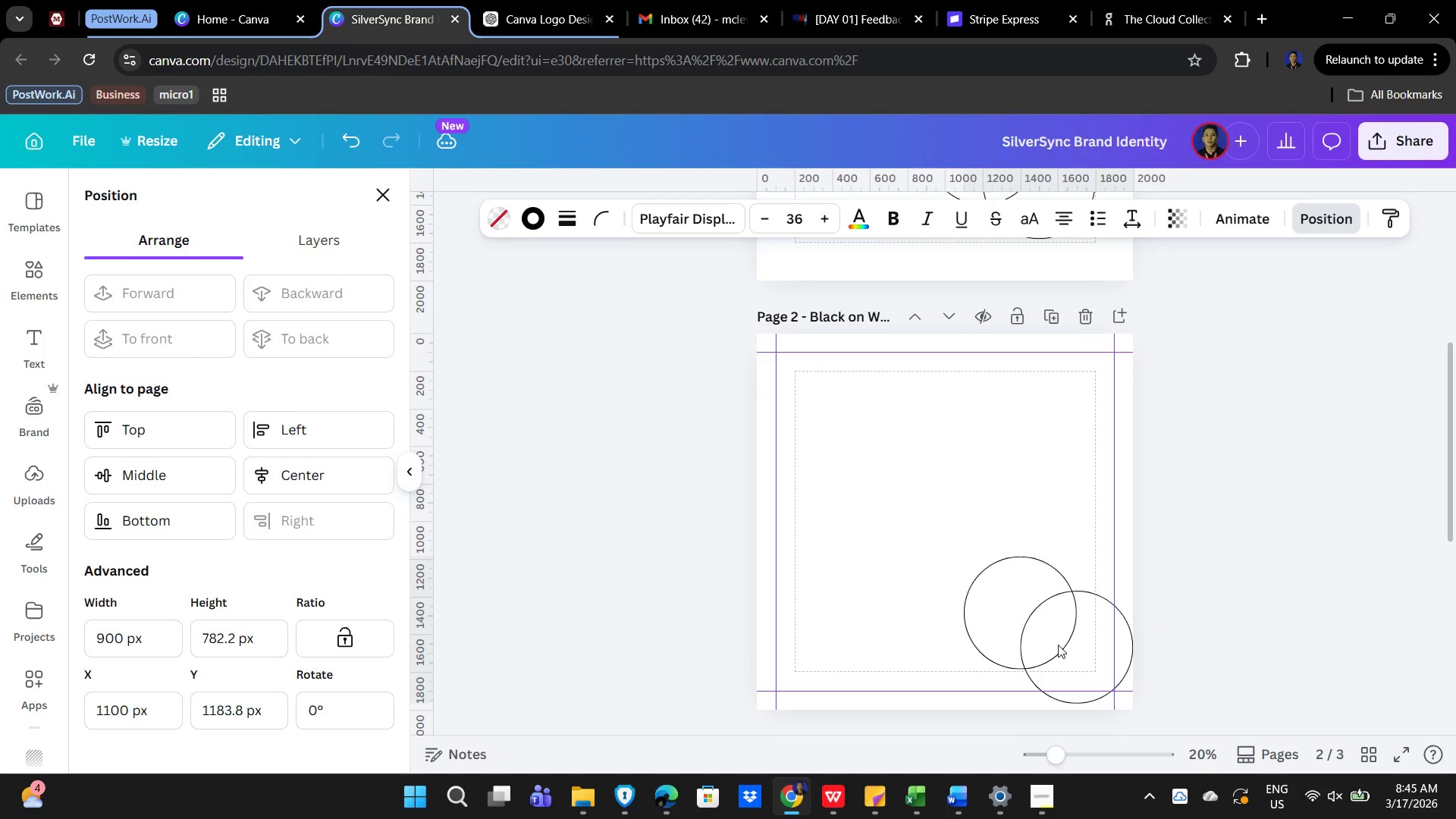 
key(ArrowUp)
 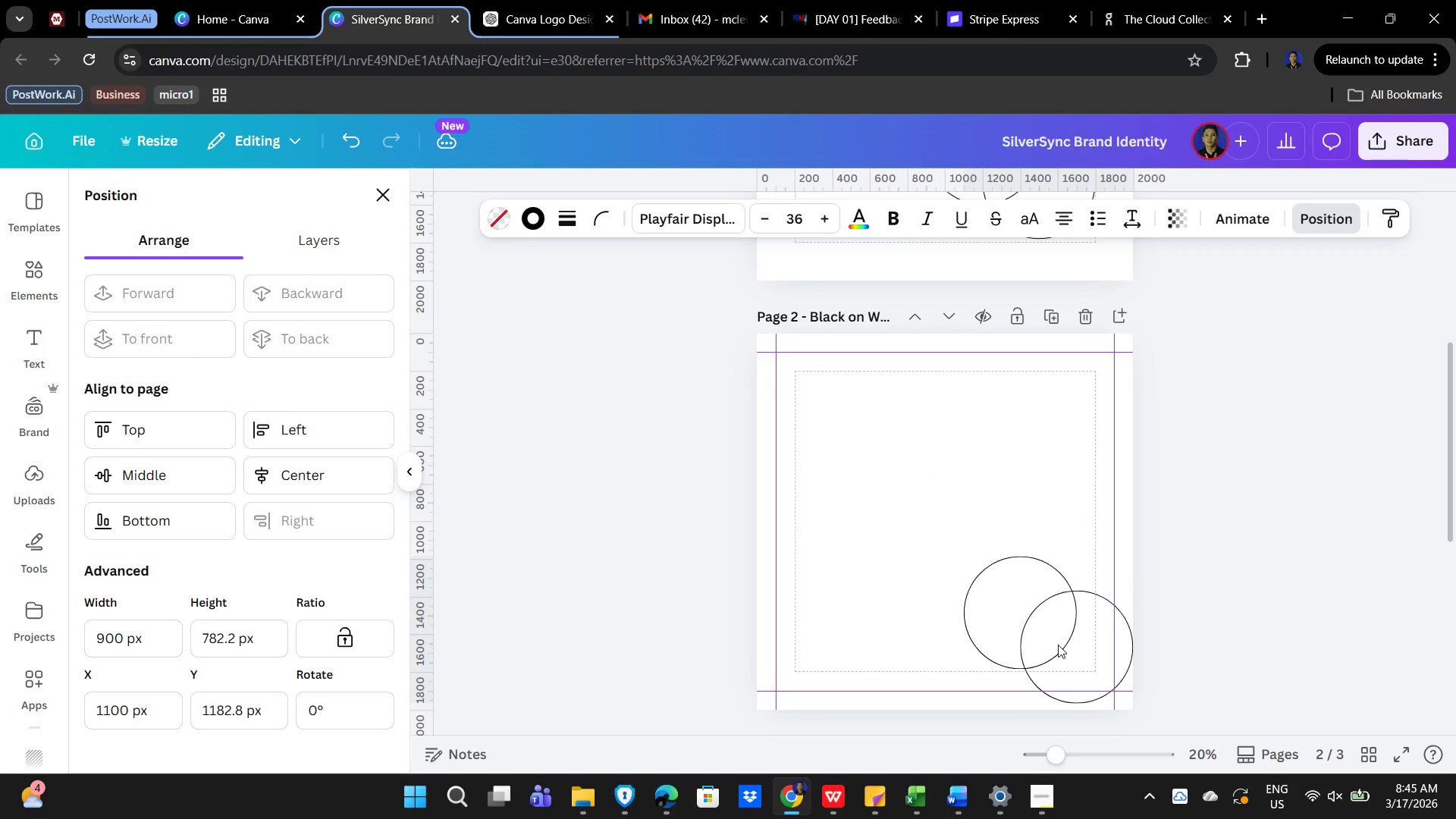 
key(ArrowUp)
 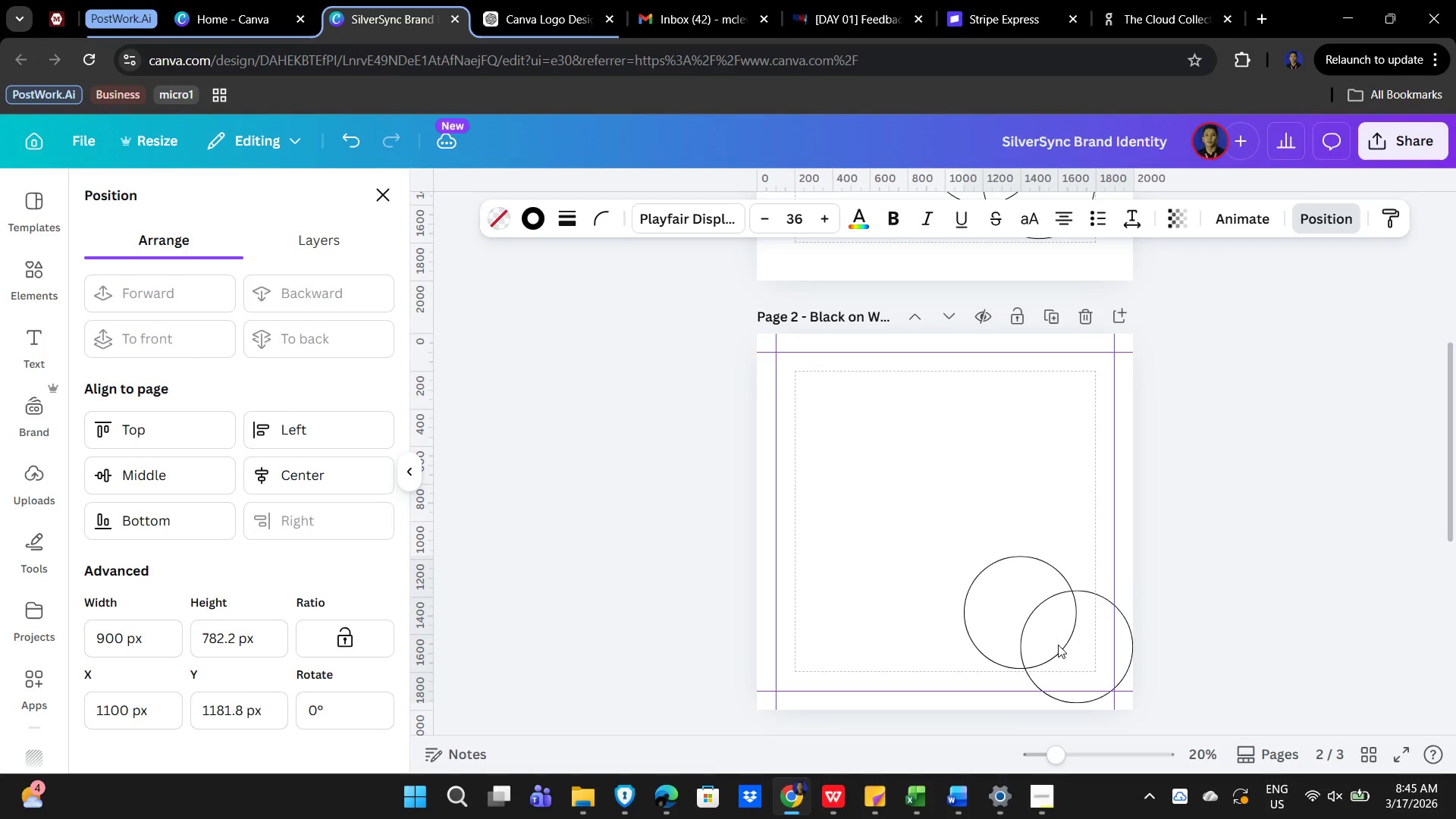 
key(ArrowUp)
 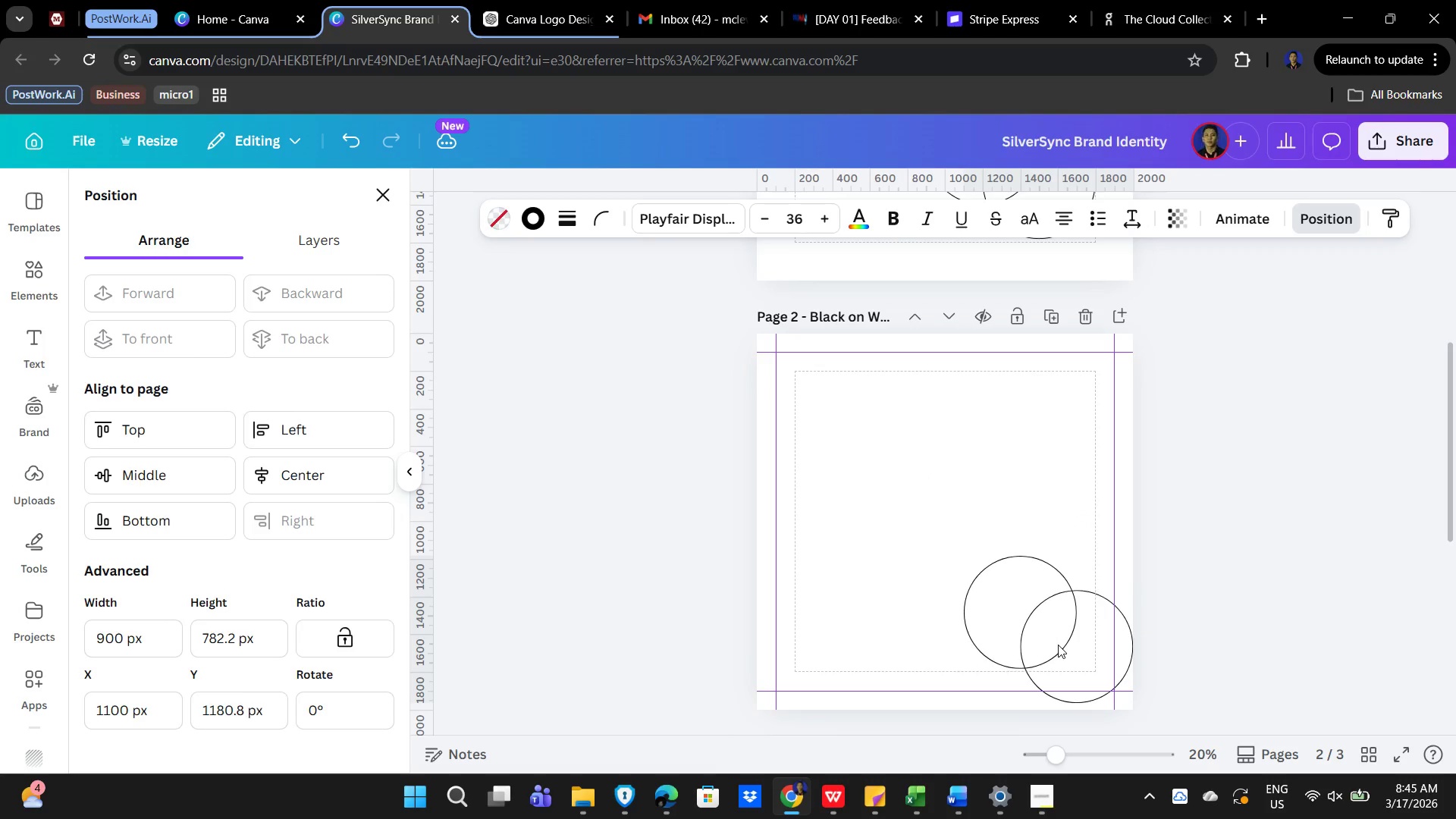 
key(ArrowUp)
 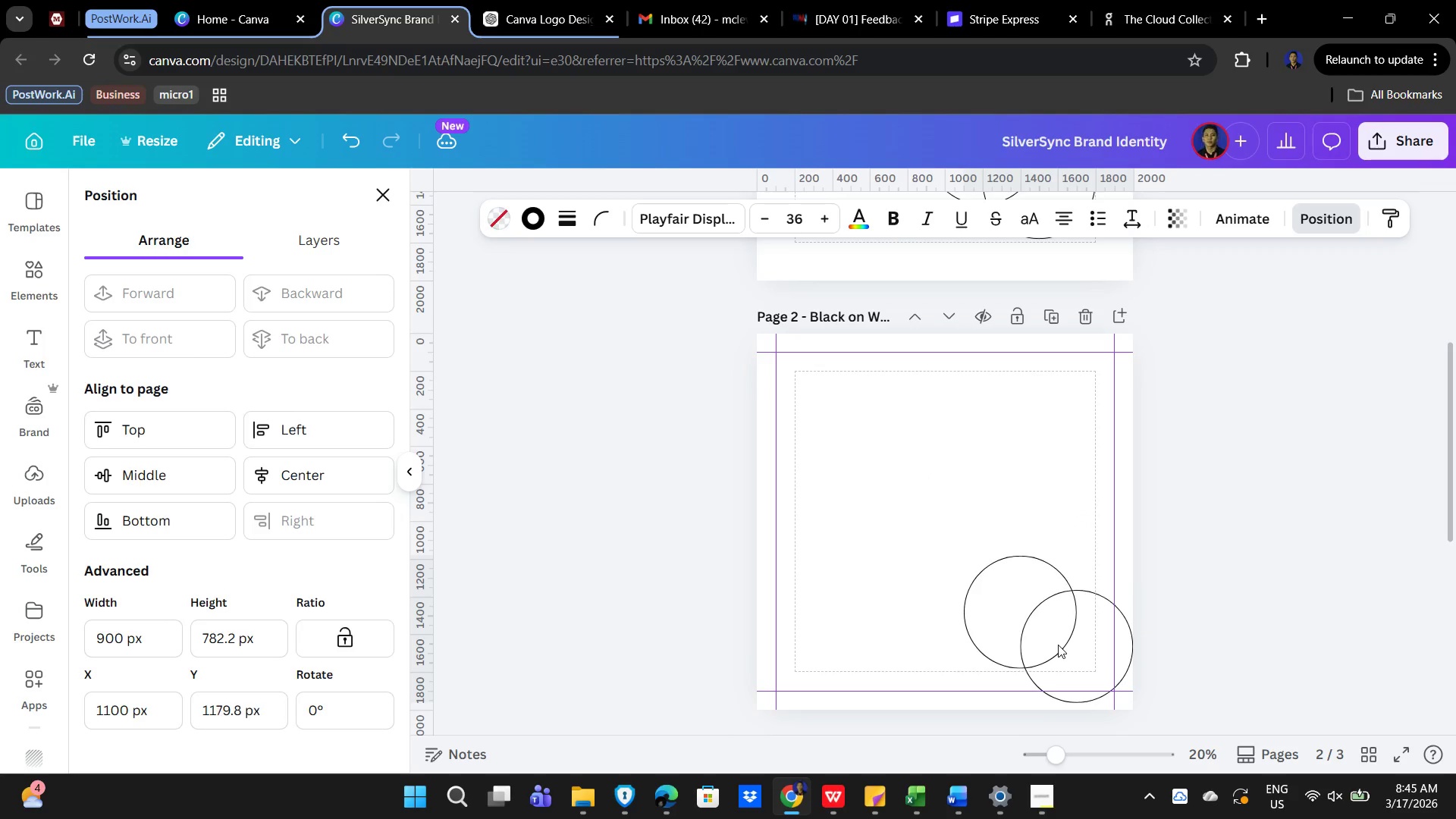 
key(ArrowUp)
 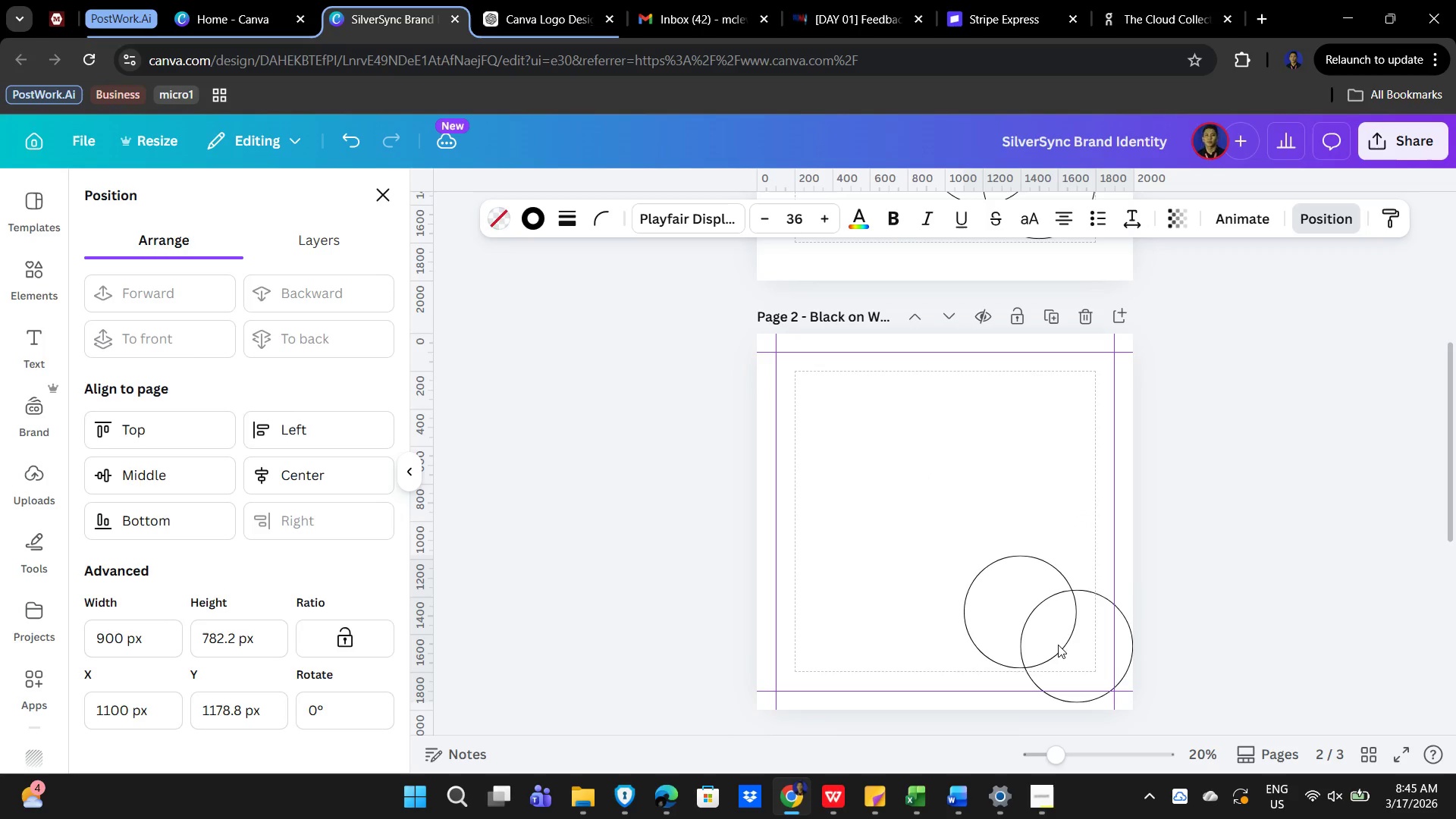 
key(ArrowUp)
 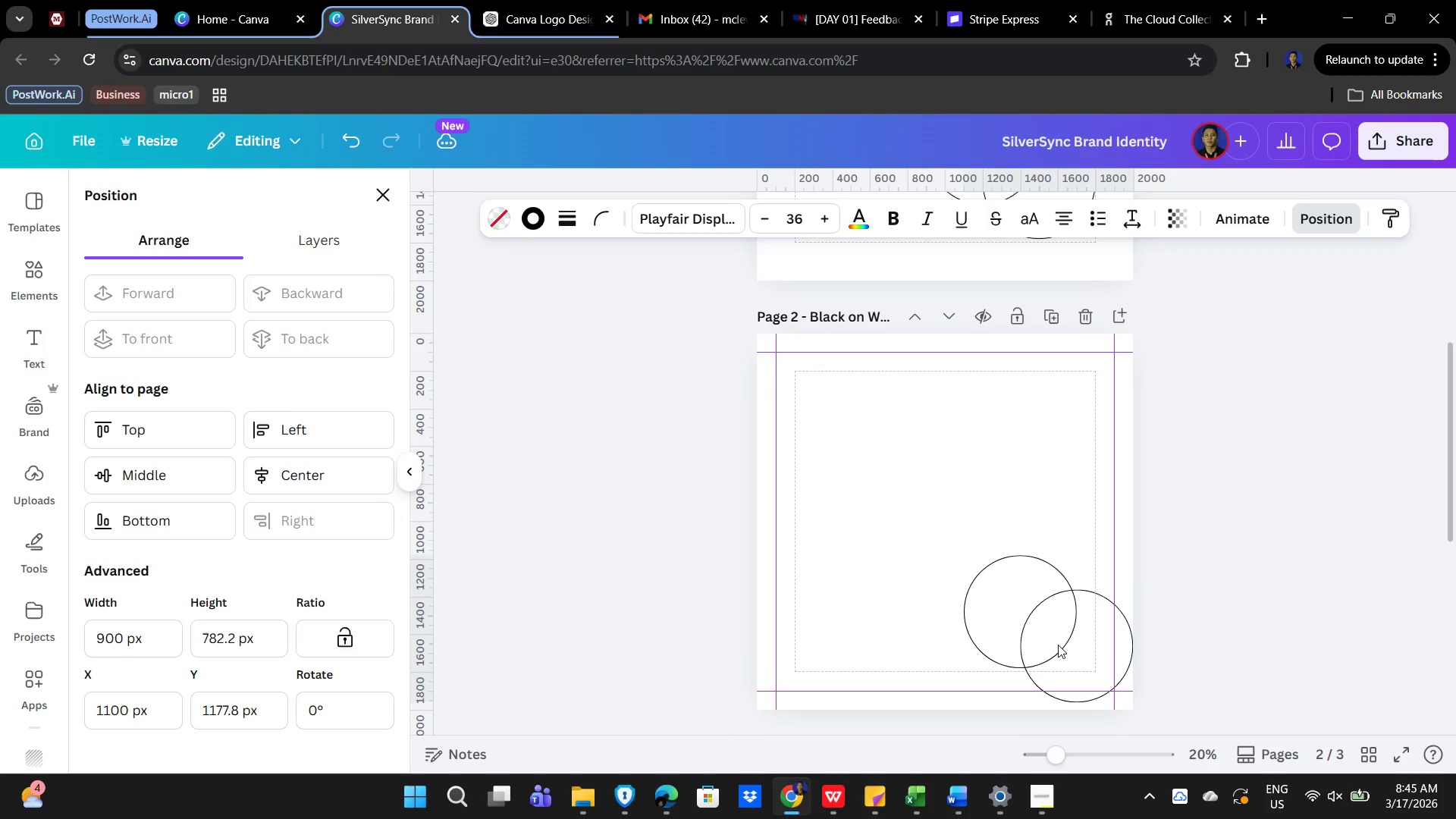 
key(ArrowUp)
 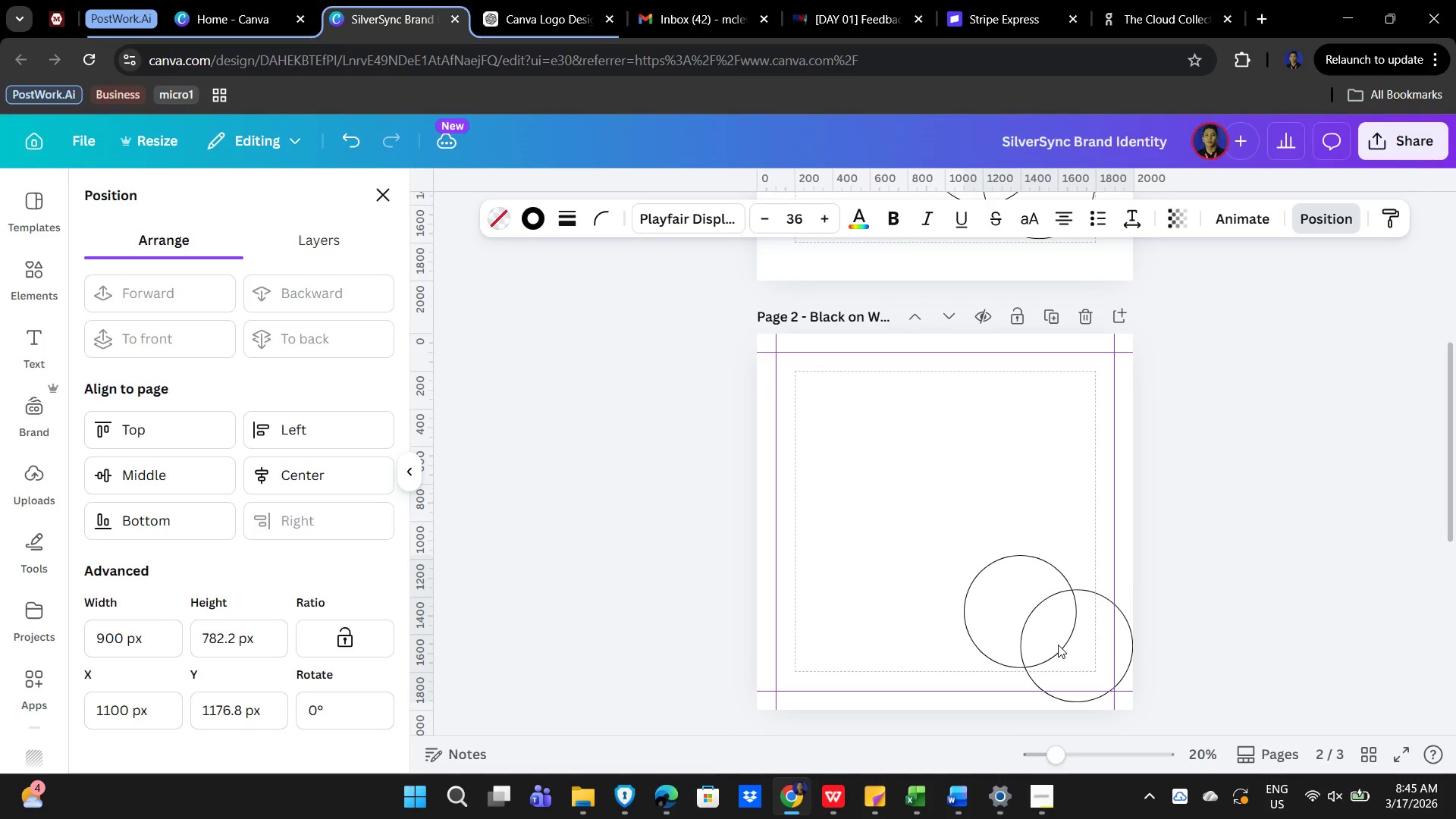 
key(ArrowUp)
 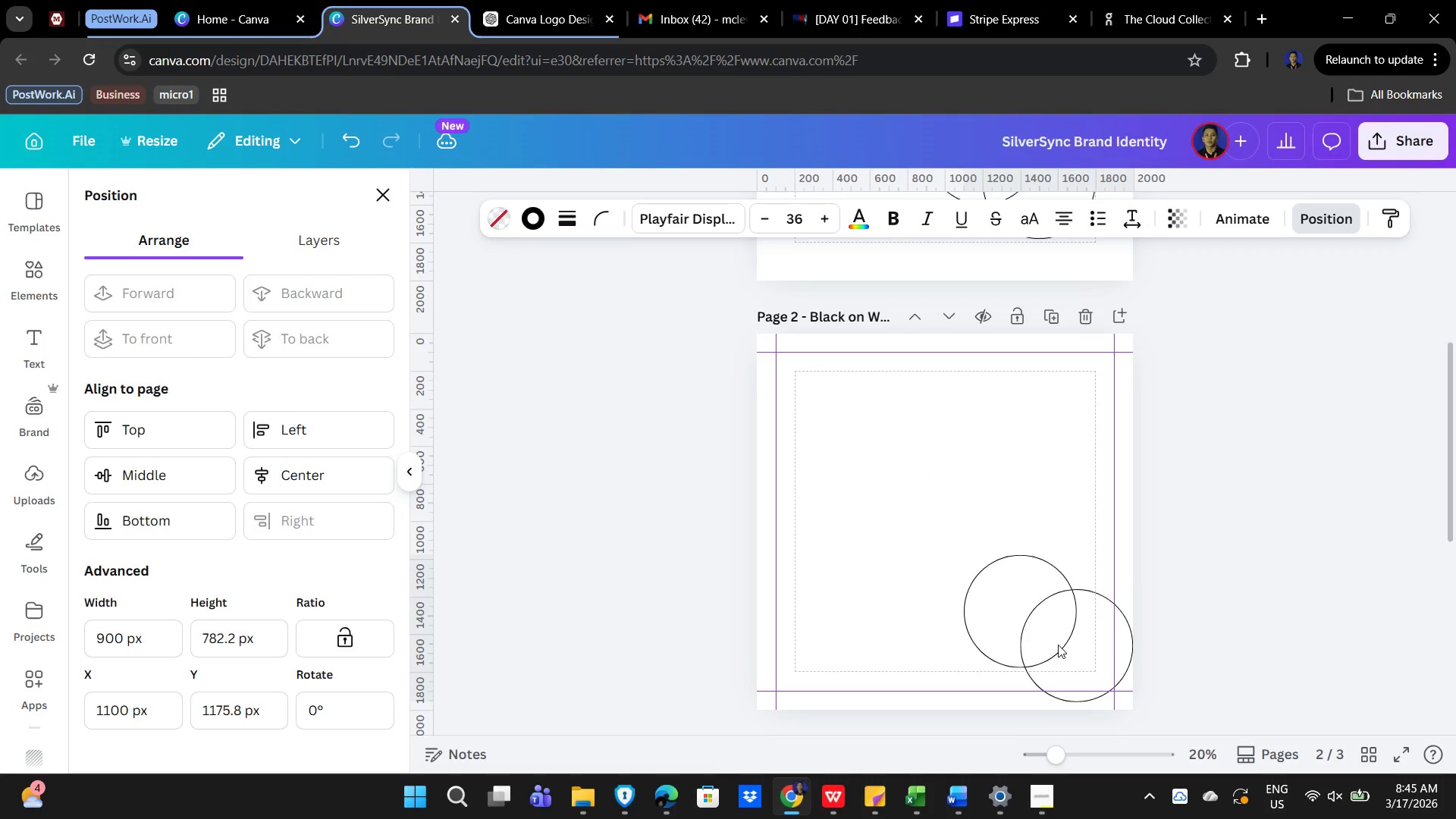 
key(ArrowUp)
 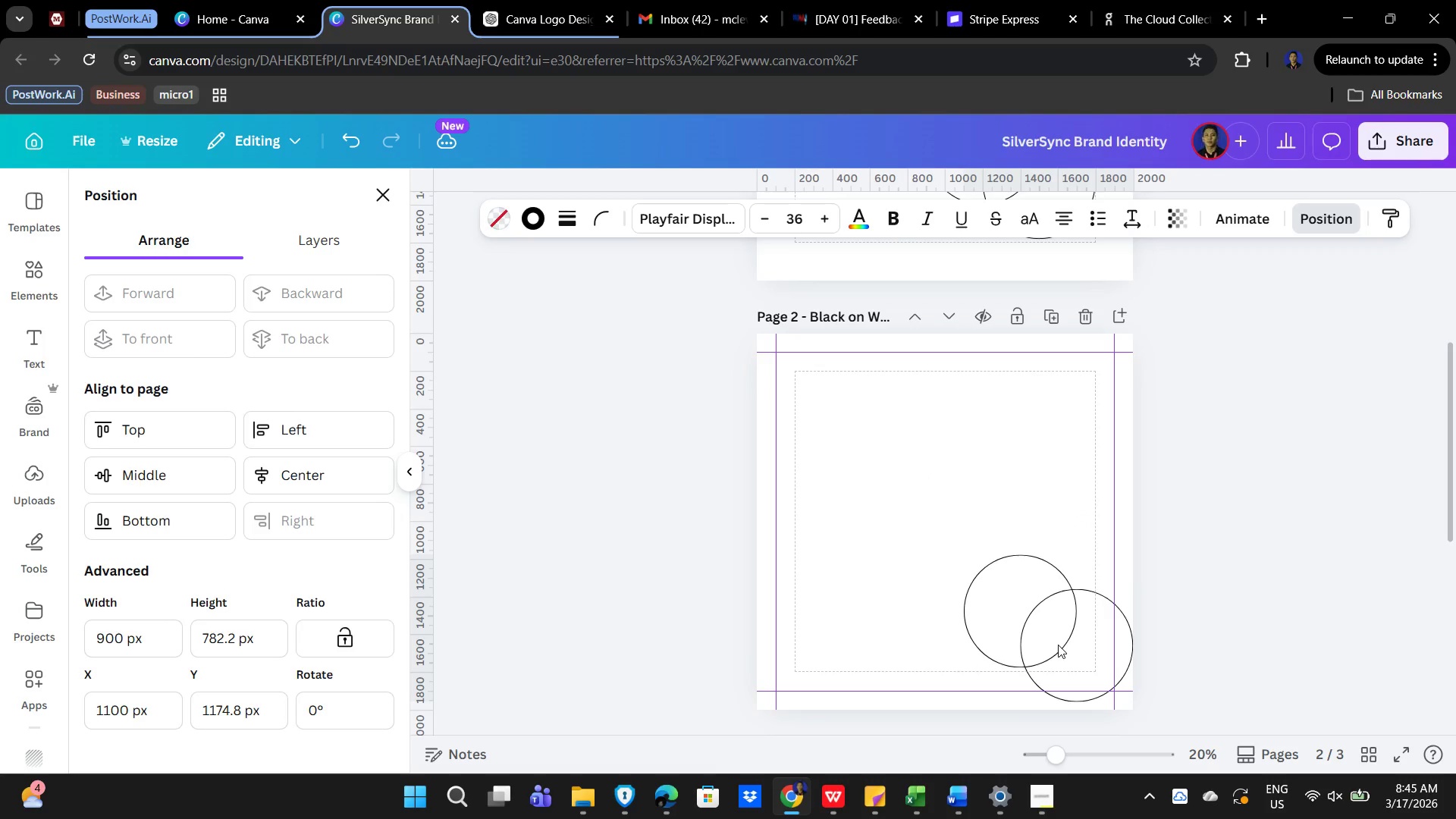 
key(ArrowUp)
 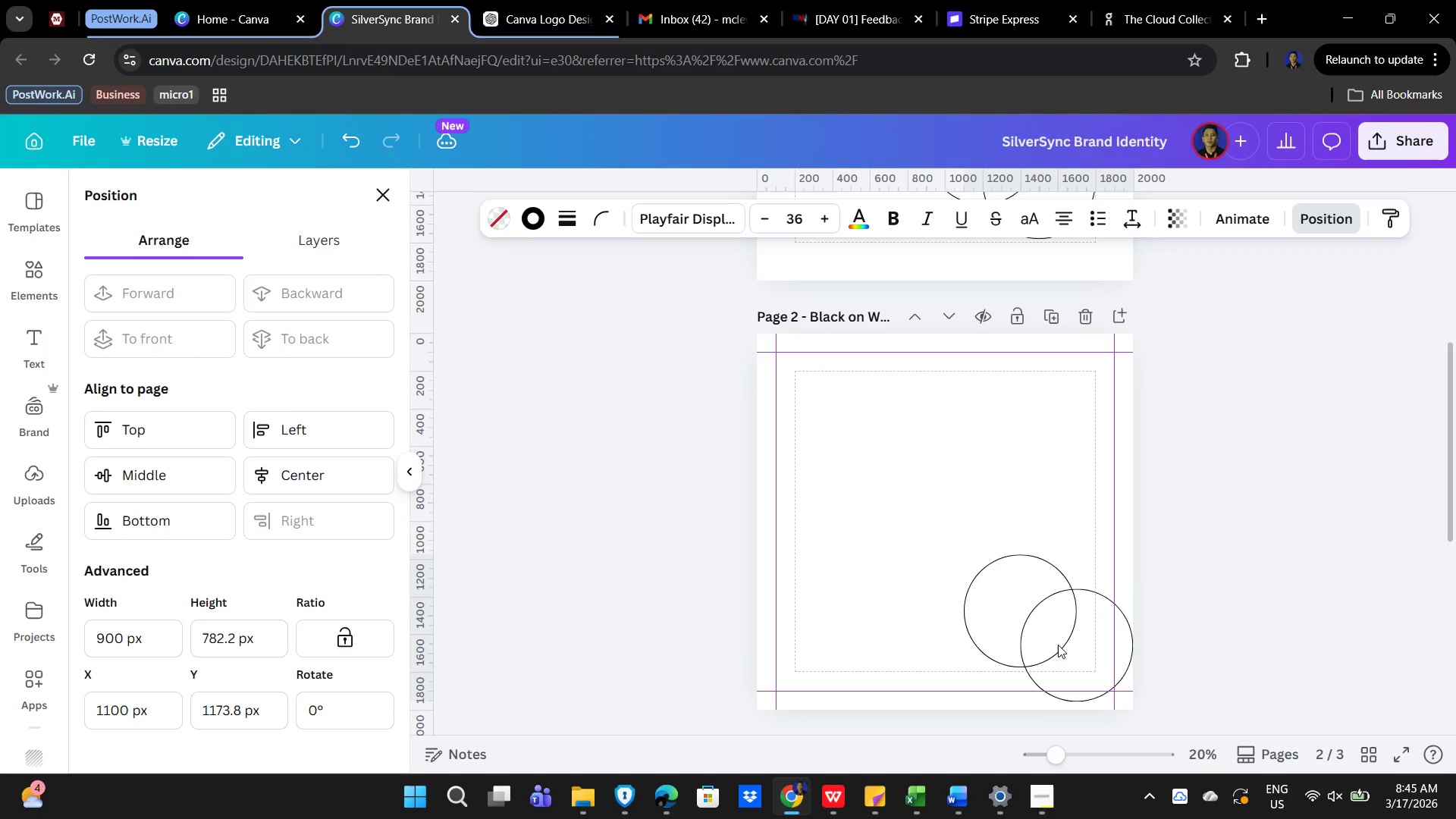 
key(ArrowUp)
 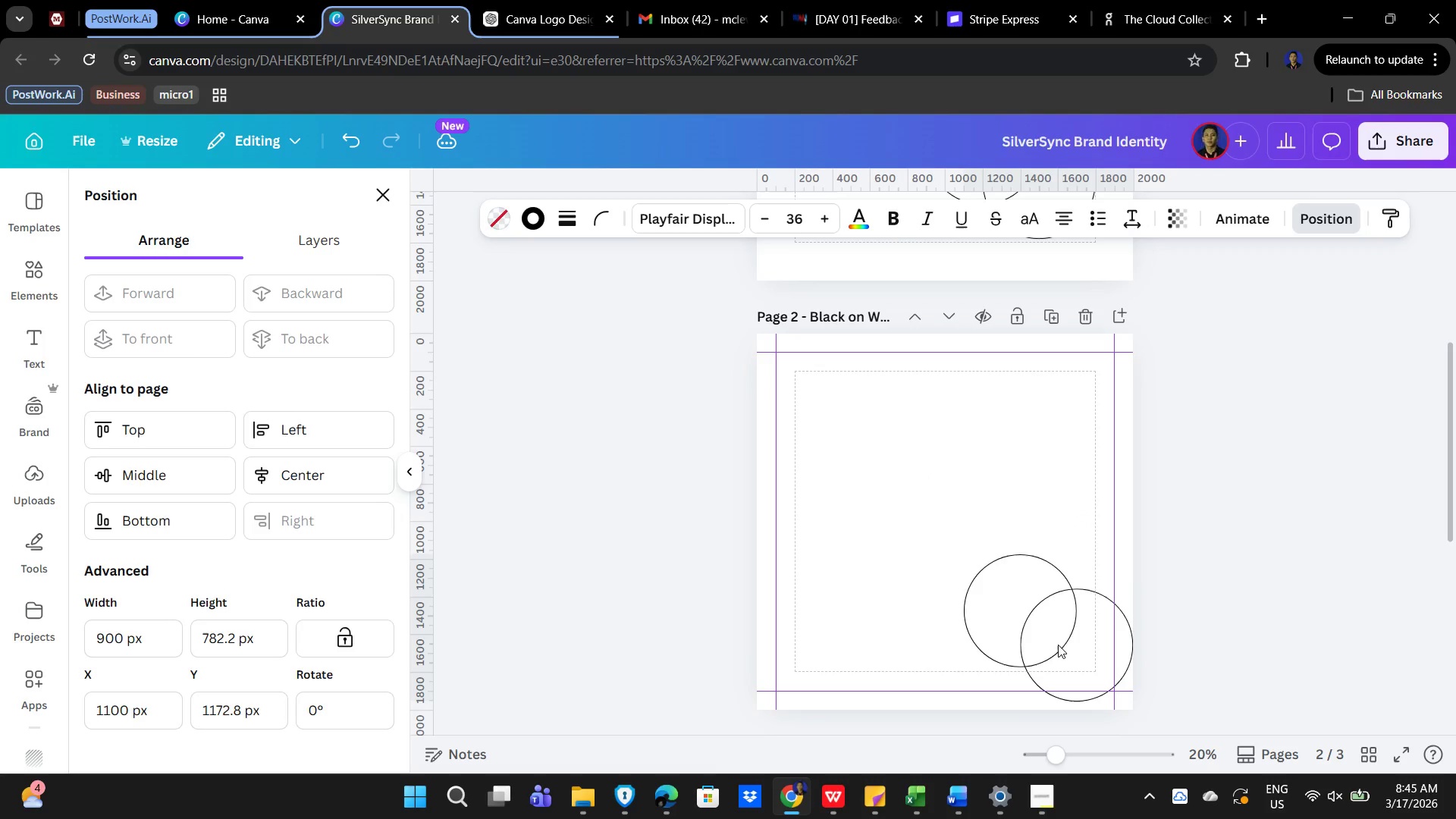 
key(ArrowUp)
 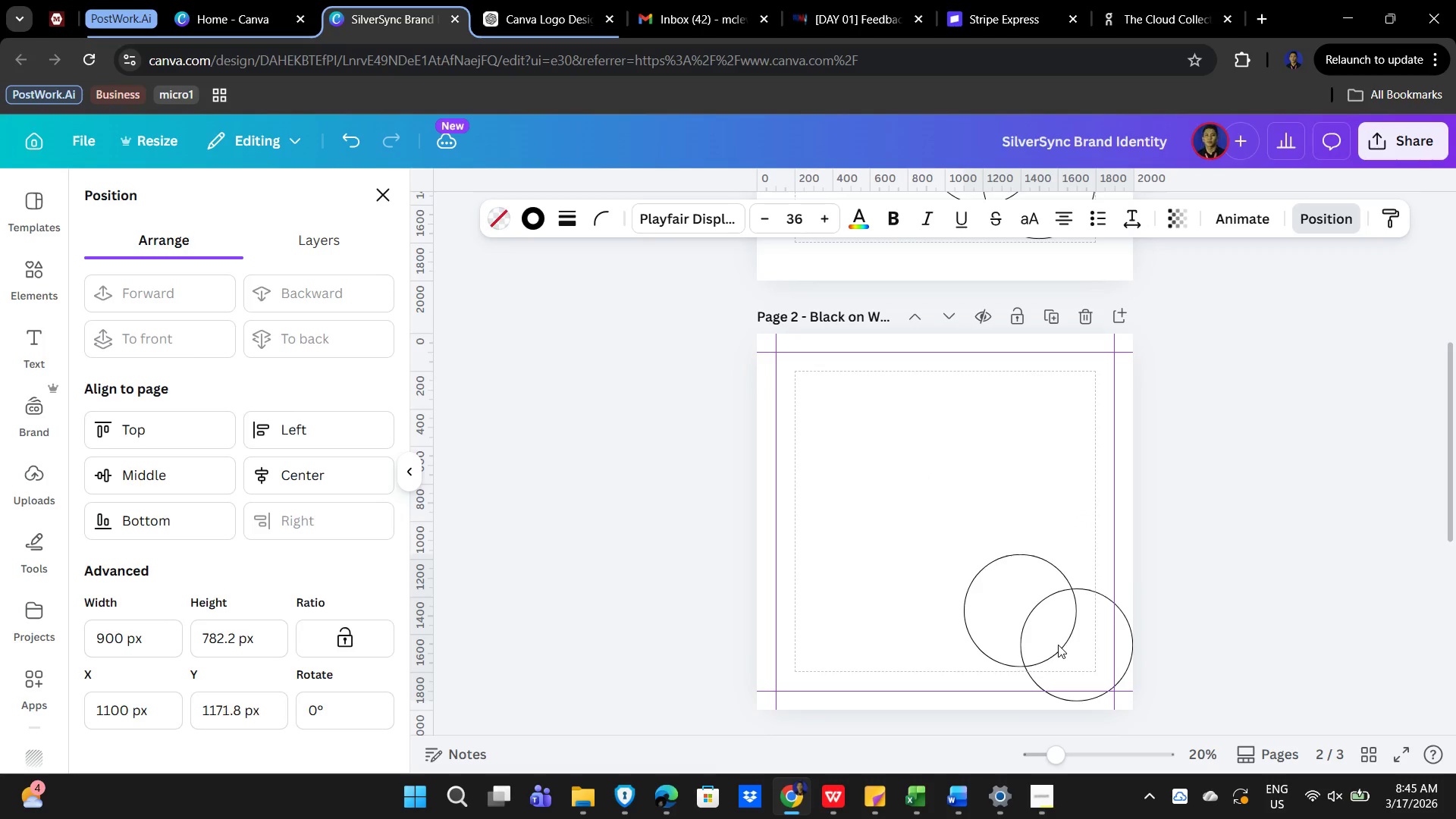 
key(ArrowUp)
 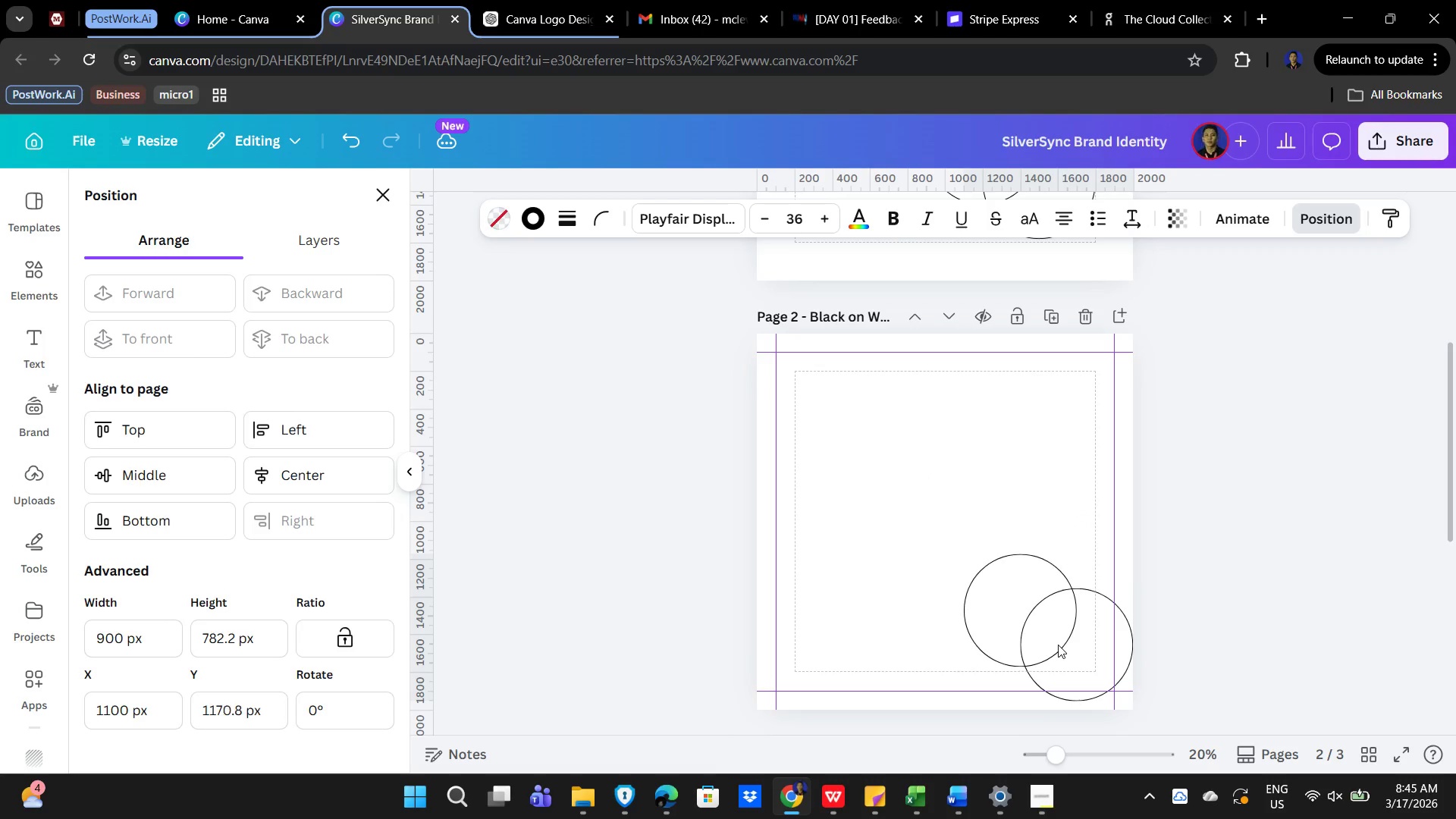 
key(ArrowUp)
 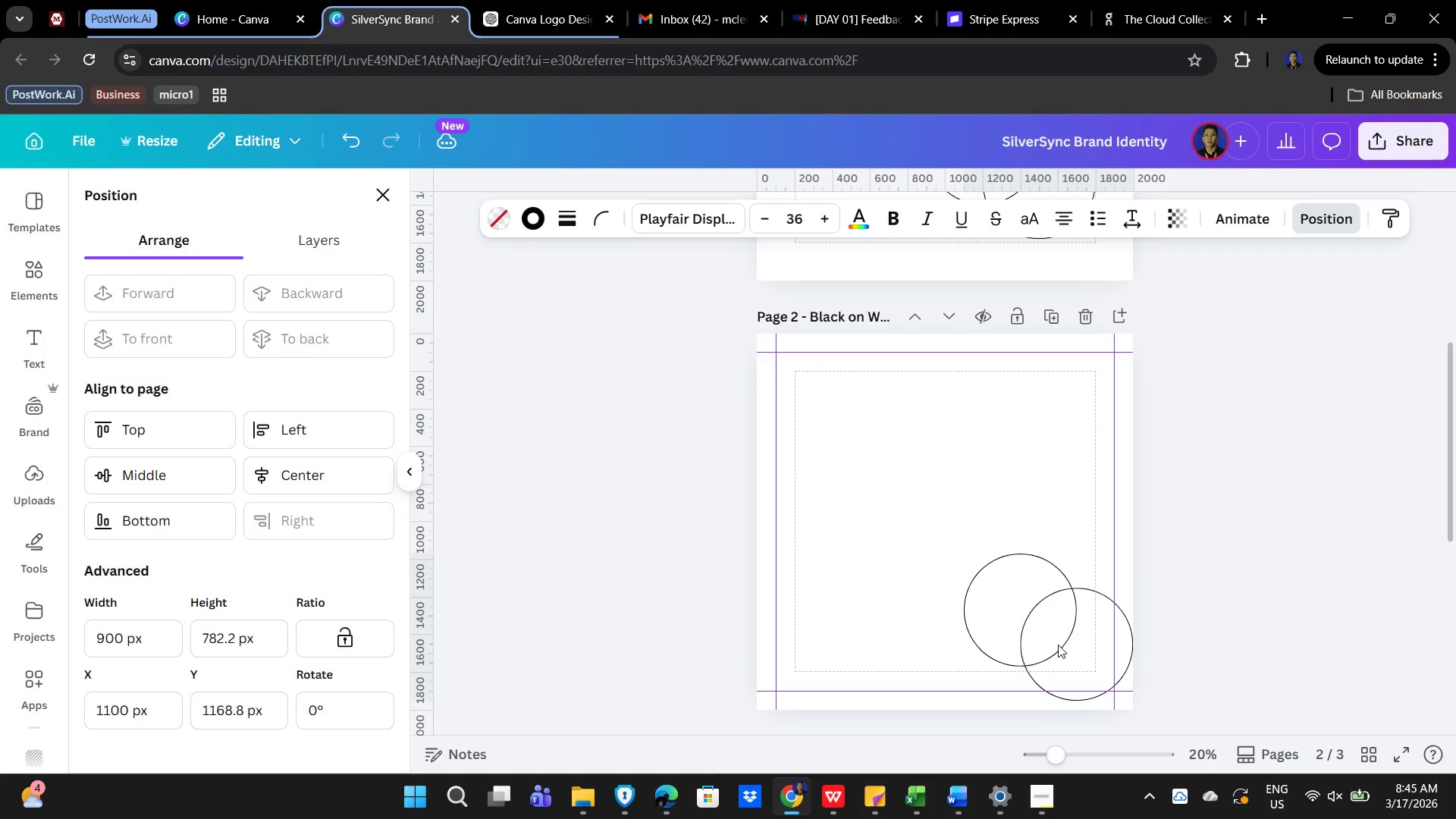 
key(ArrowUp)
 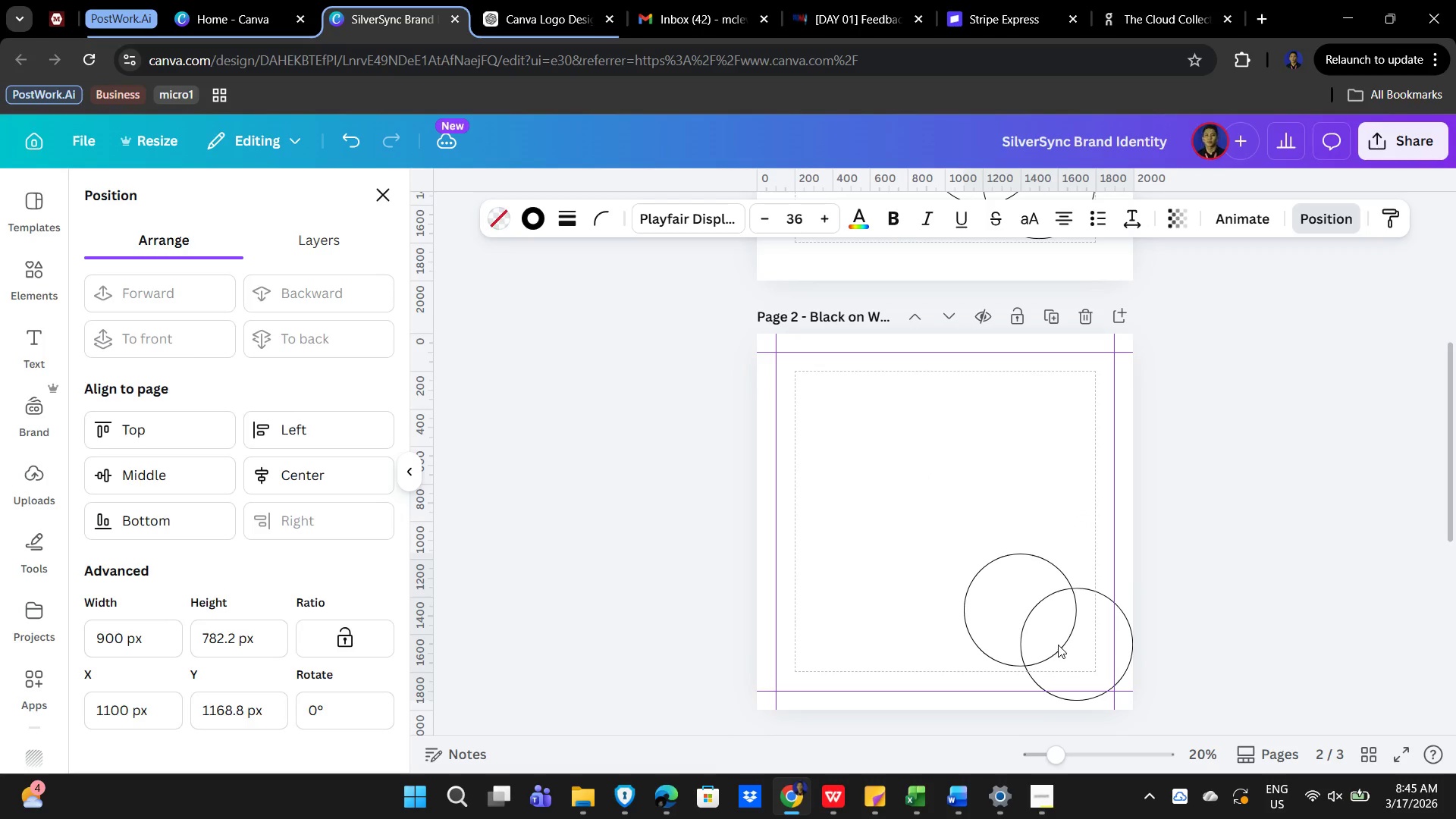 
key(ArrowUp)
 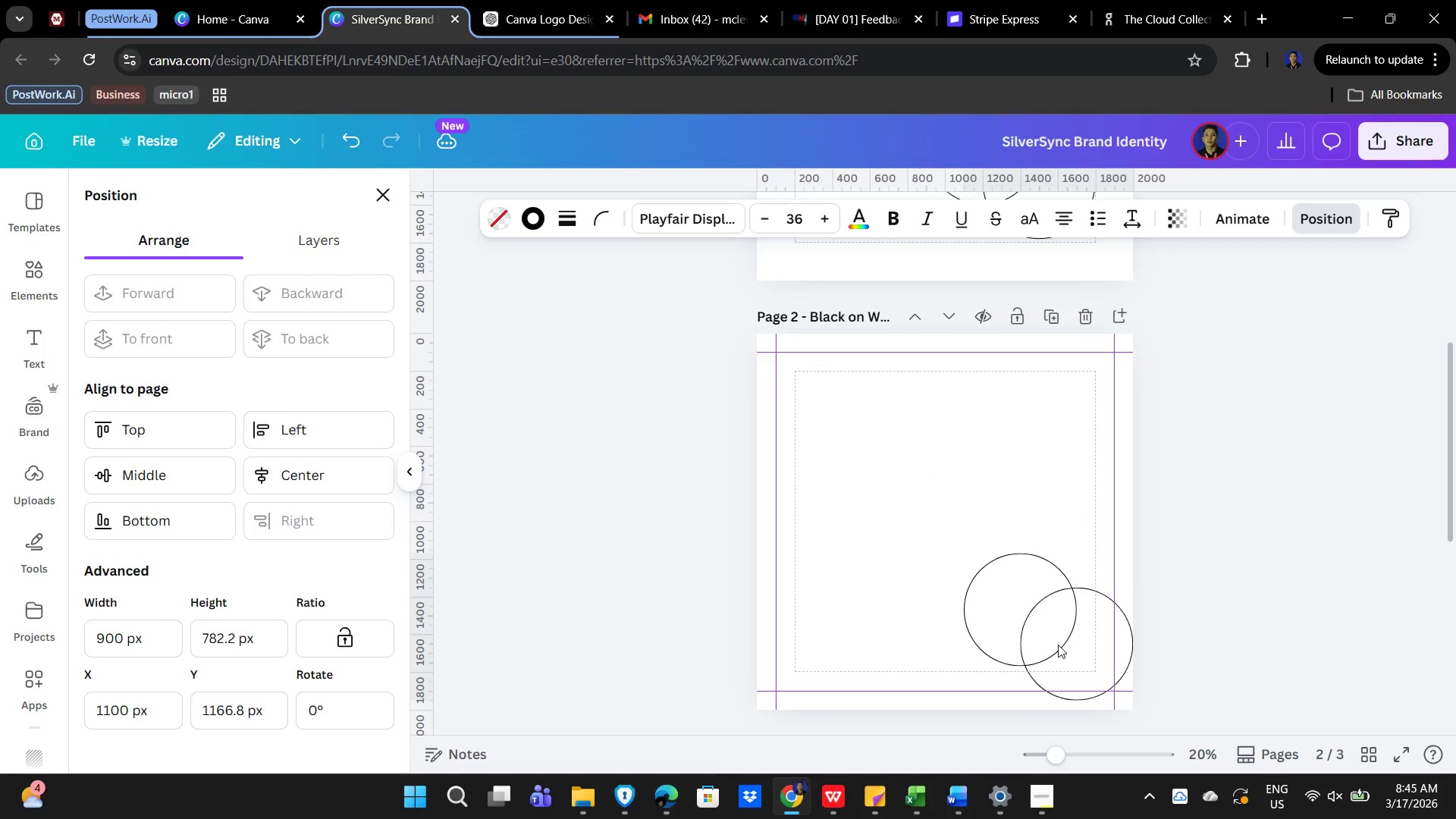 
key(ArrowUp)
 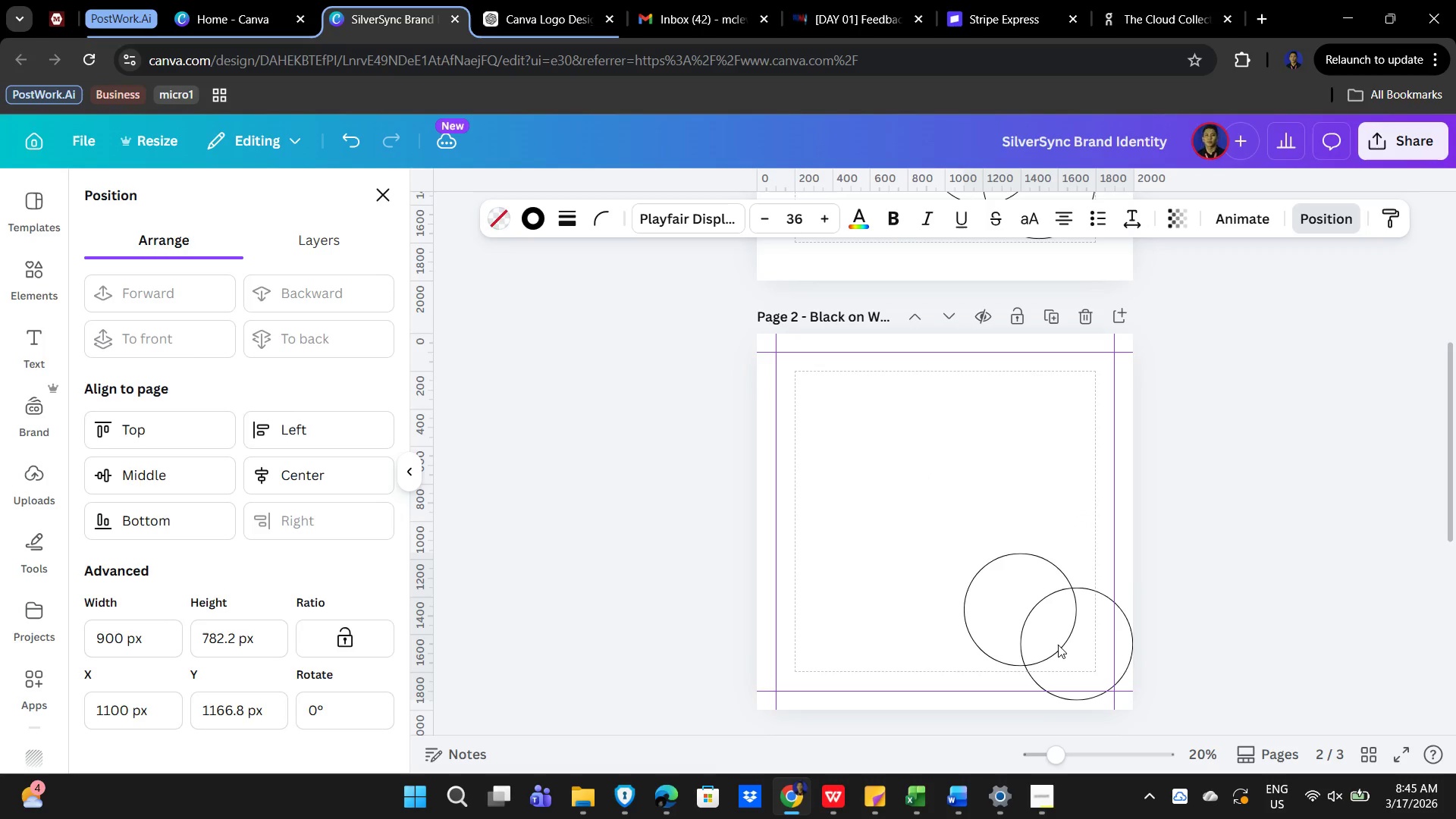 
key(ArrowUp)
 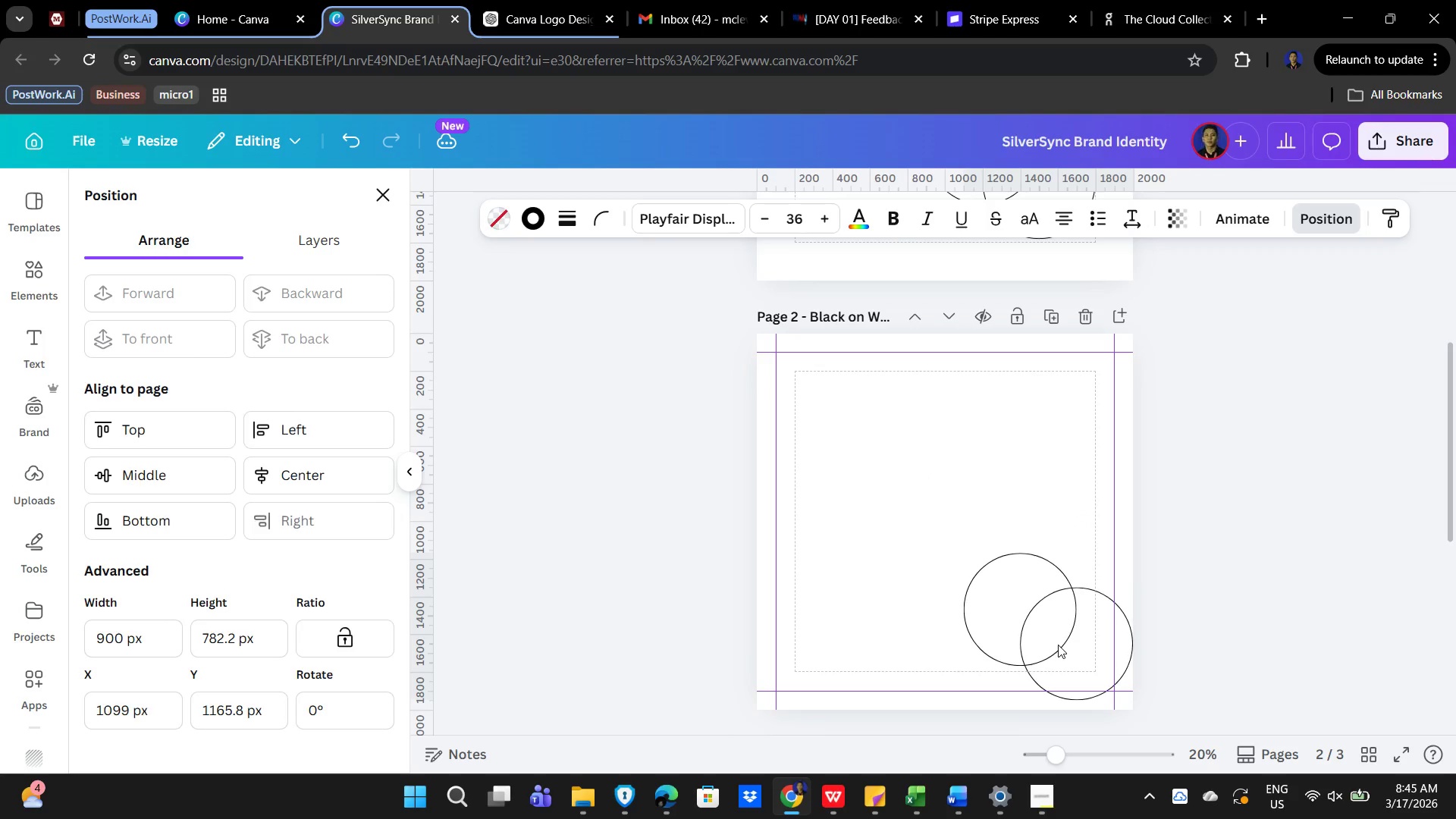 
key(ArrowLeft)
 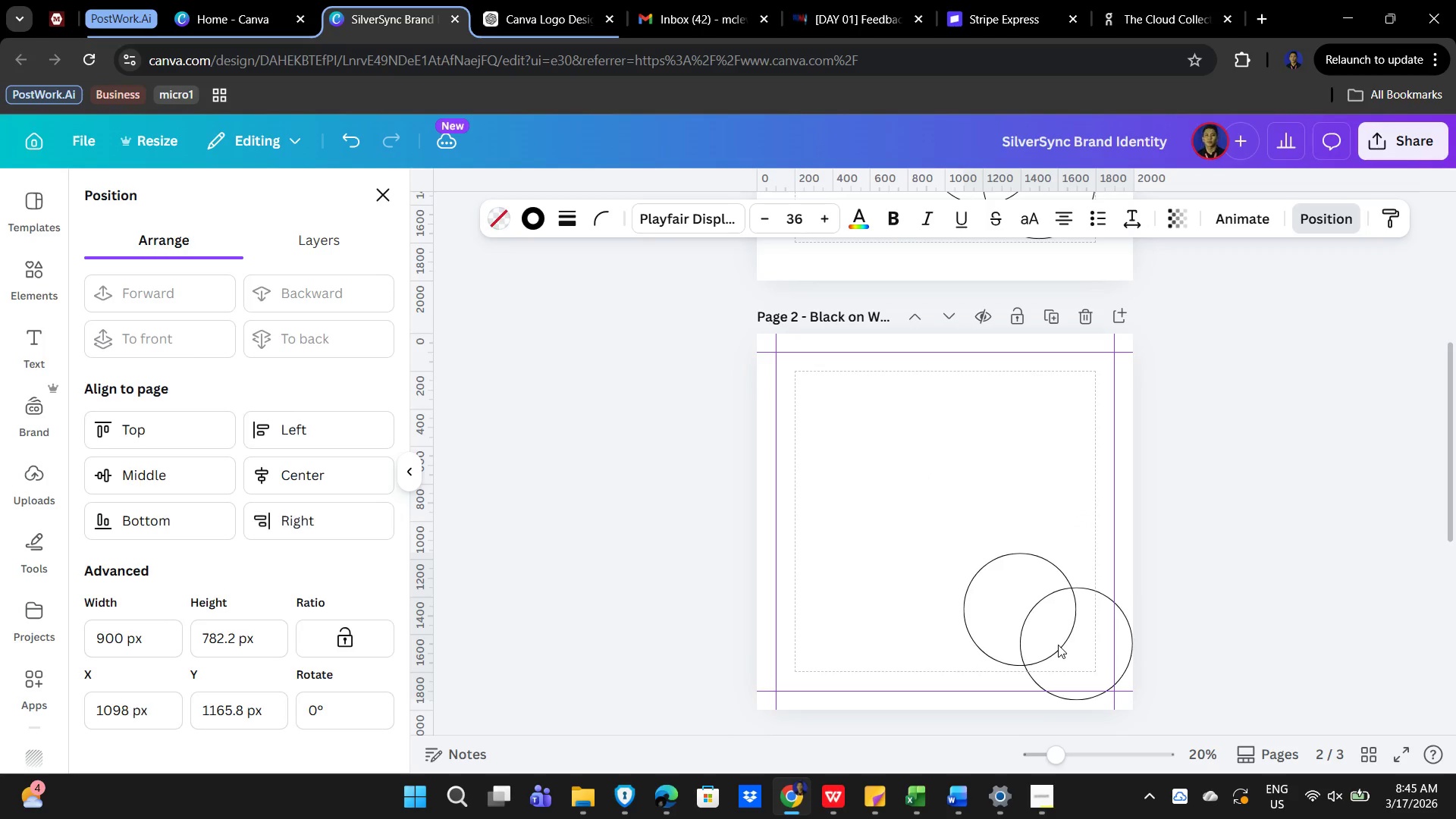 
hold_key(key=ArrowLeft, duration=1.5)
 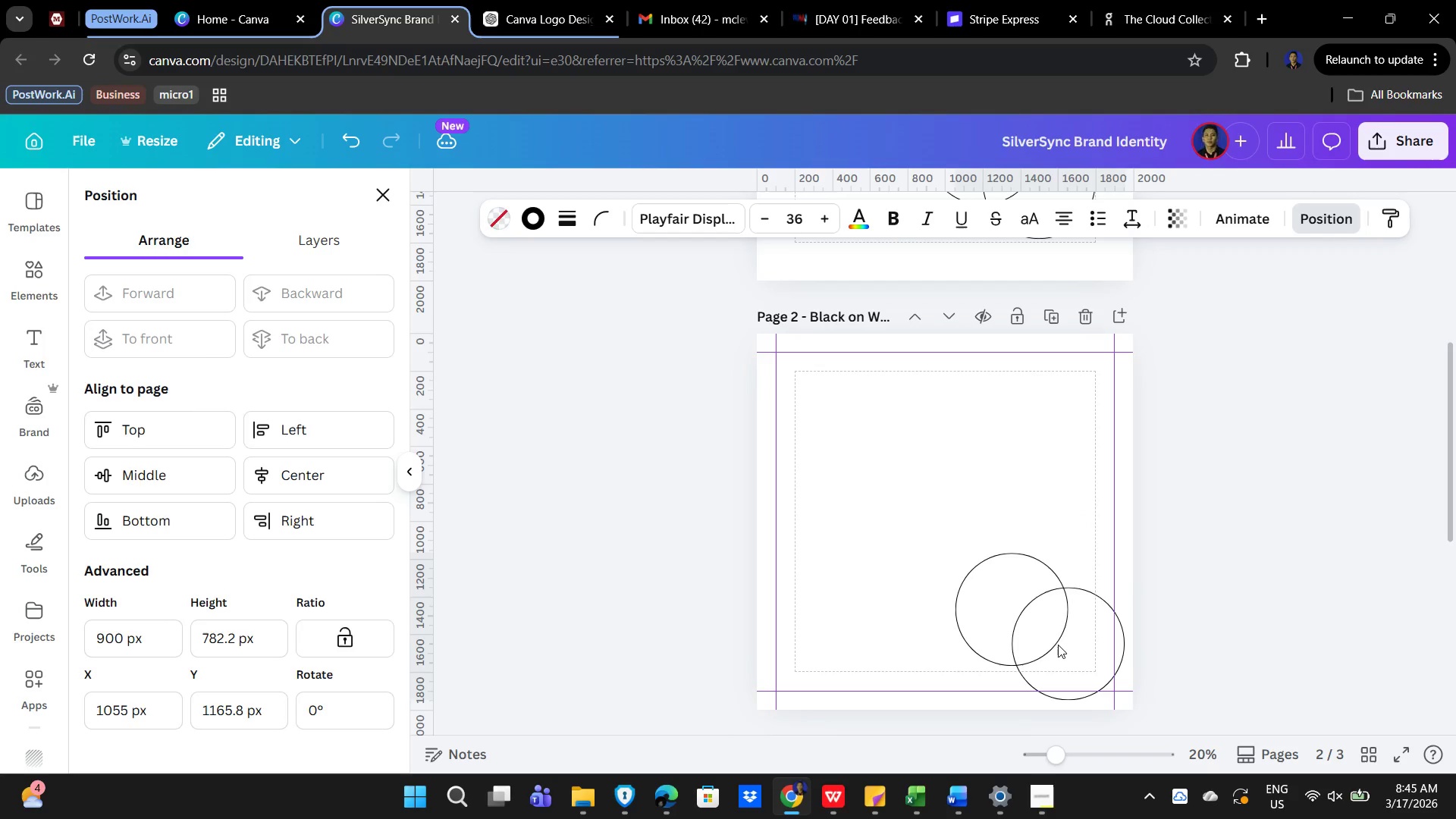 
hold_key(key=ArrowLeft, duration=0.44)
 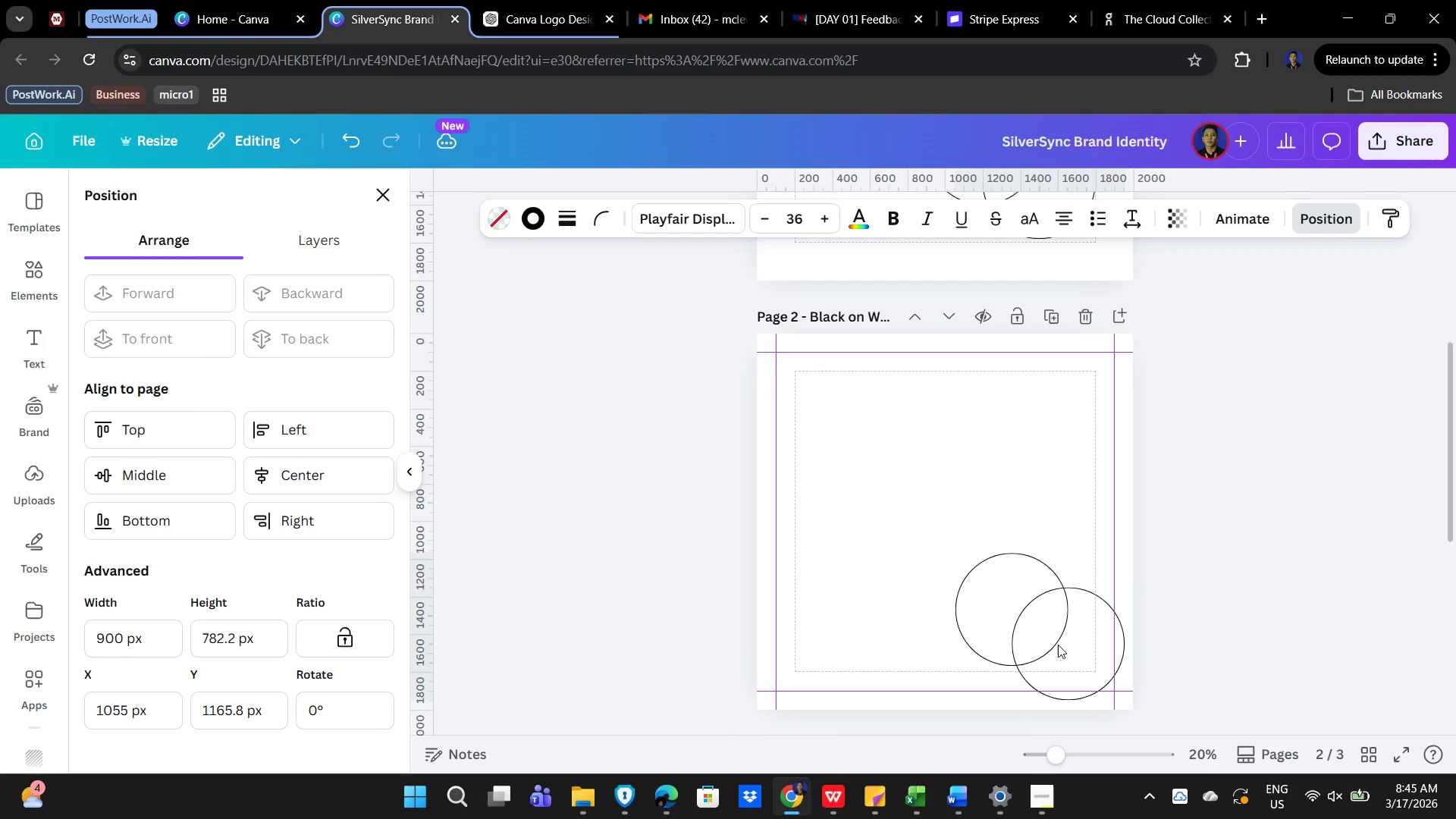 
key(ArrowLeft)
 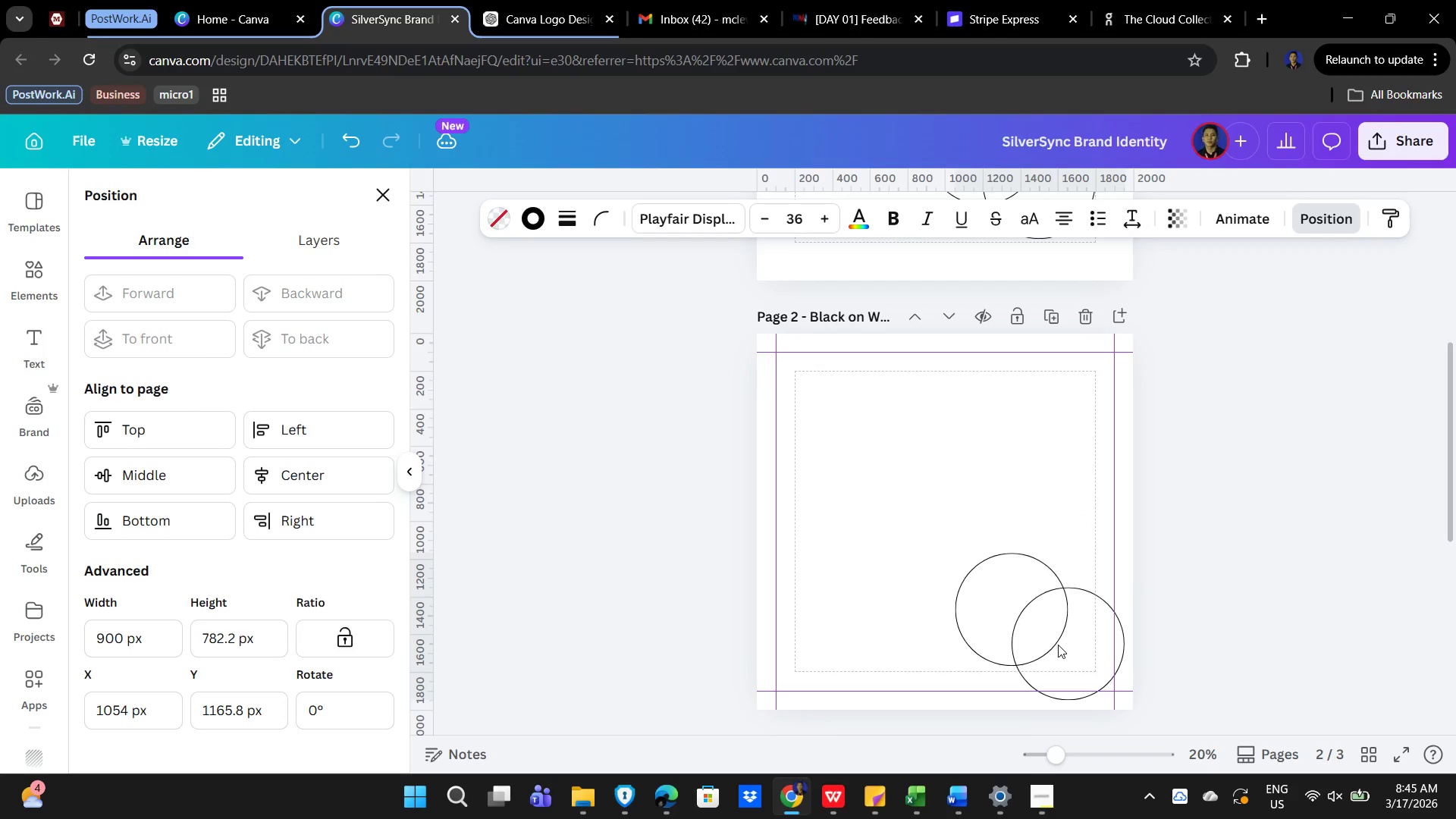 
key(ArrowLeft)
 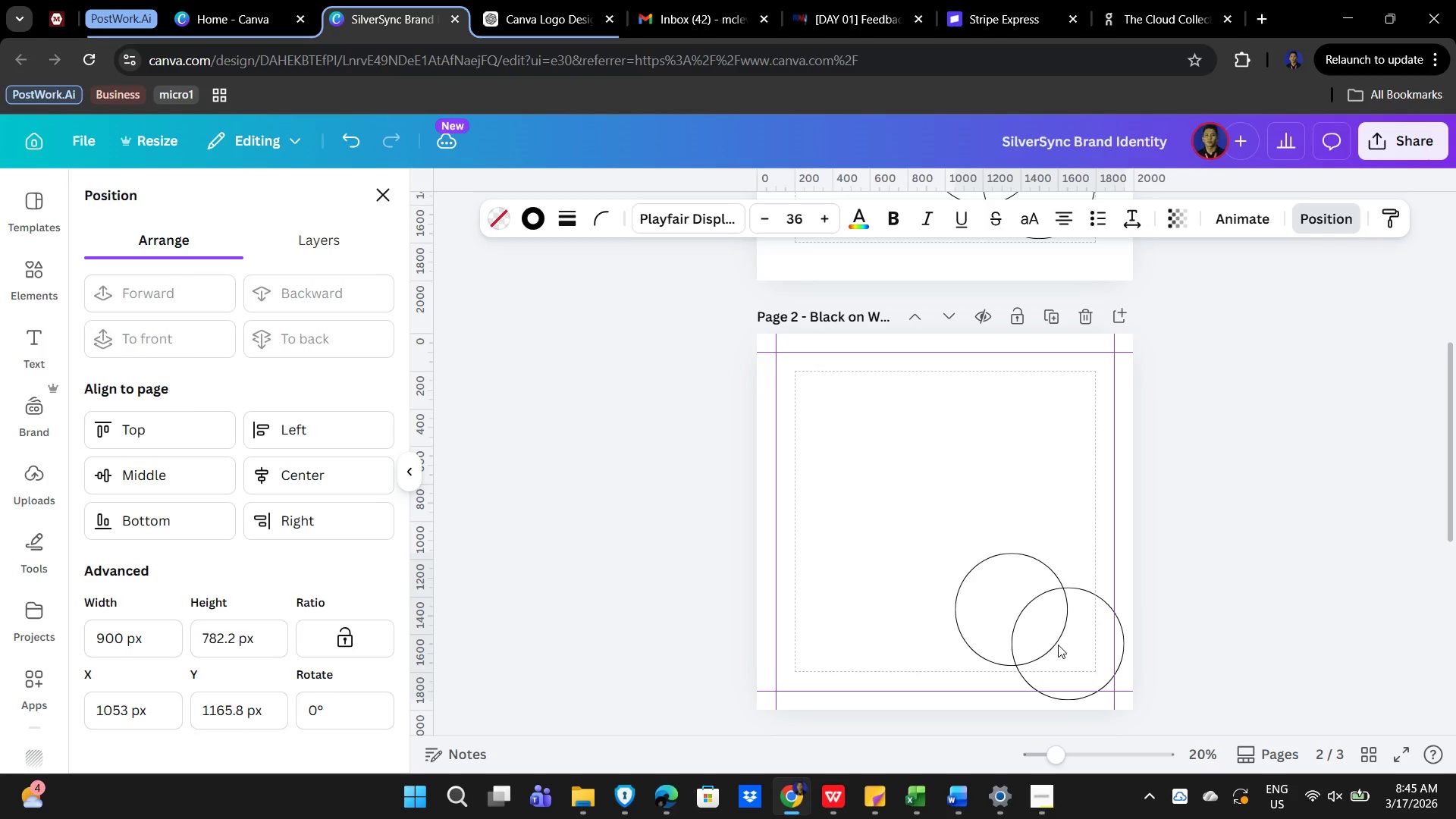 
key(ArrowLeft)
 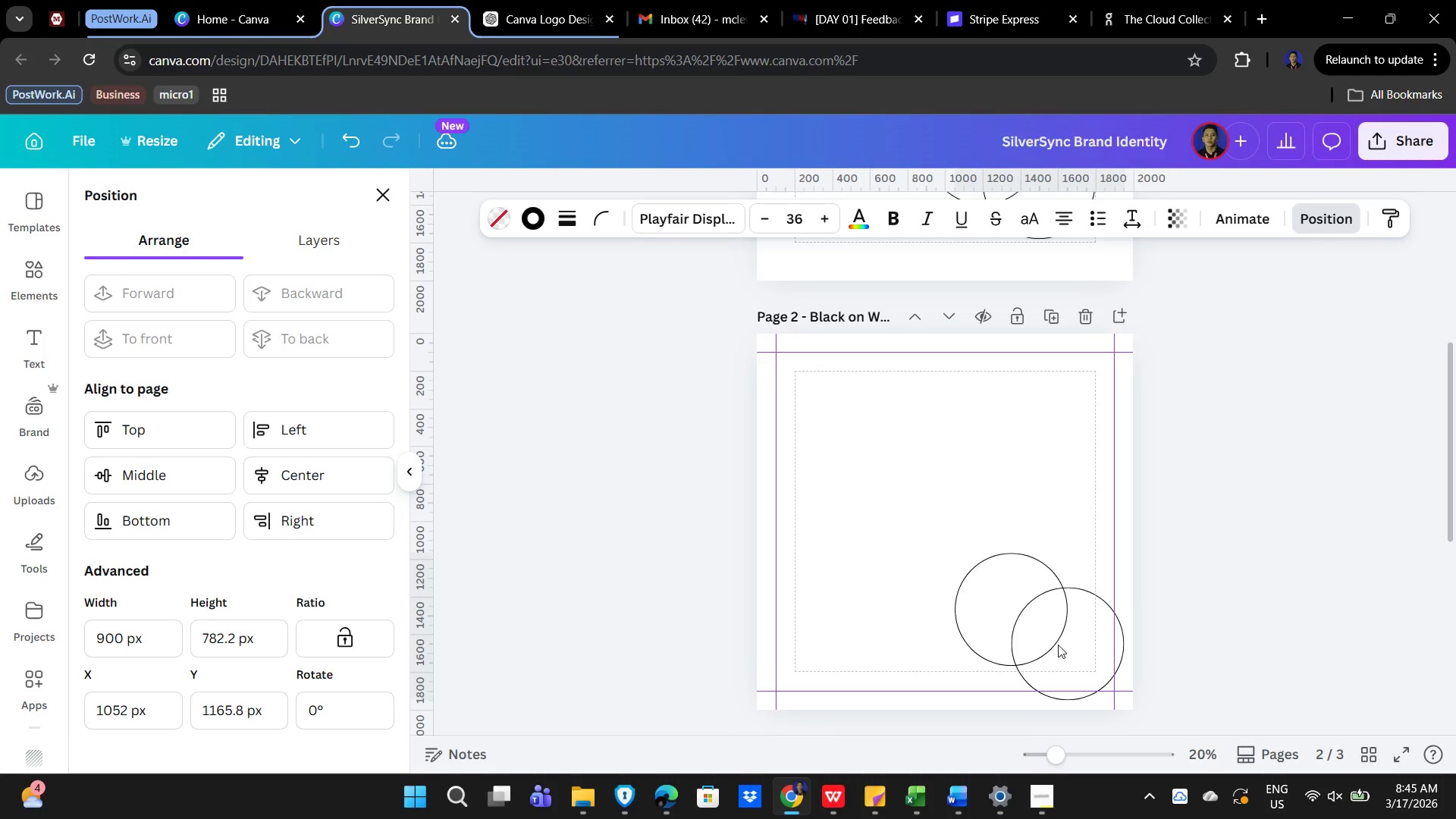 
key(ArrowLeft)
 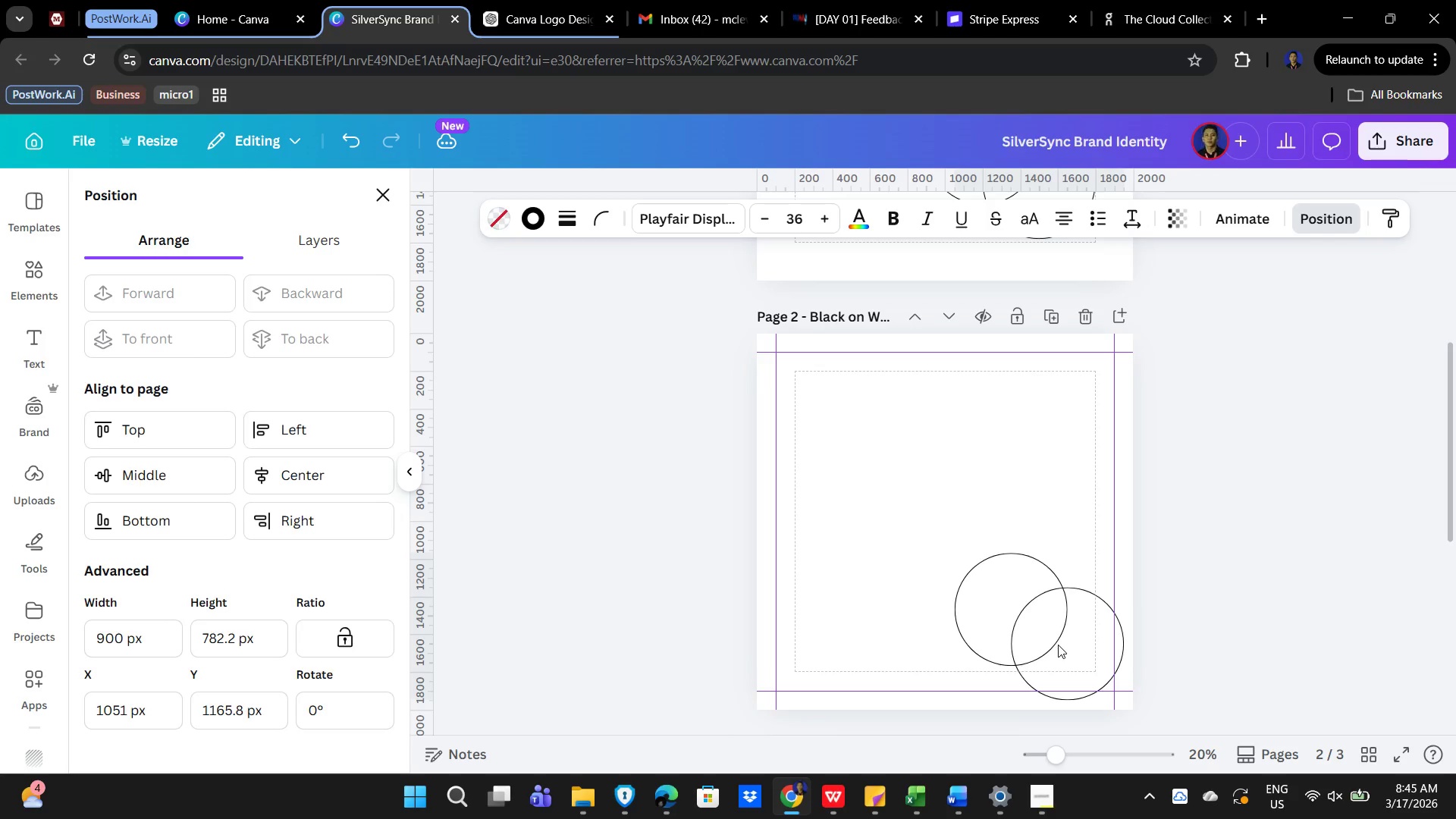 
key(ArrowLeft)
 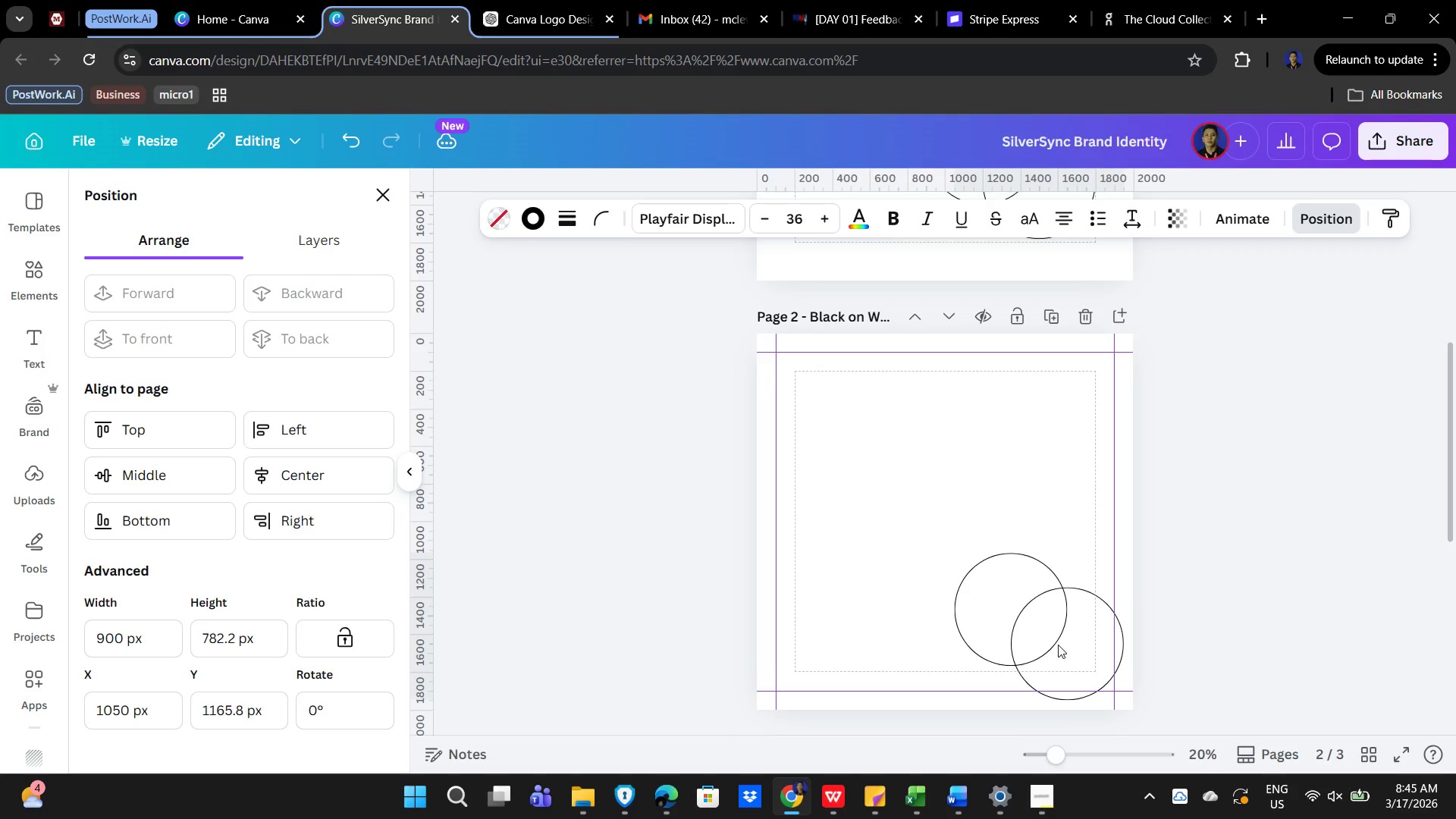 
key(ArrowLeft)
 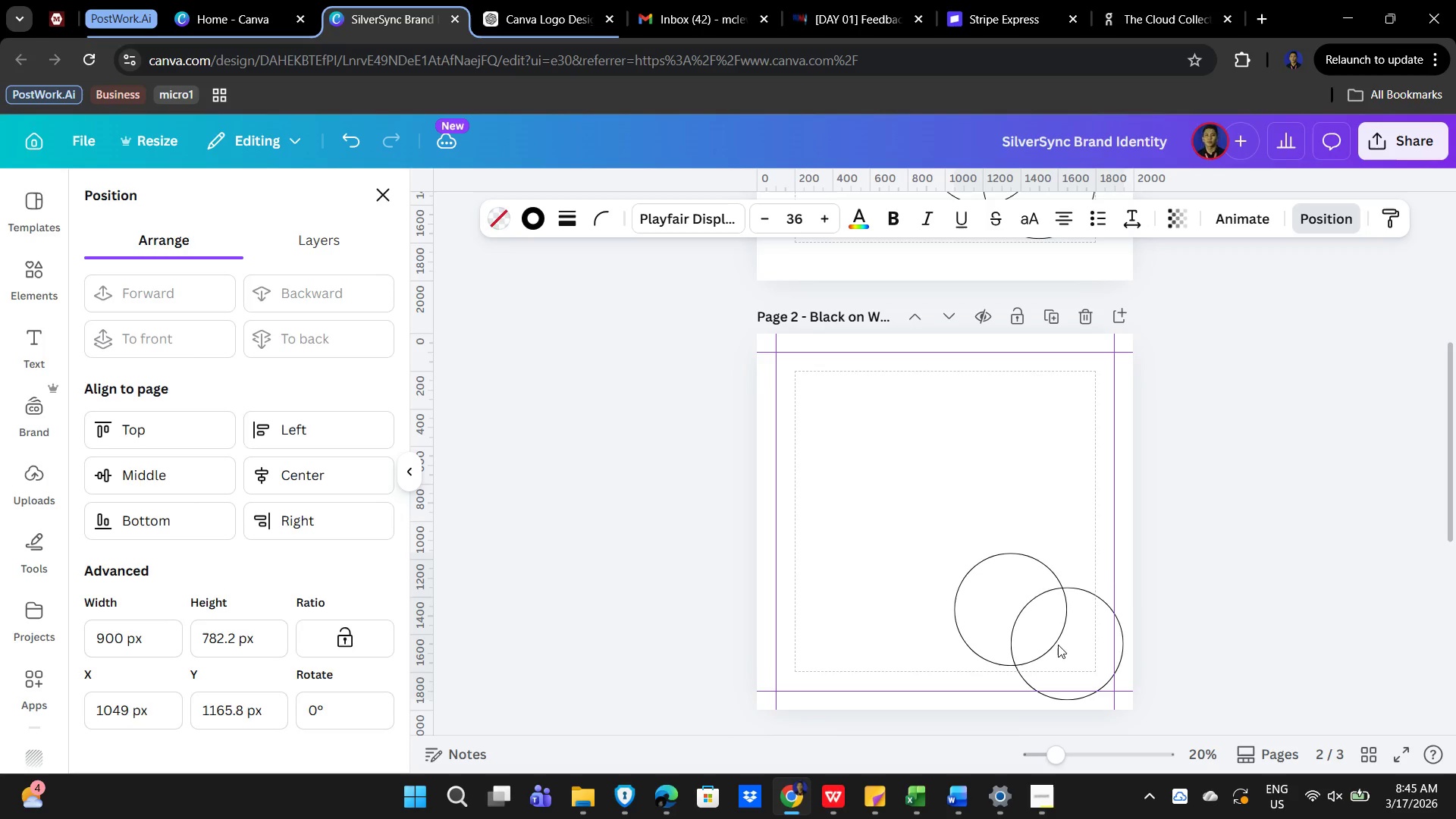 
key(ArrowLeft)
 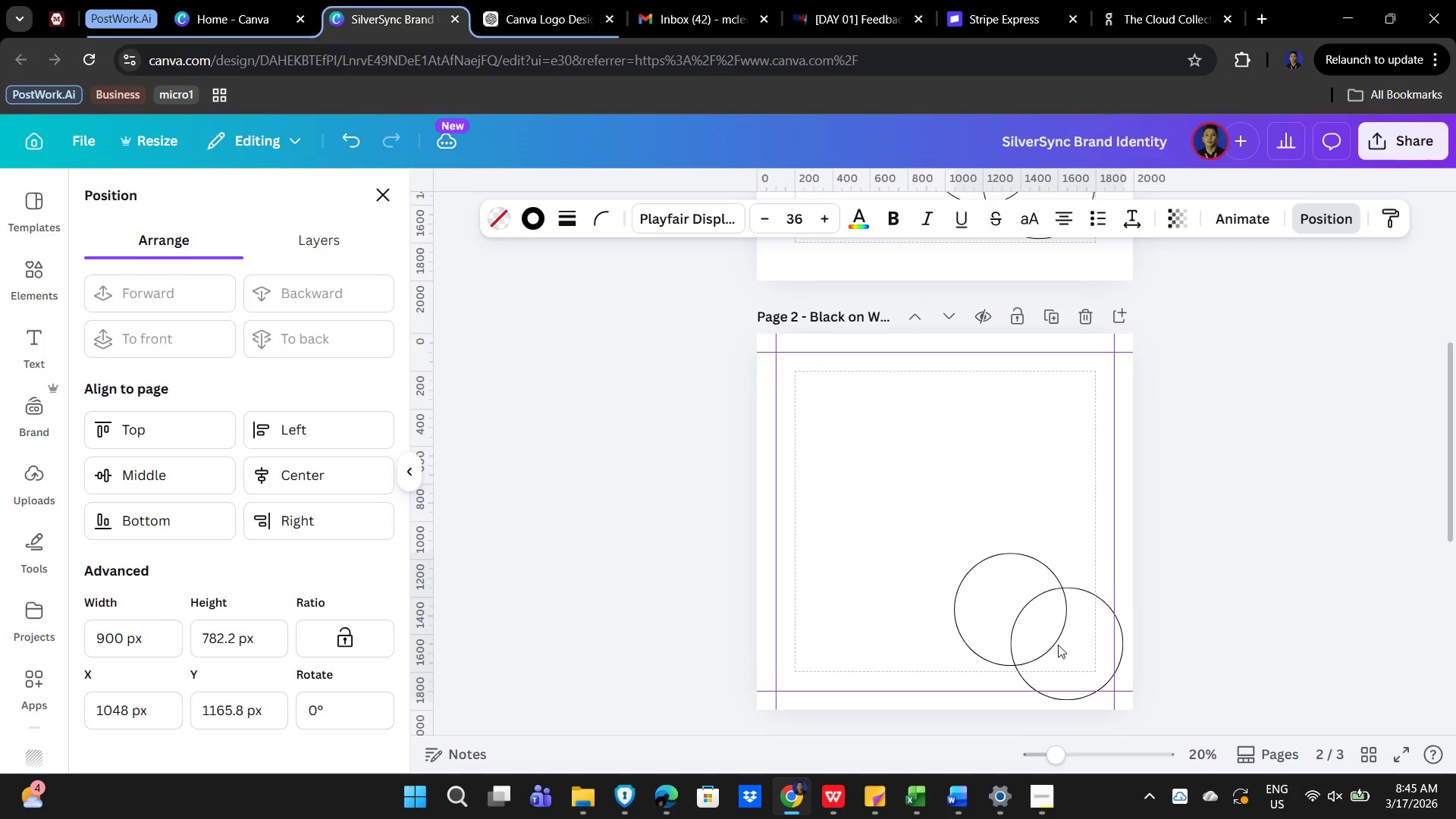 
key(ArrowLeft)
 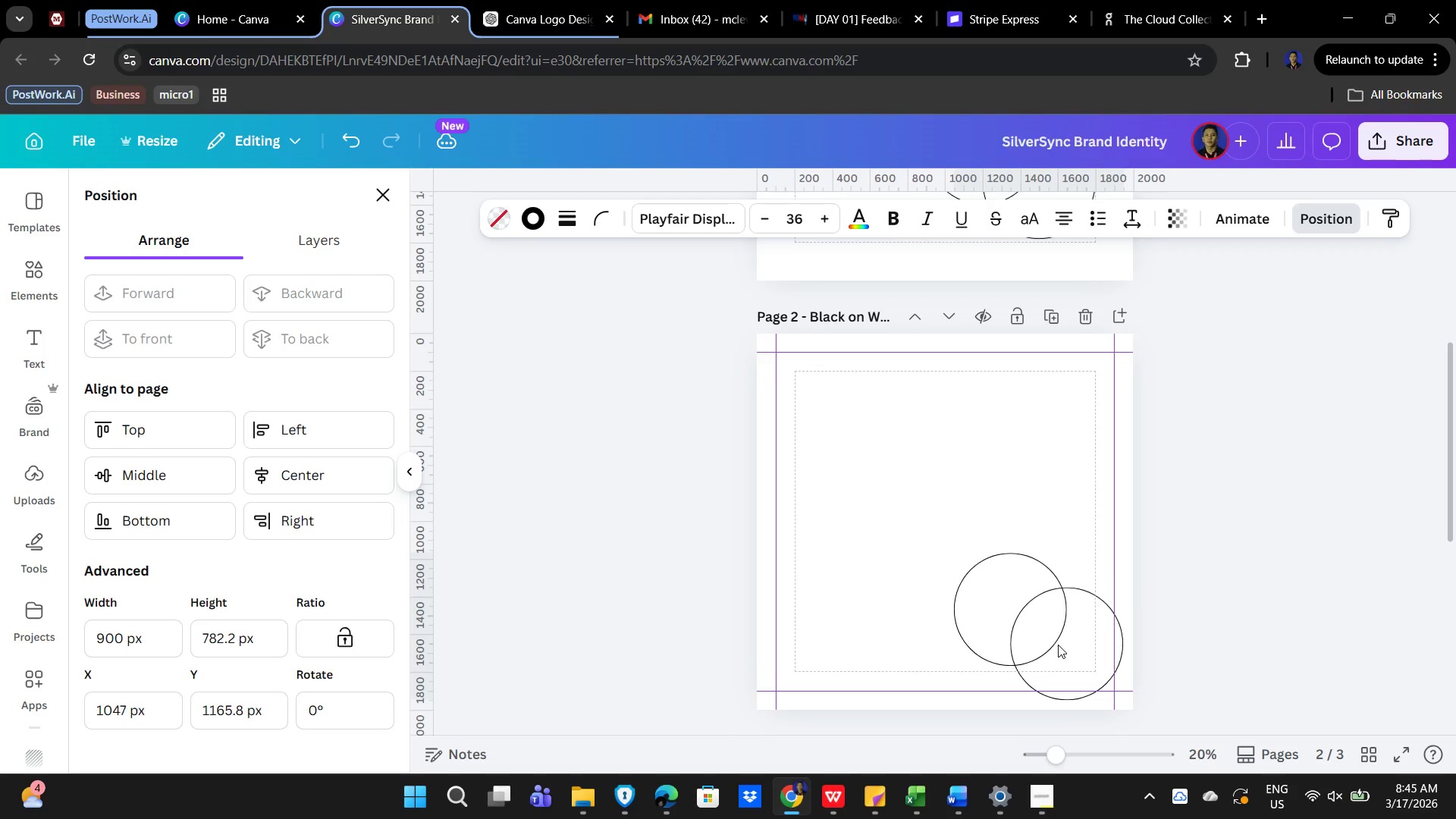 
key(ArrowLeft)
 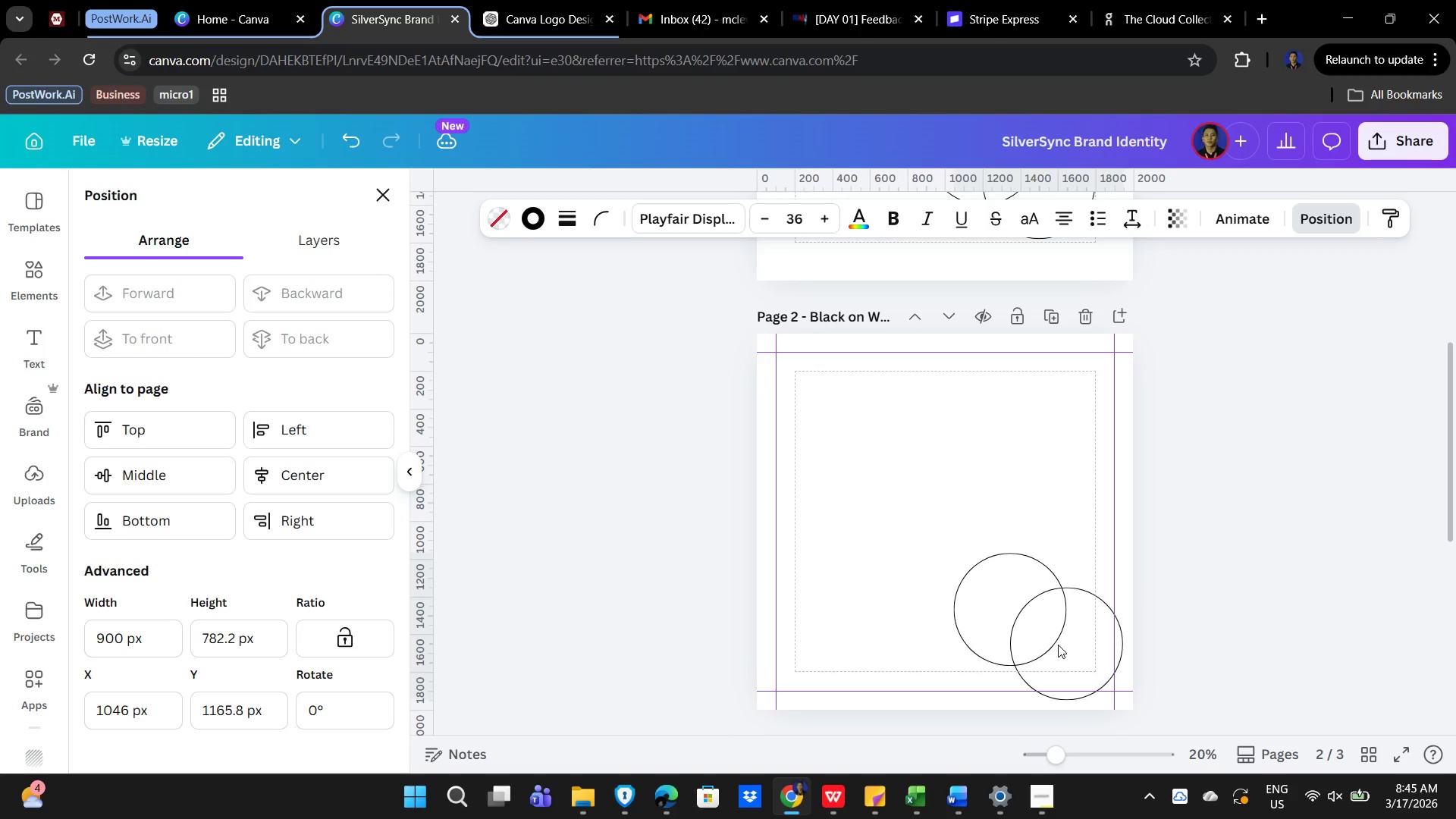 
key(ArrowLeft)
 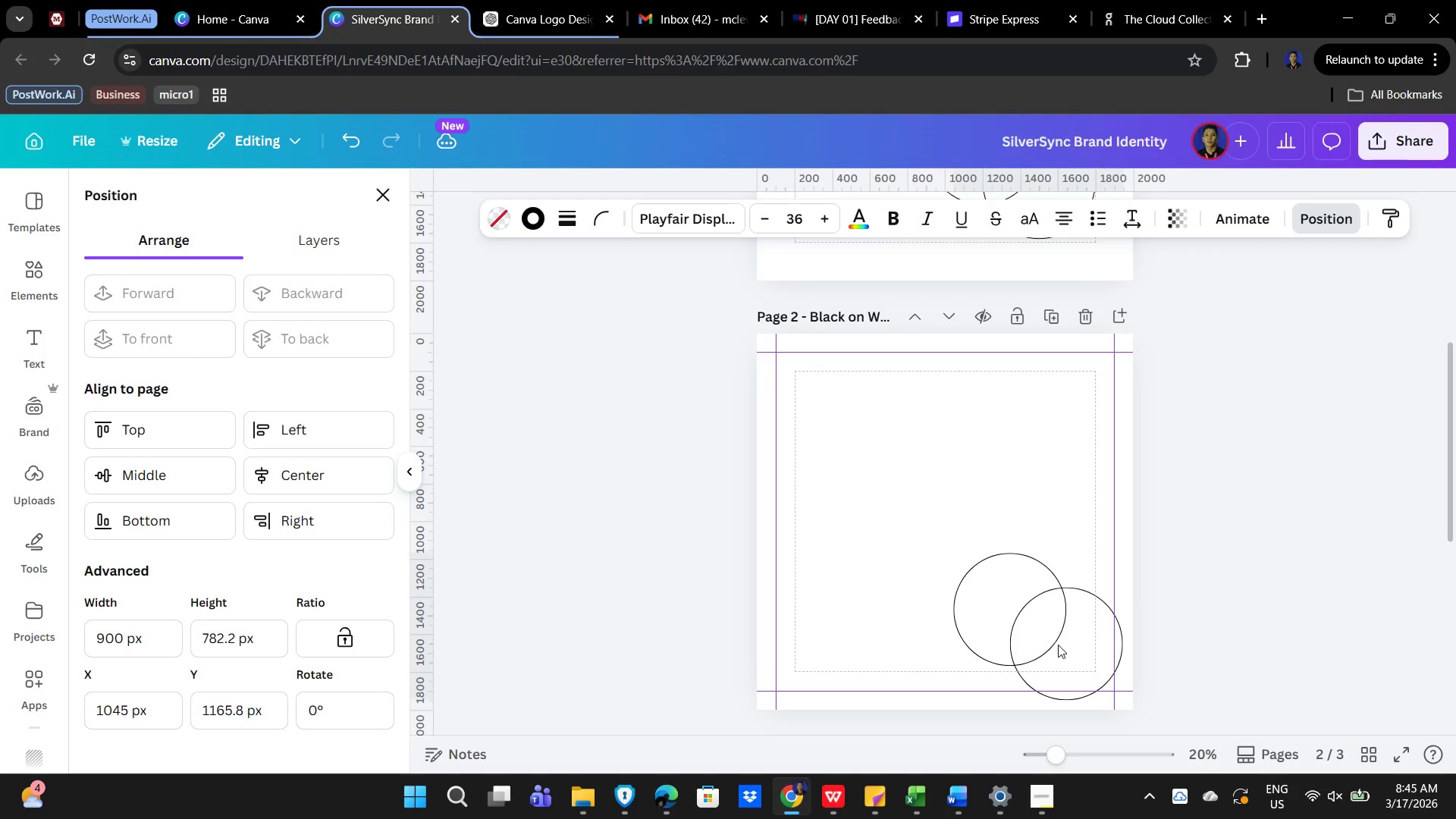 
key(ArrowLeft)
 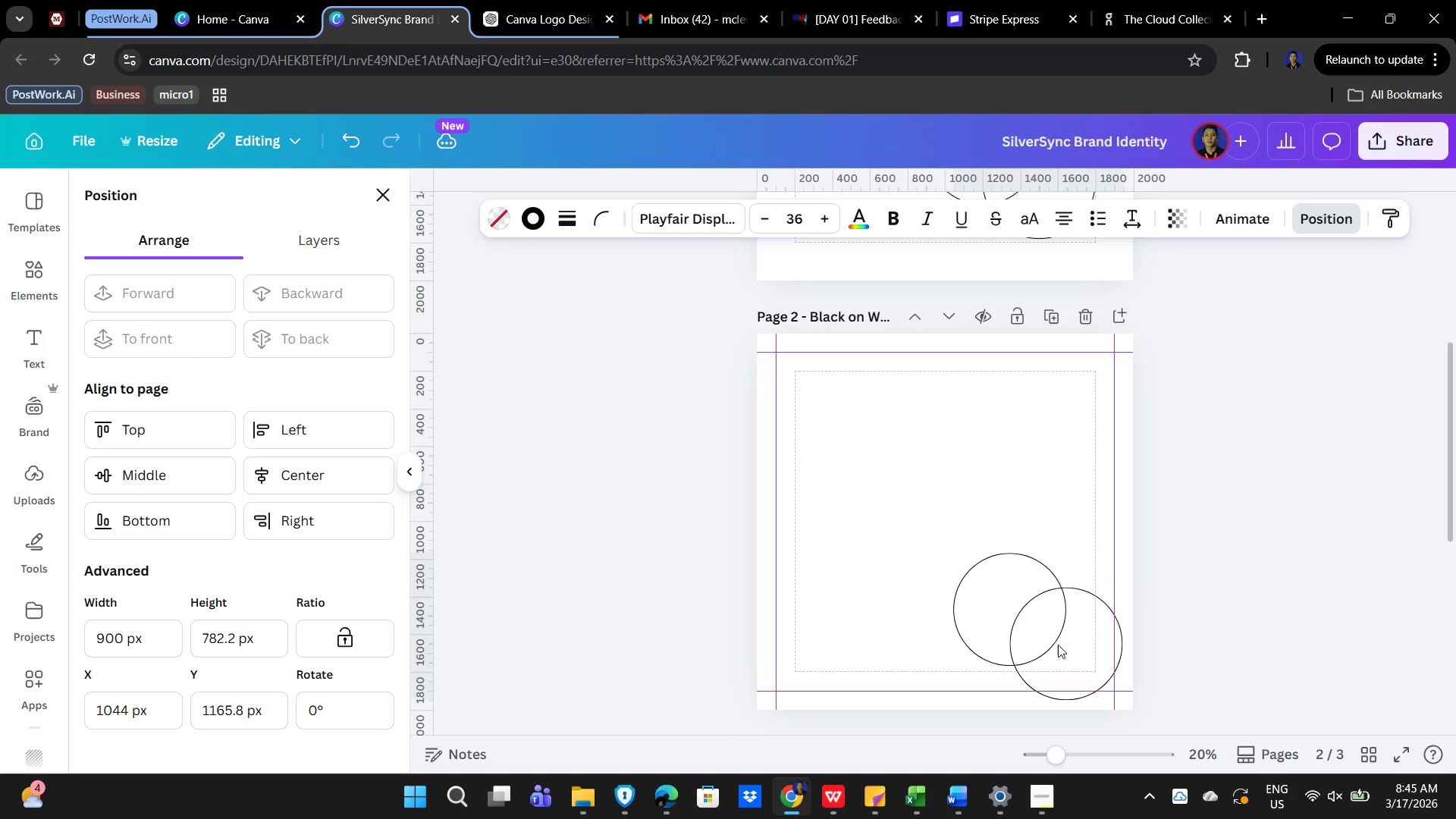 
key(ArrowLeft)
 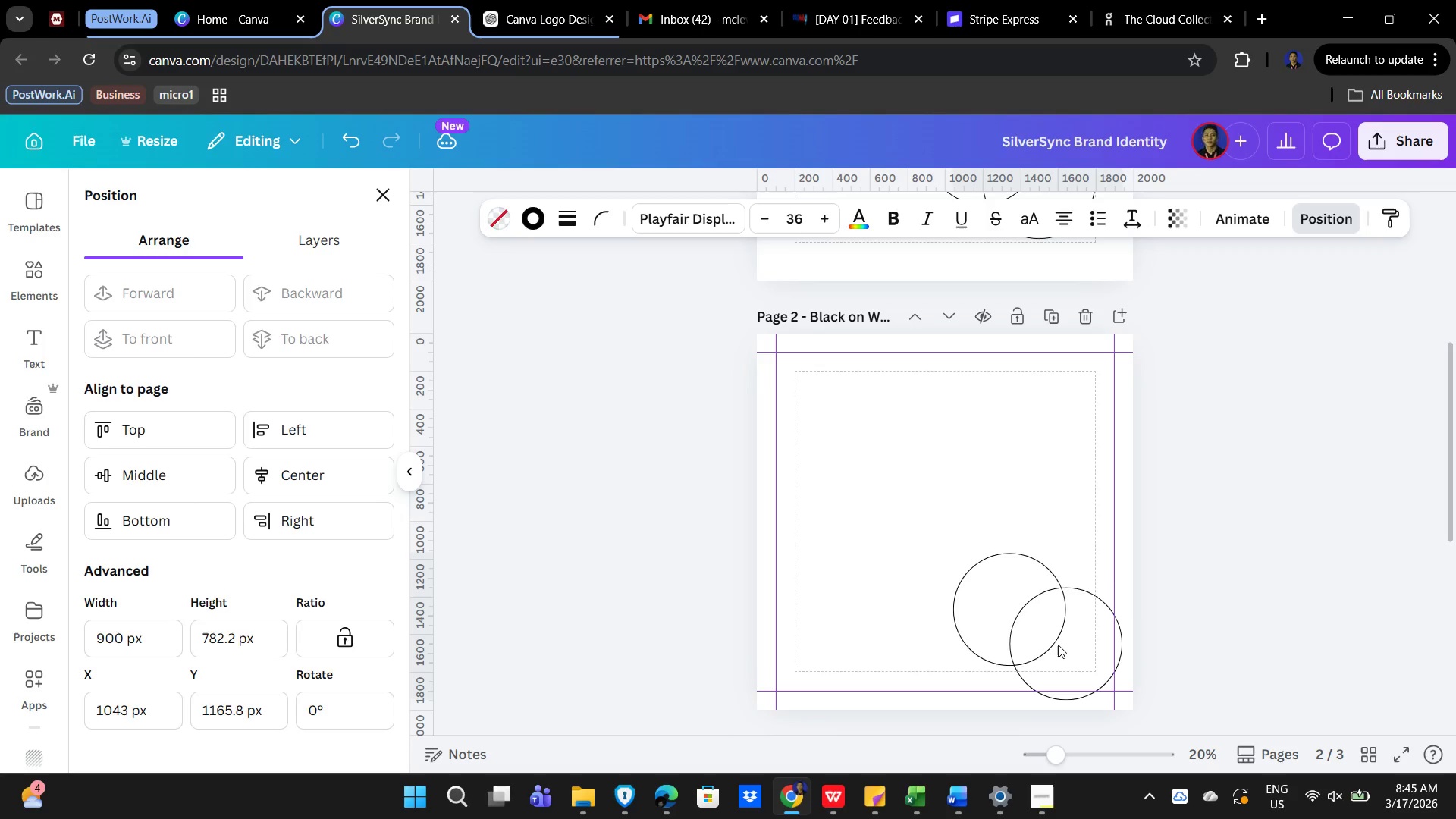 
key(ArrowLeft)
 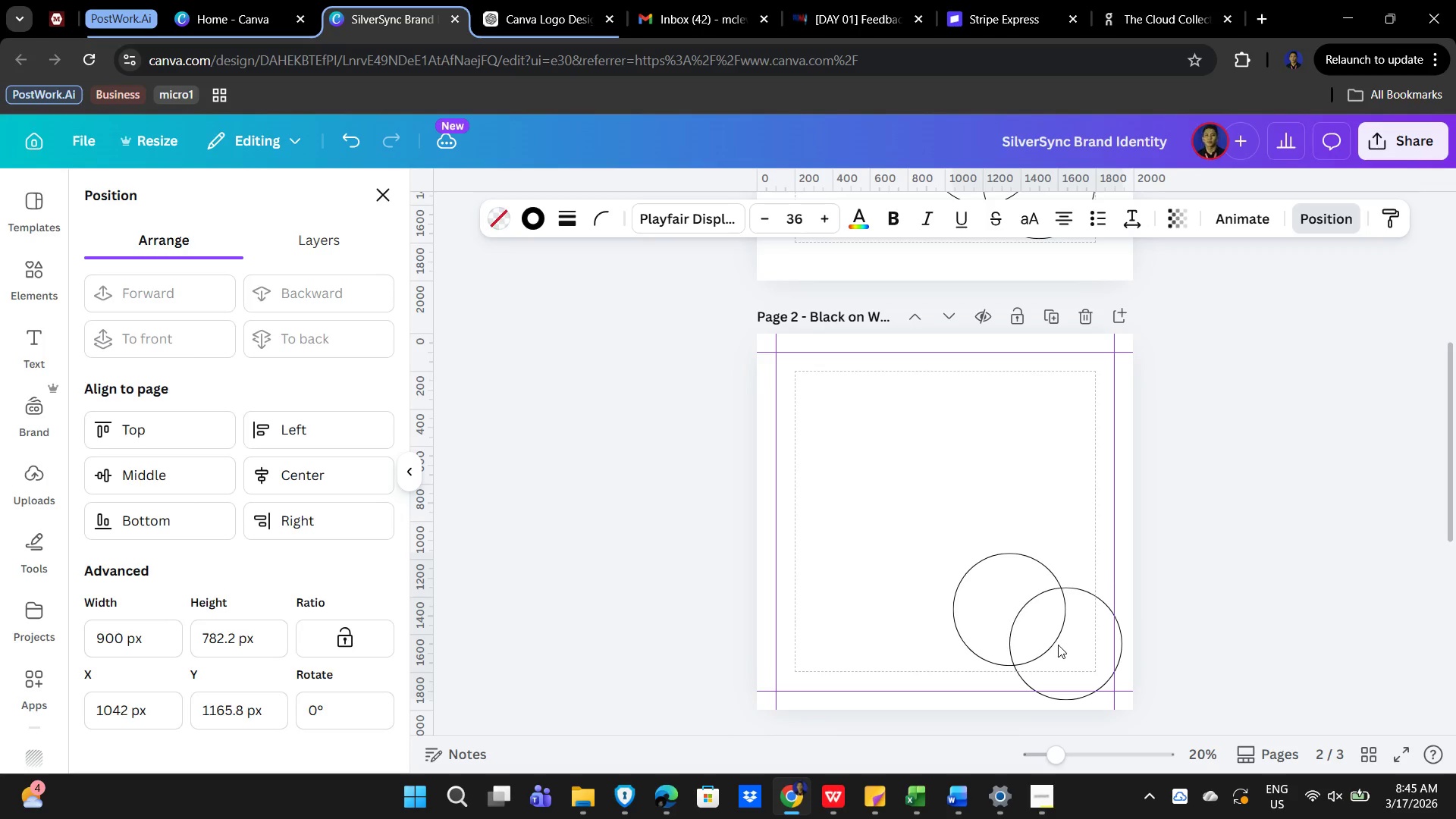 
key(ArrowLeft)
 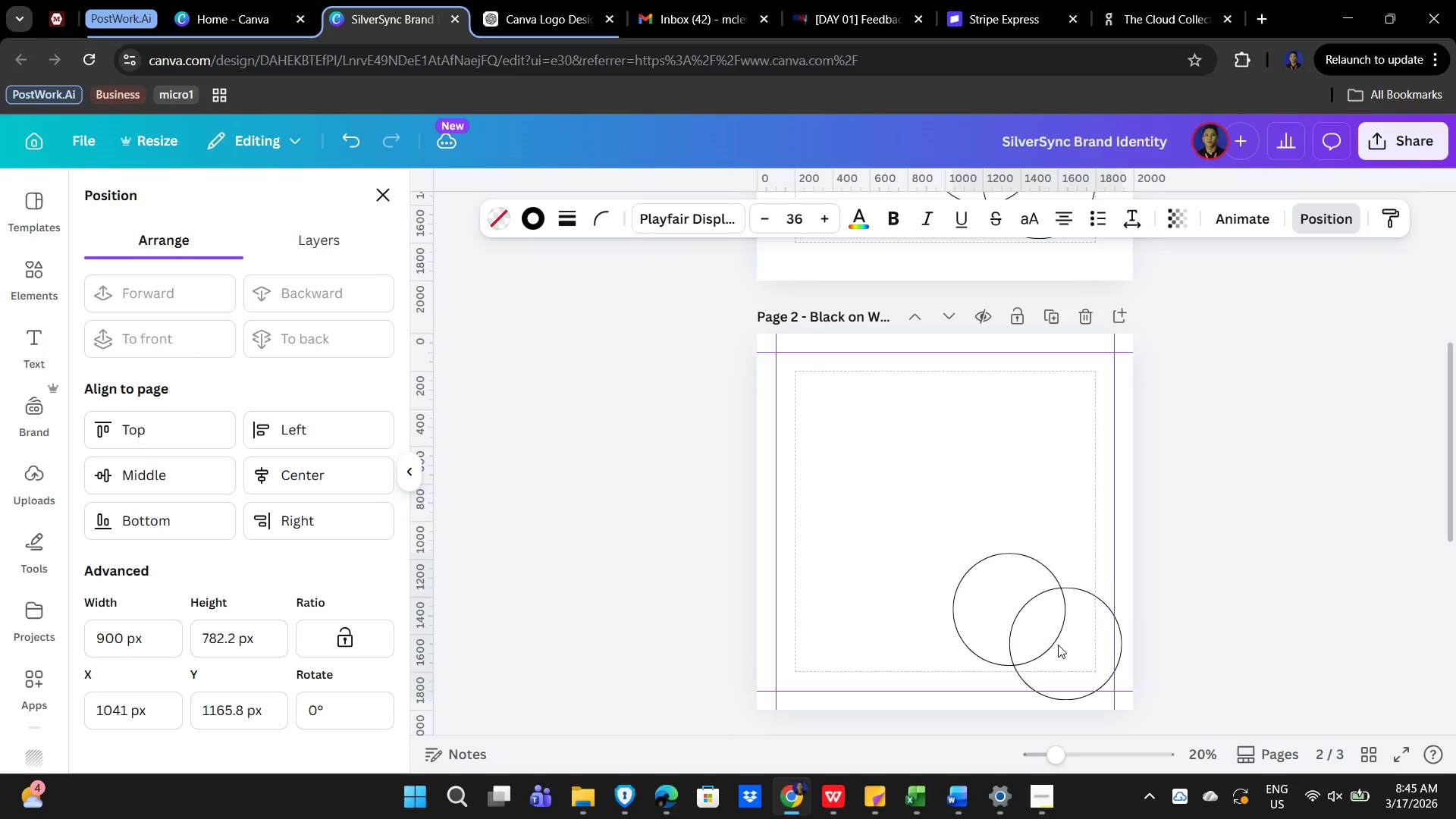 
key(ArrowLeft)
 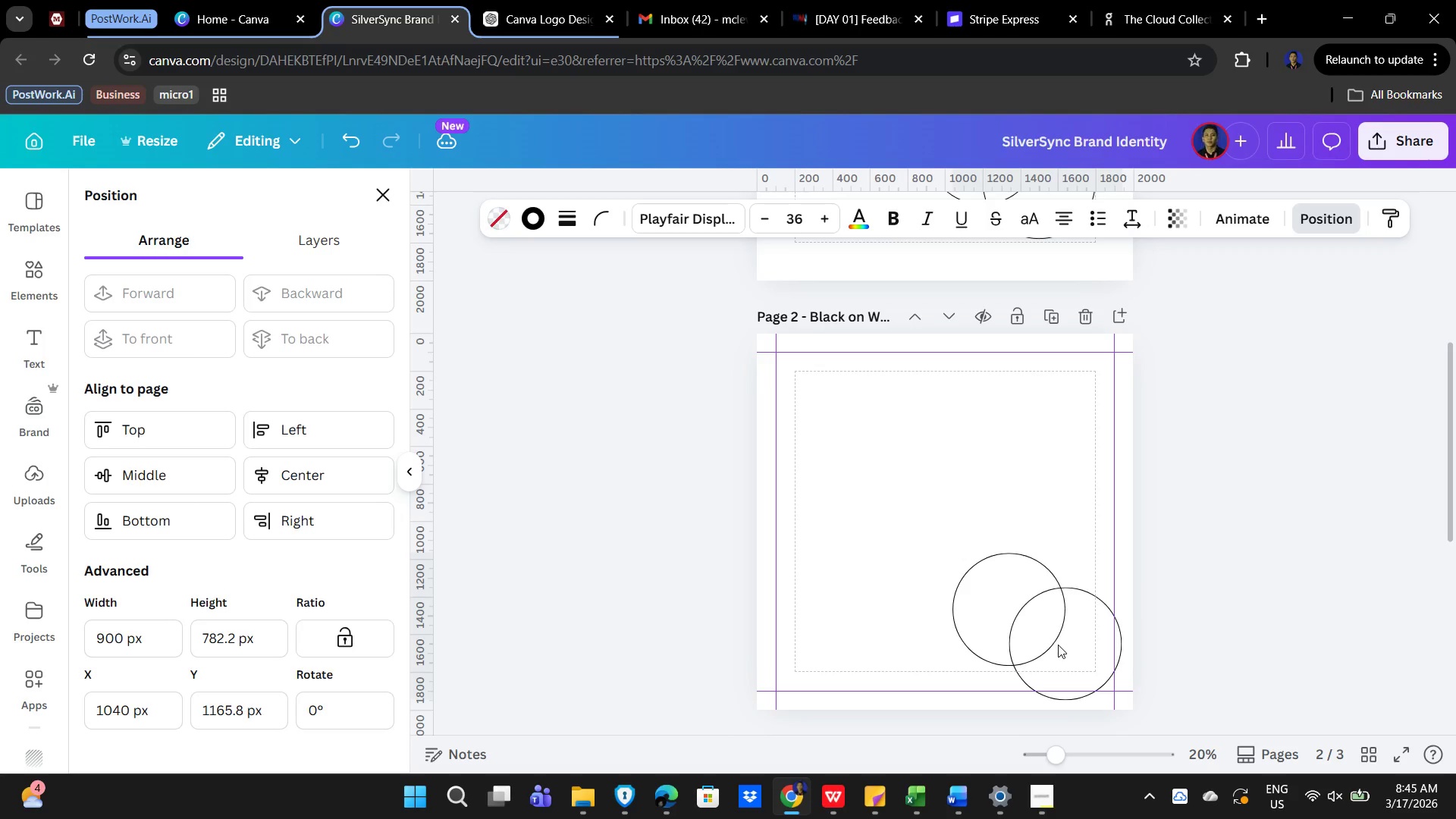 
key(ArrowLeft)
 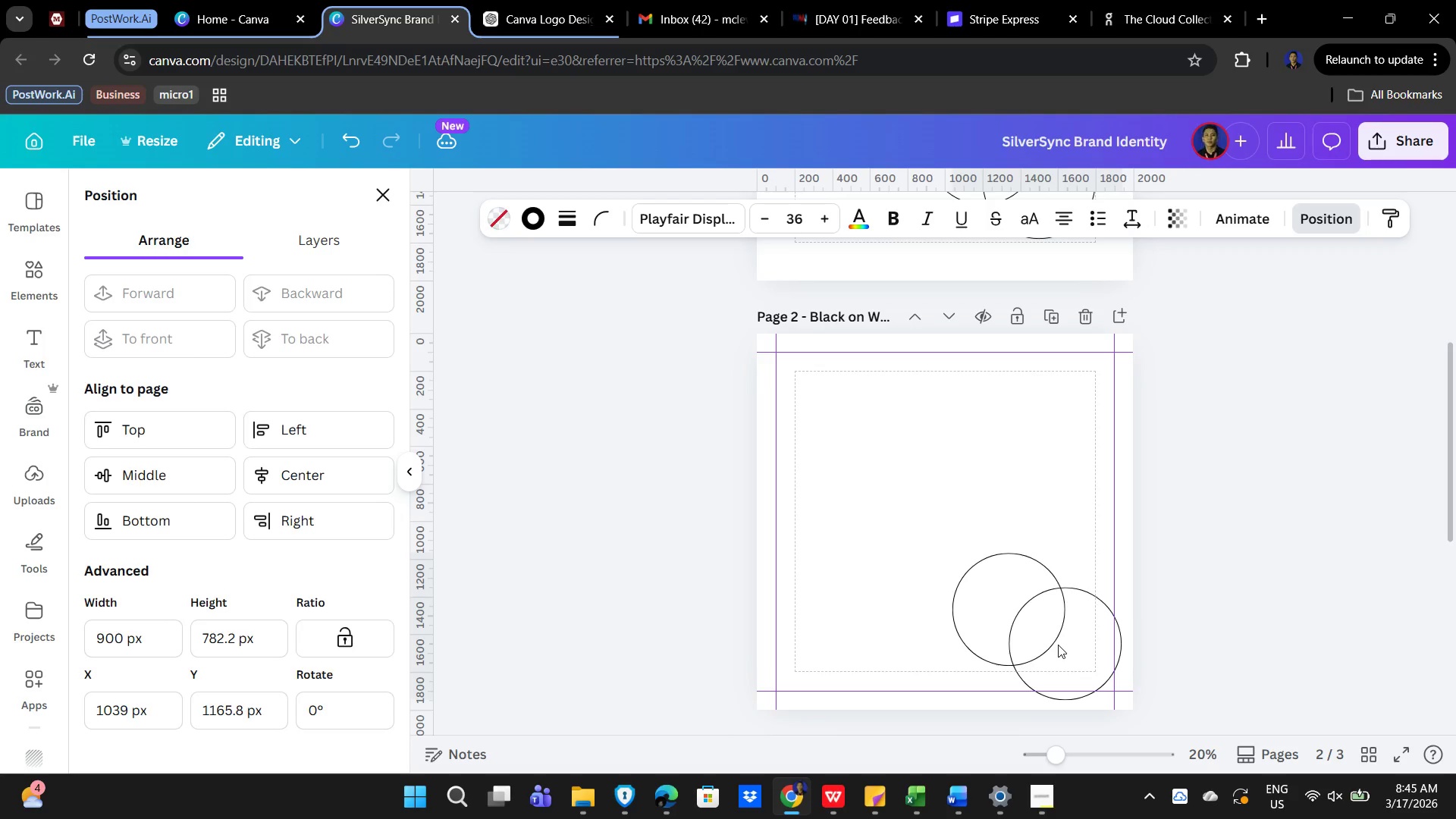 
key(ArrowLeft)
 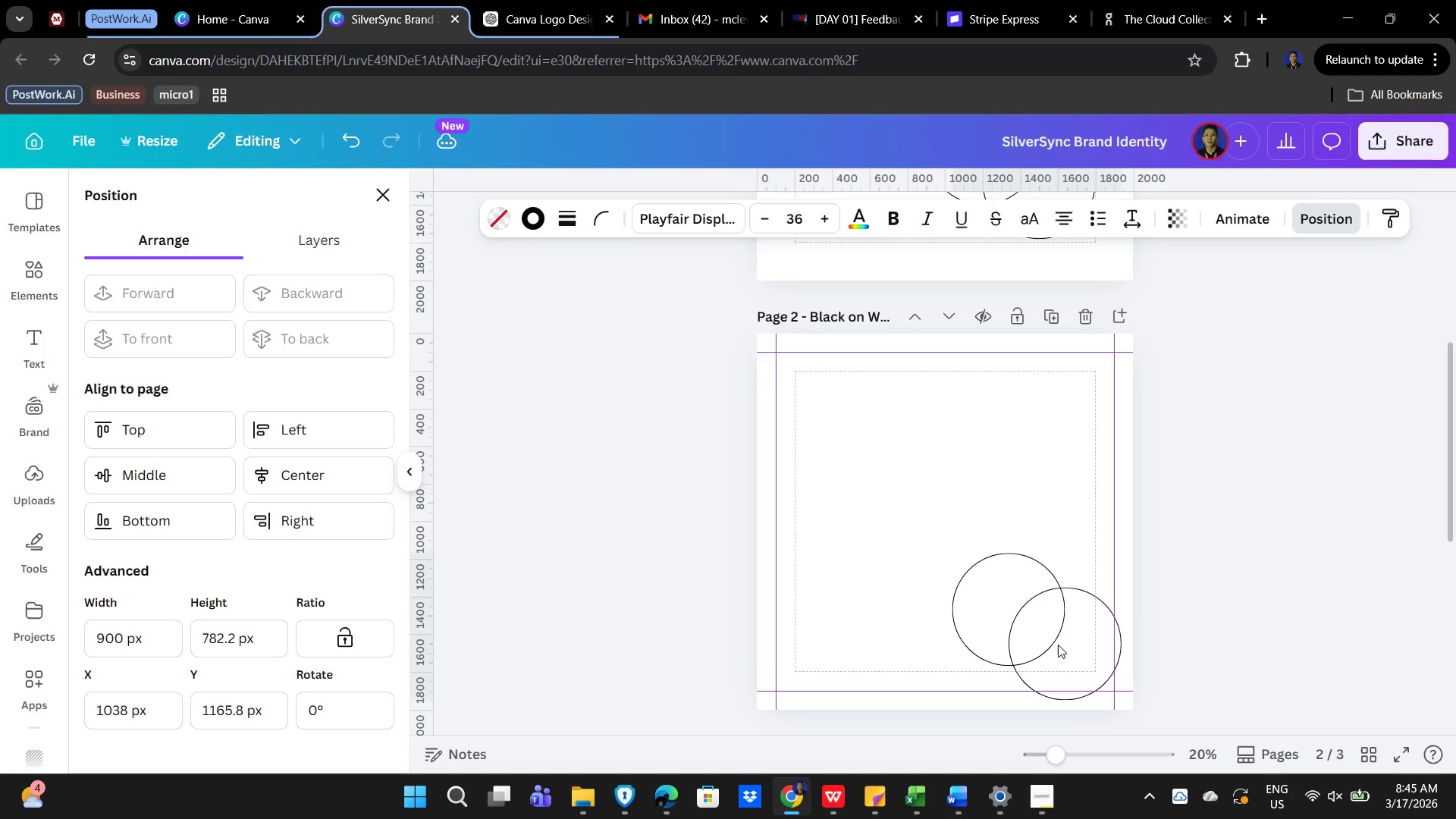 
key(ArrowLeft)
 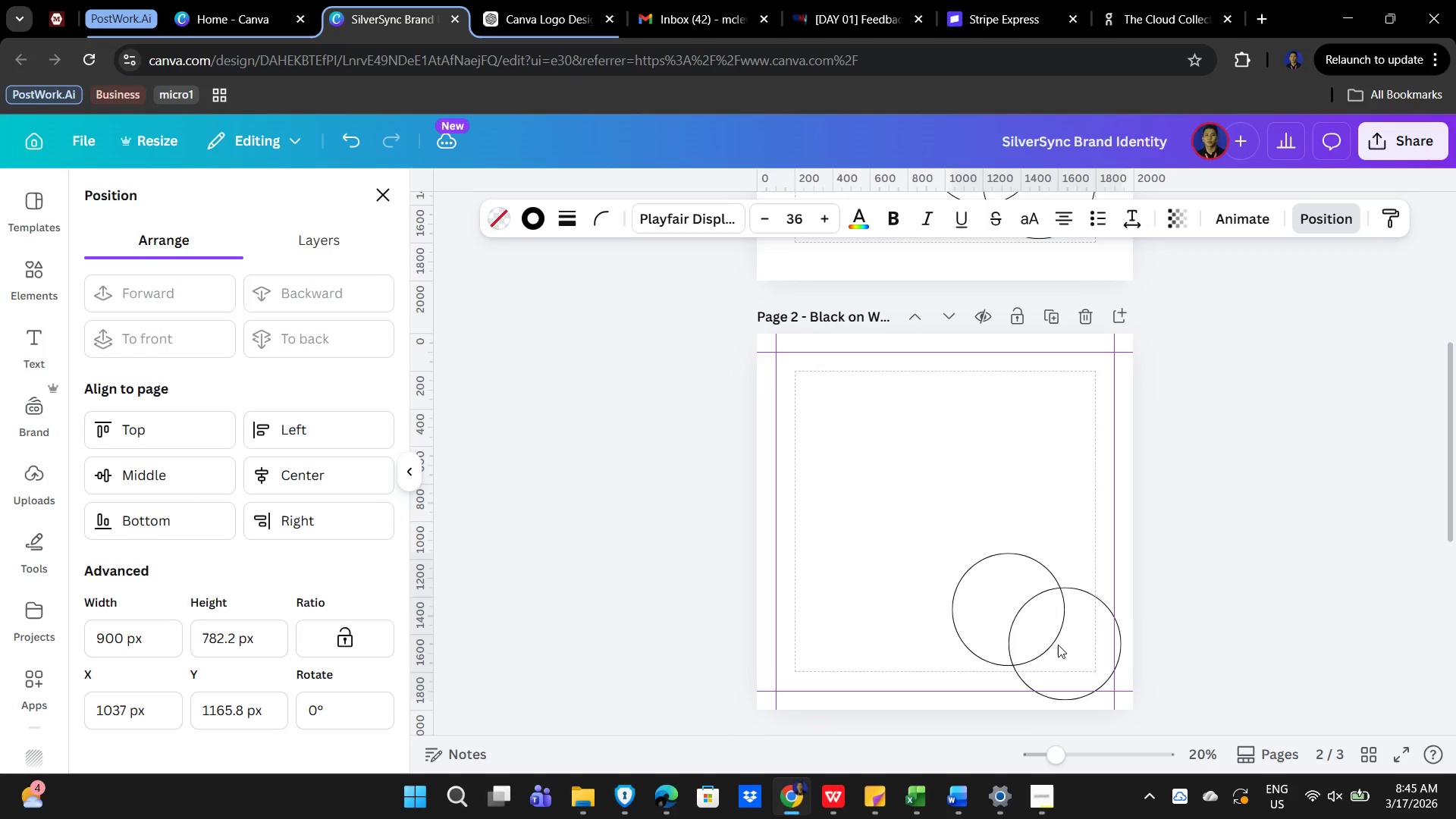 
key(ArrowLeft)
 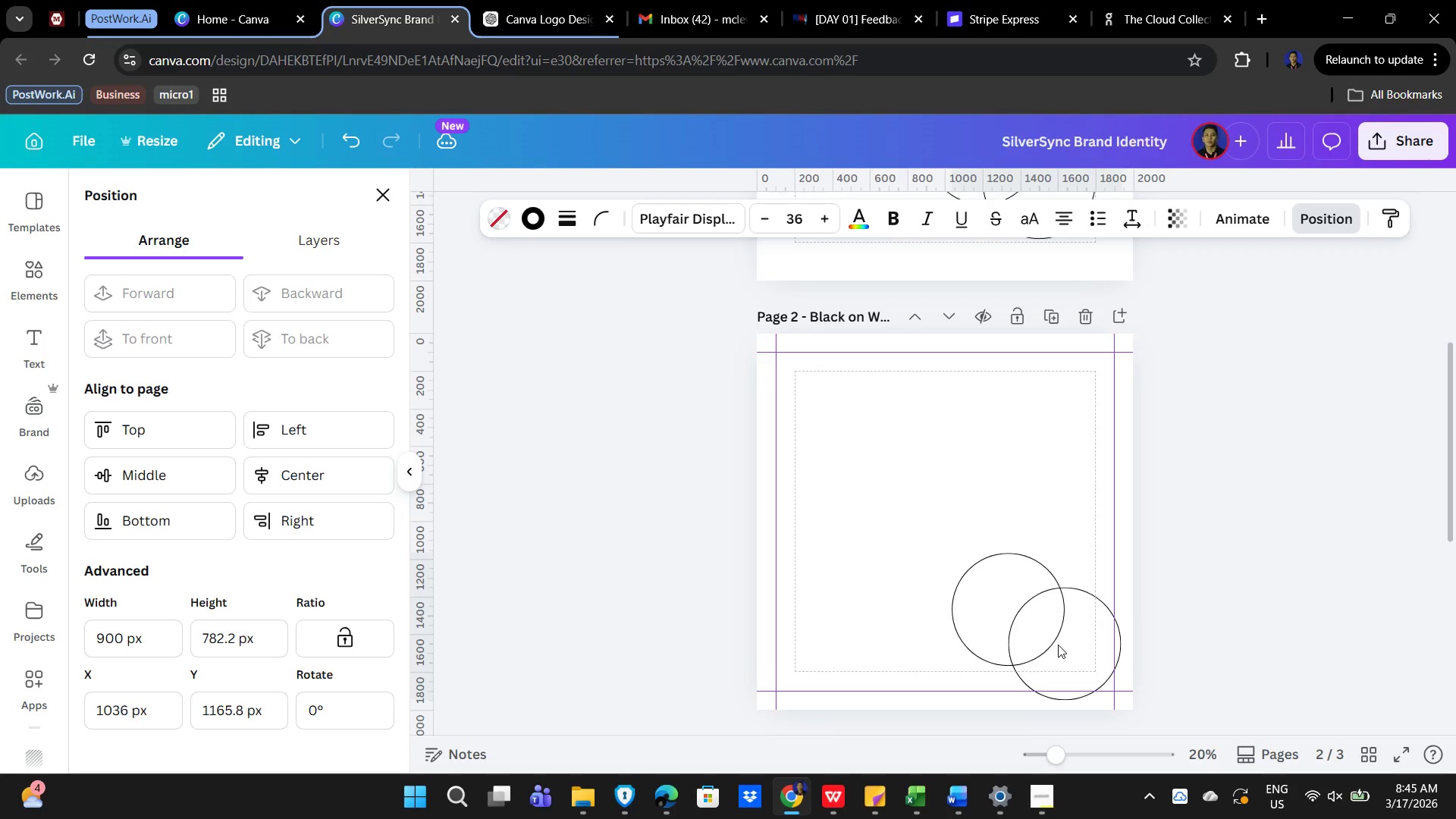 
key(ArrowLeft)
 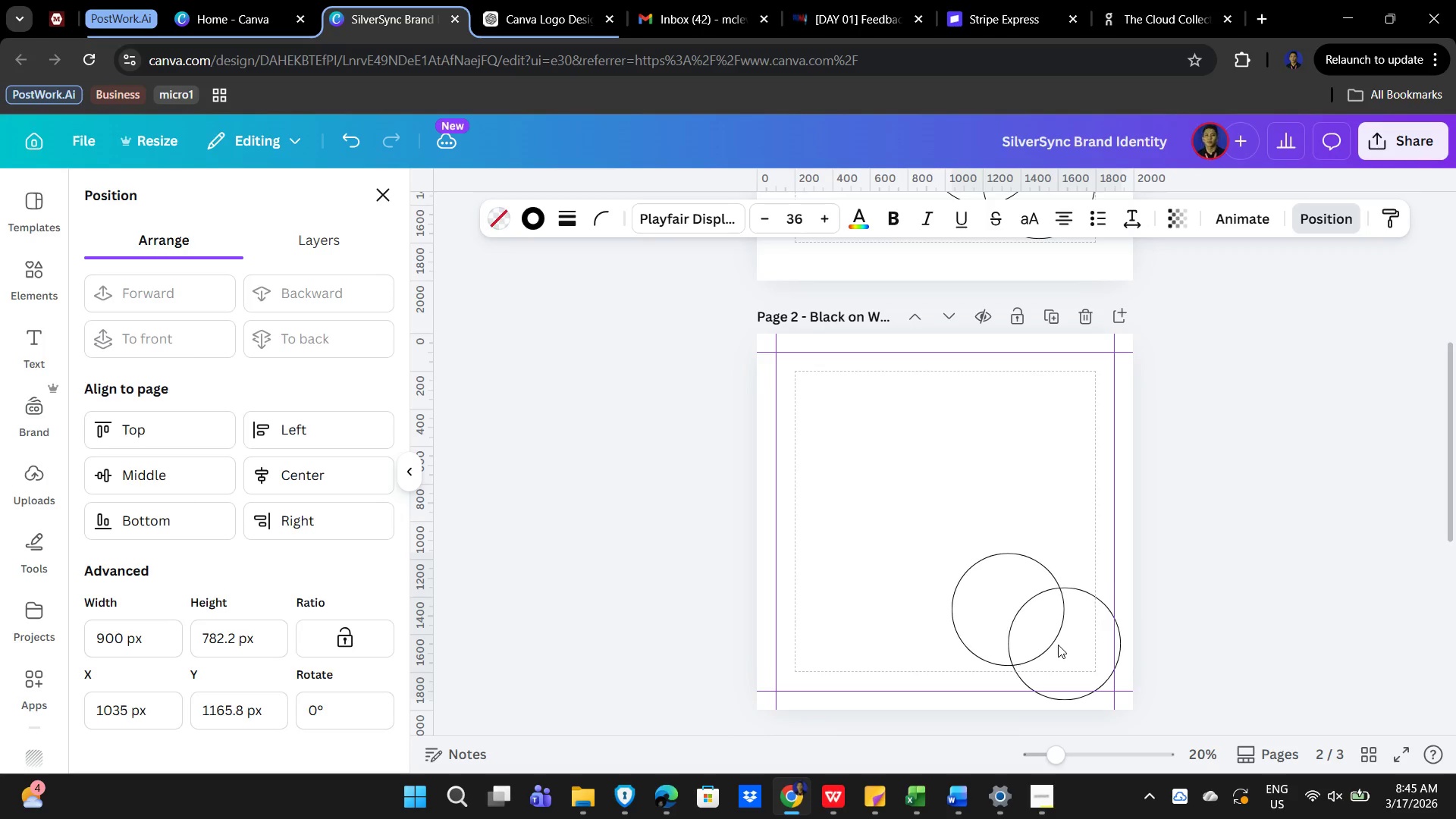 
key(ArrowLeft)
 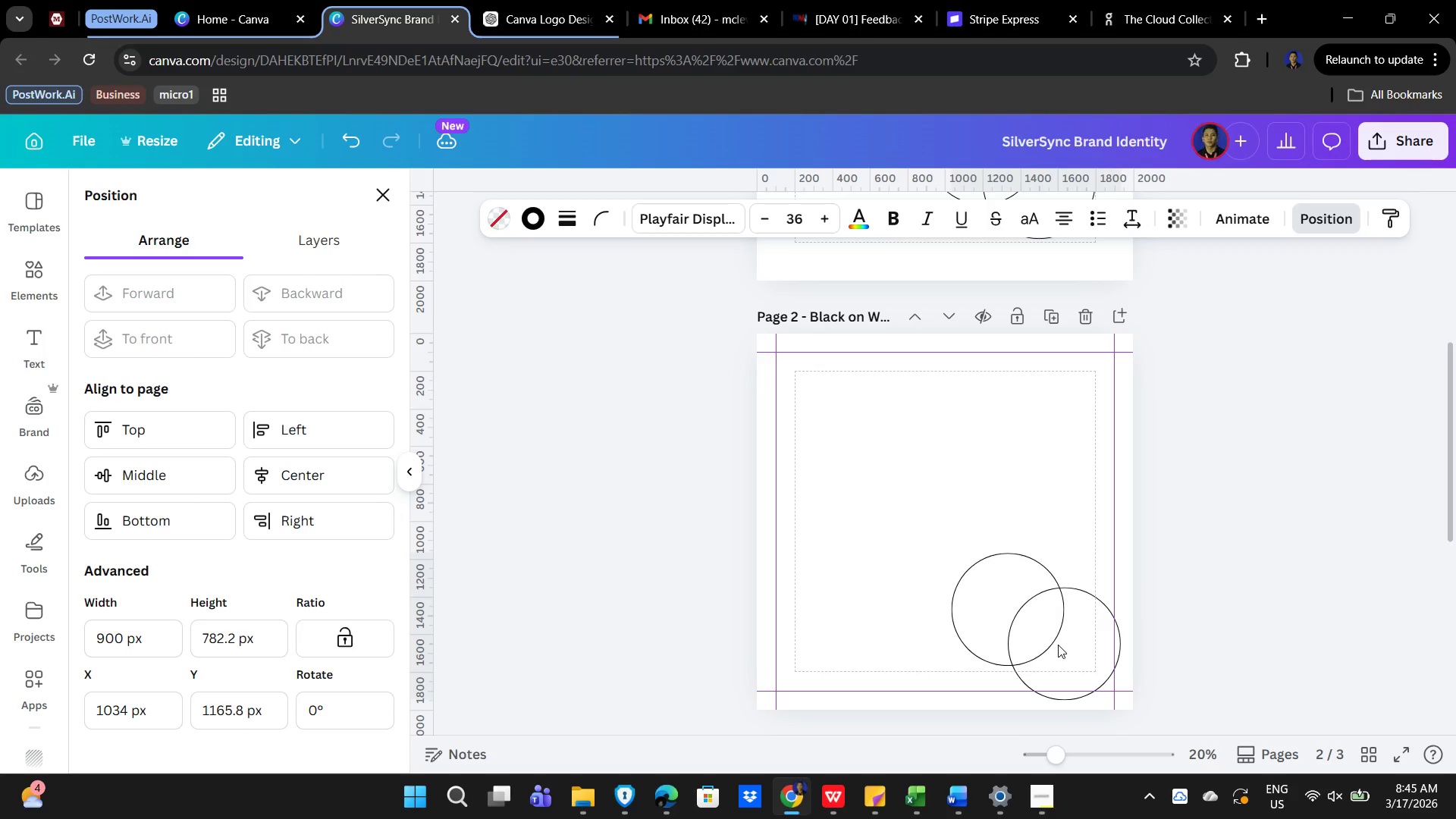 
key(ArrowLeft)
 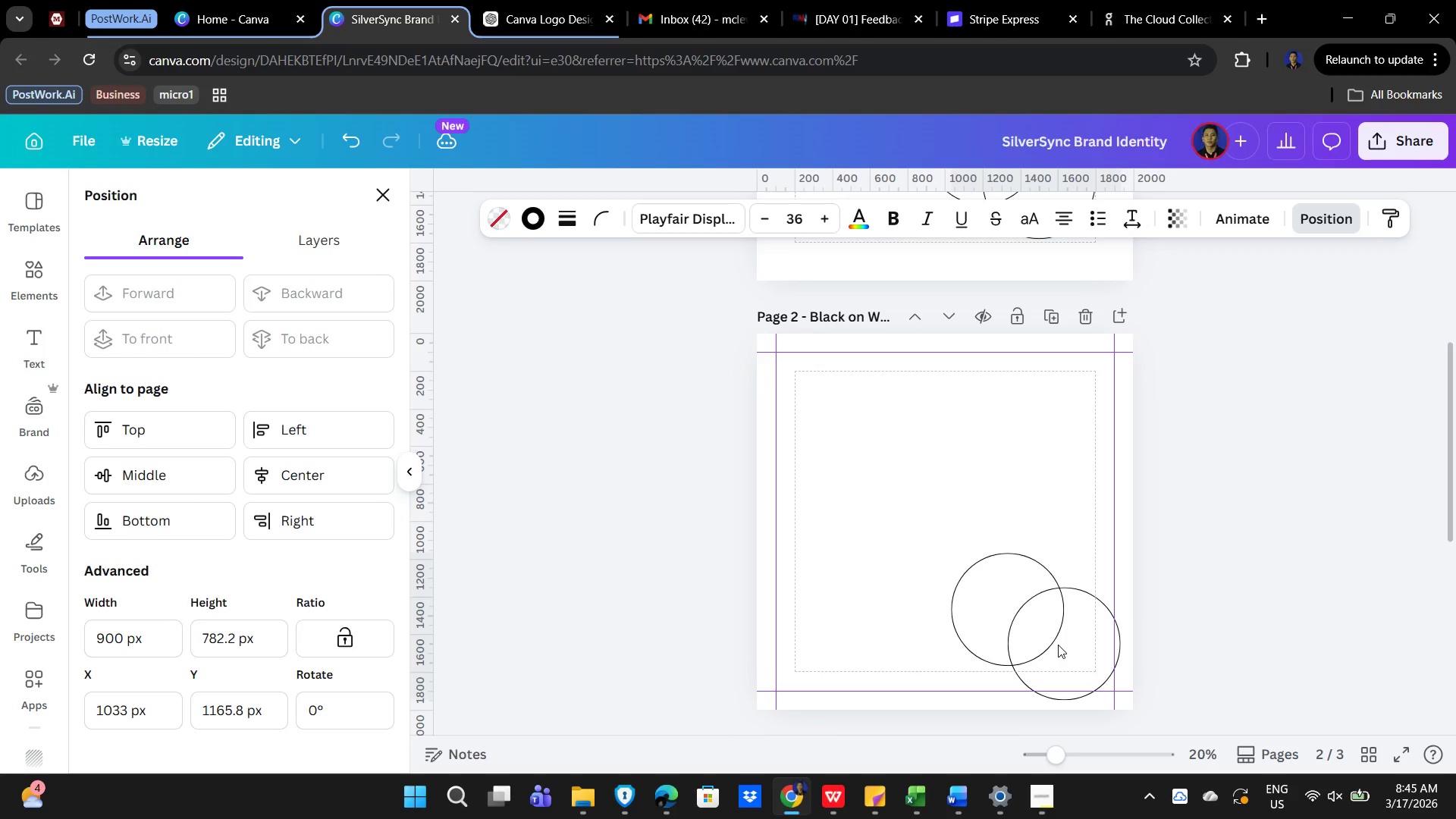 
key(ArrowLeft)
 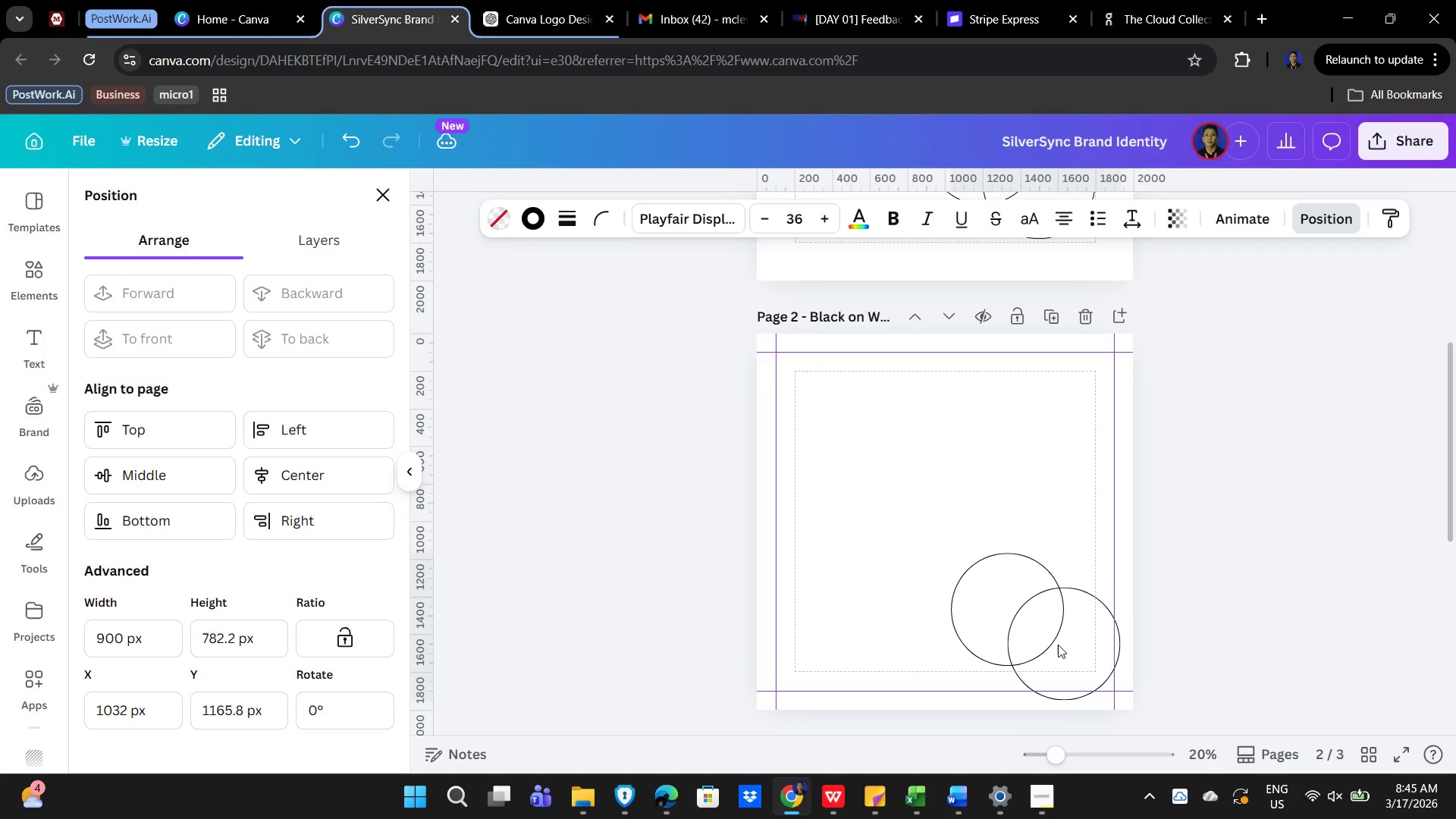 
key(ArrowLeft)
 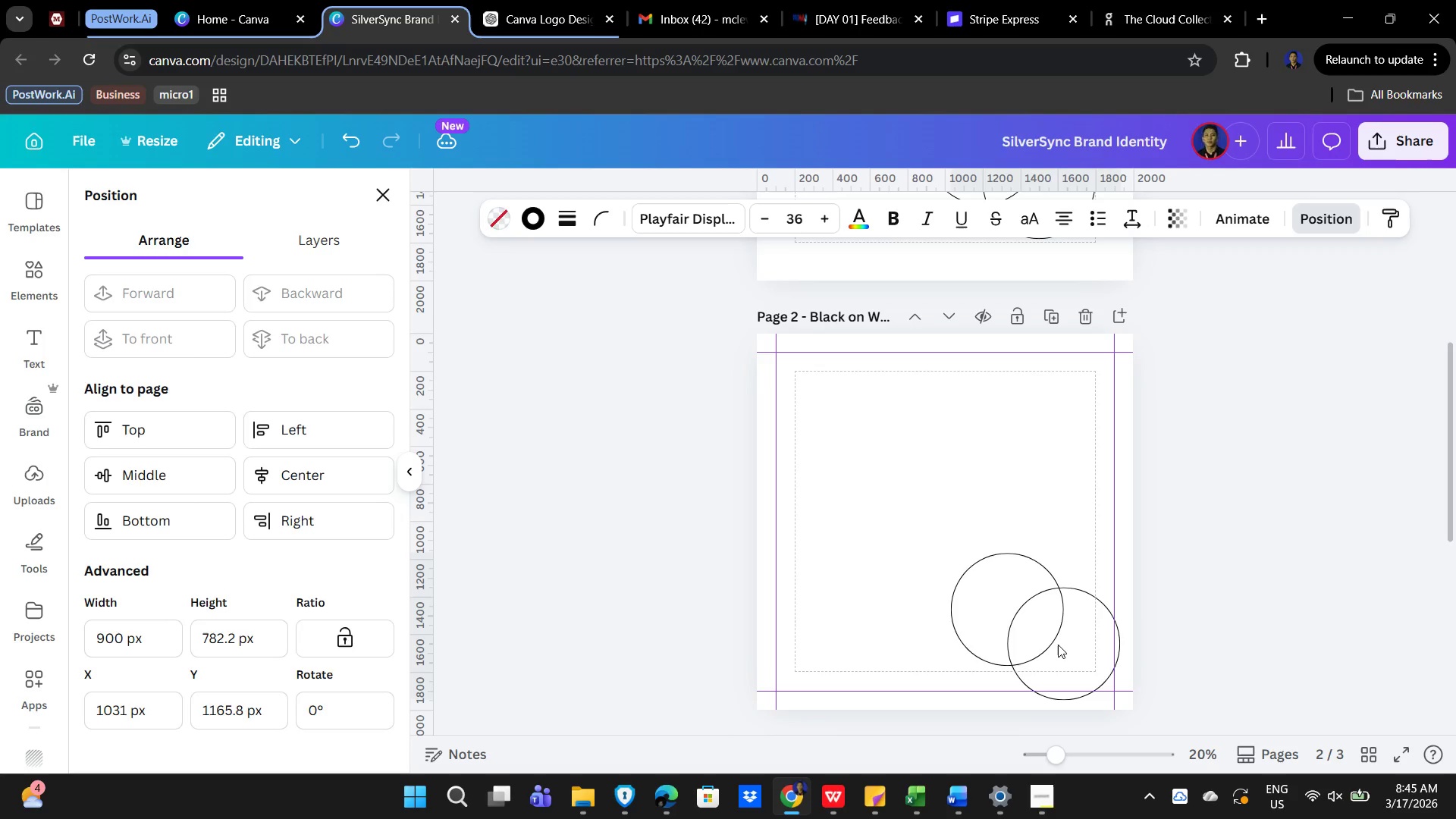 
key(ArrowLeft)
 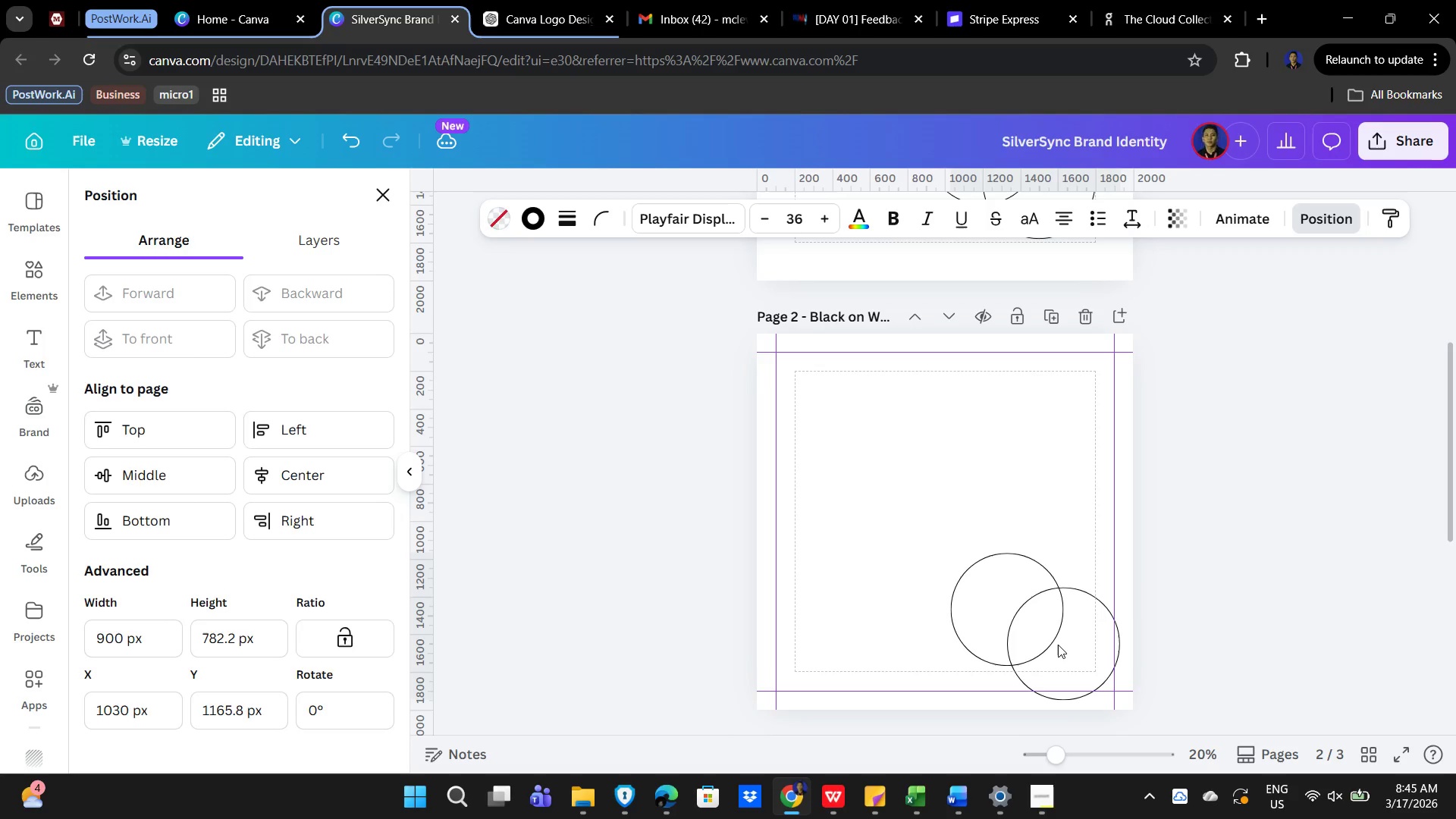 
key(ArrowLeft)
 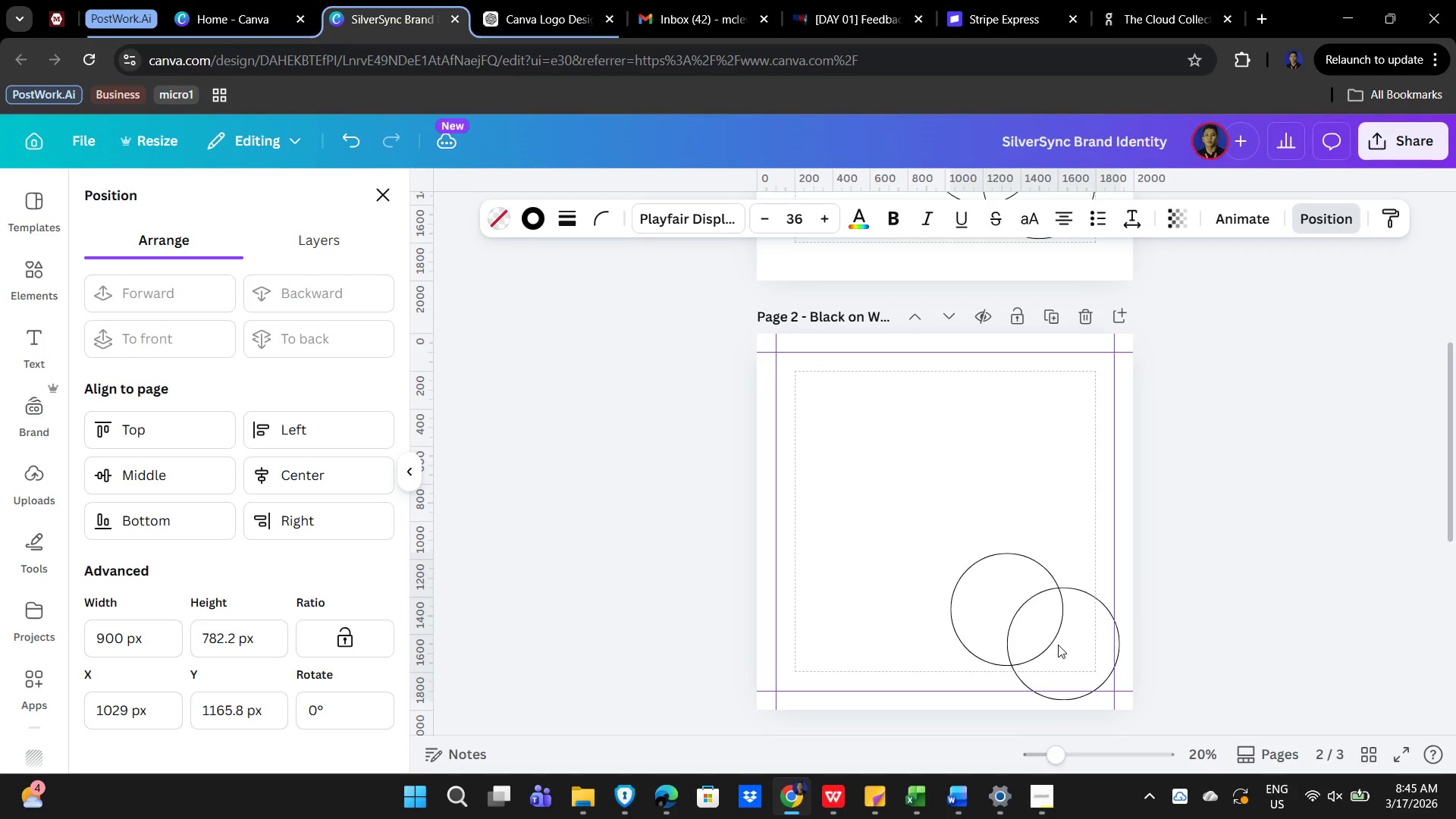 
key(ArrowLeft)
 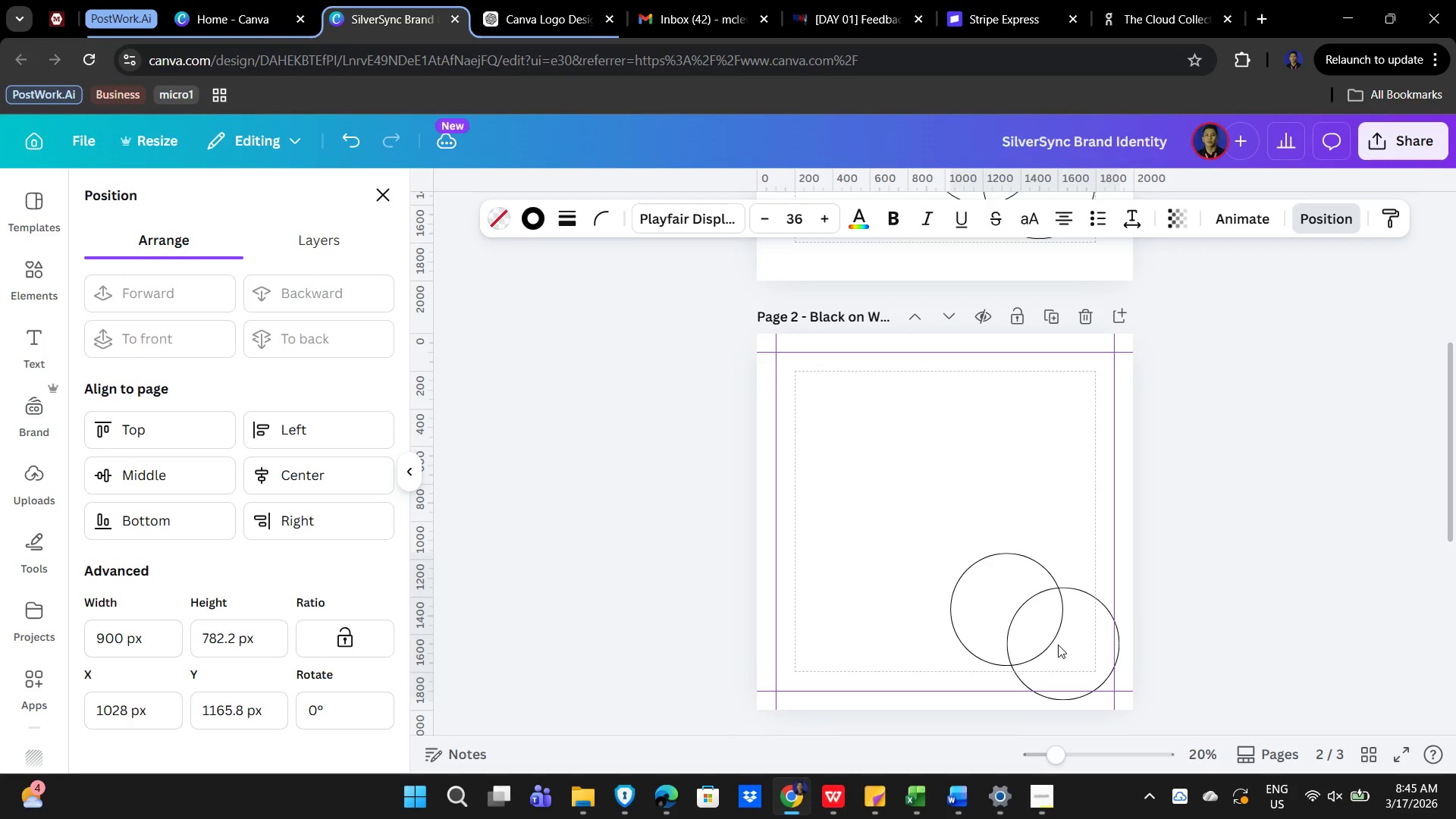 
key(ArrowLeft)
 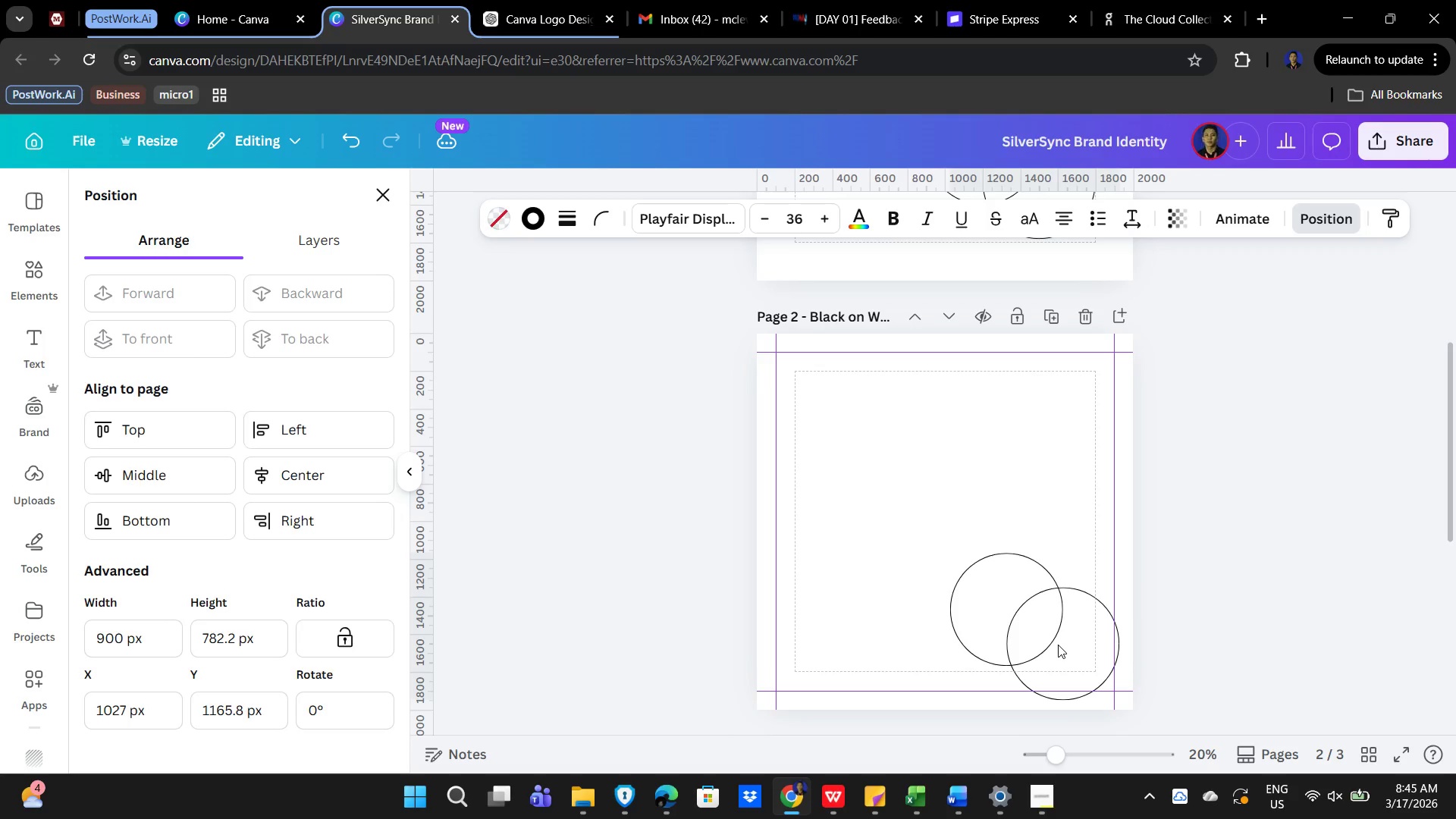 
key(ArrowLeft)
 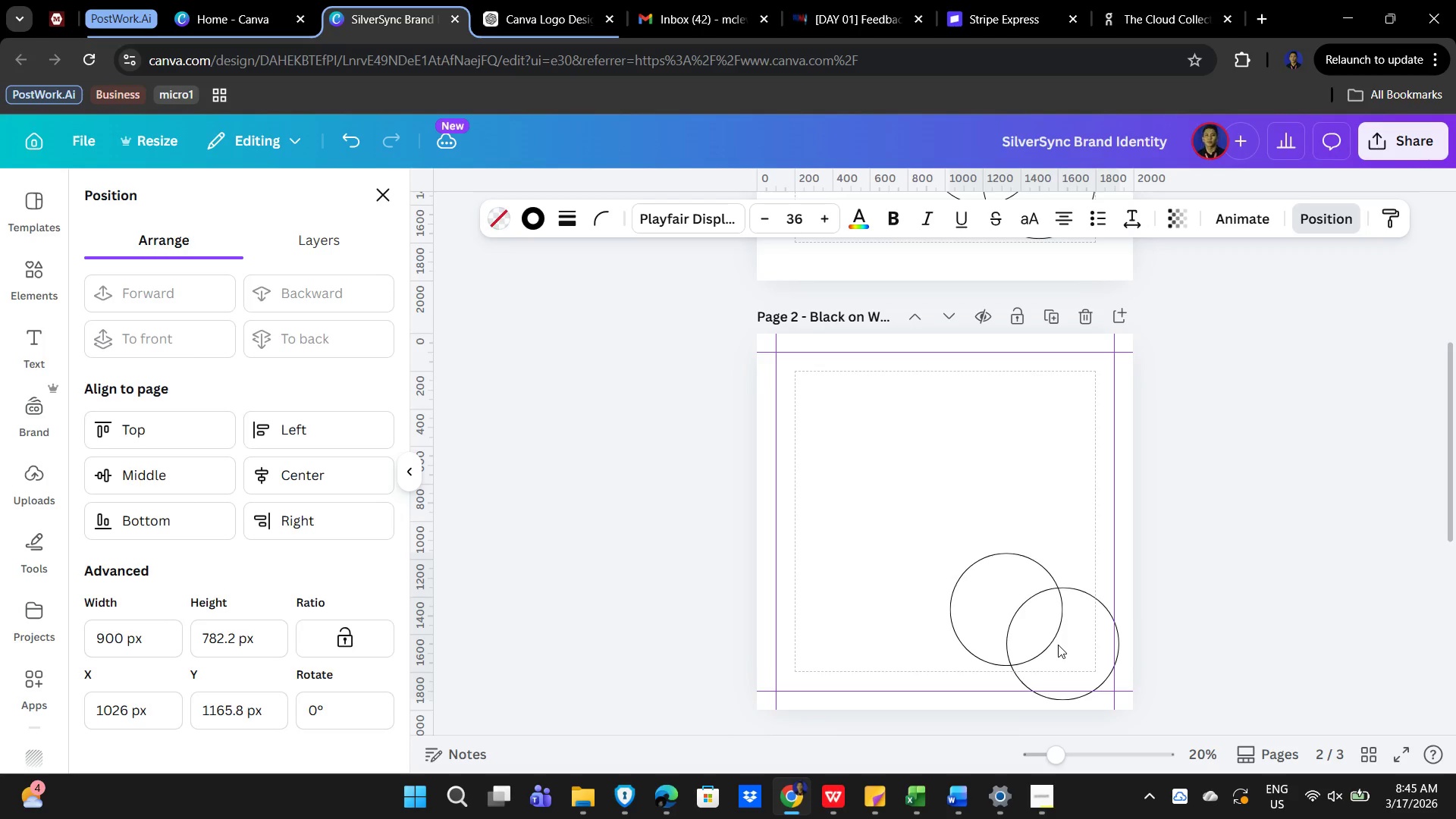 
key(ArrowLeft)
 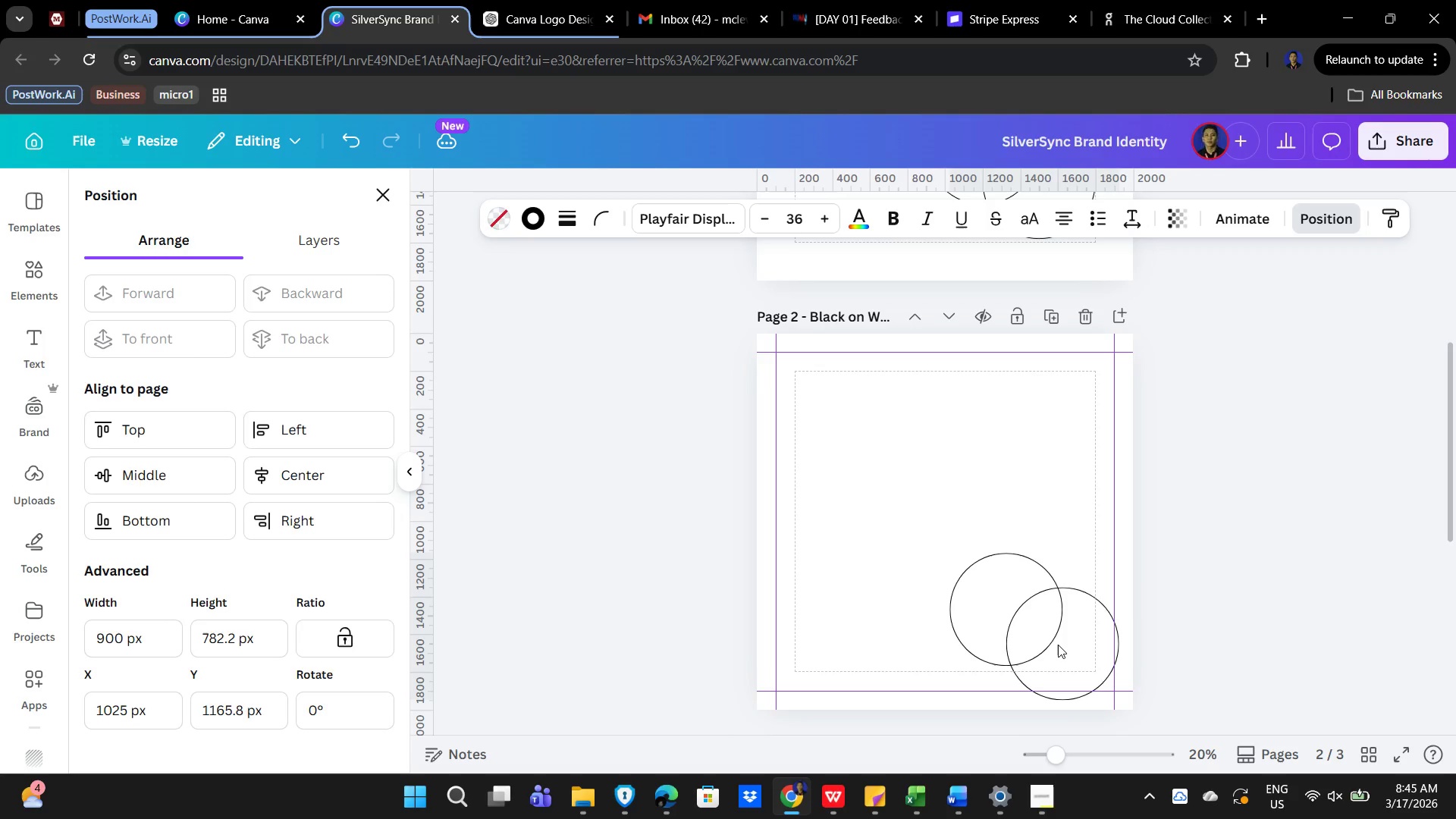 
key(ArrowLeft)
 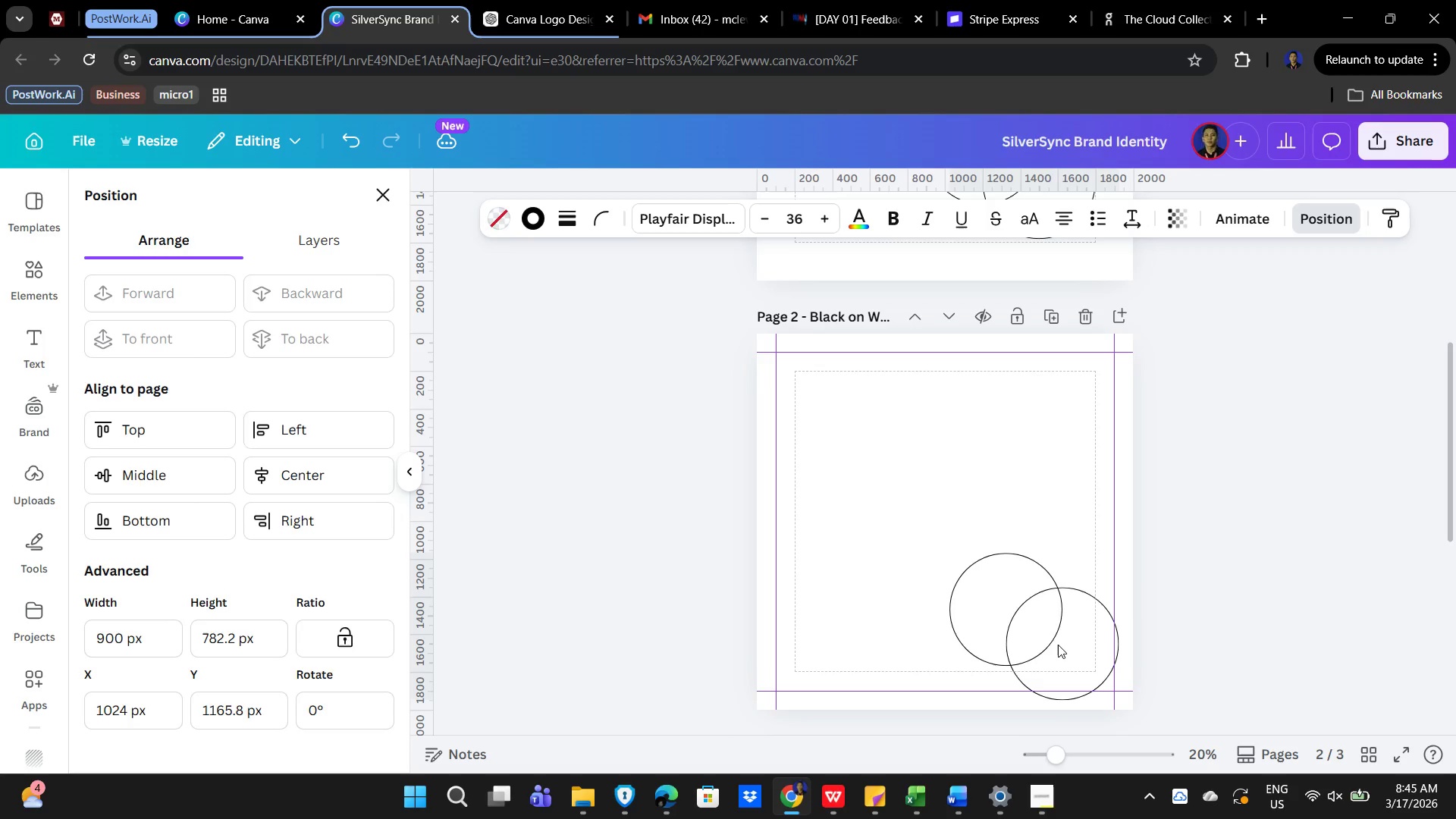 
key(ArrowLeft)
 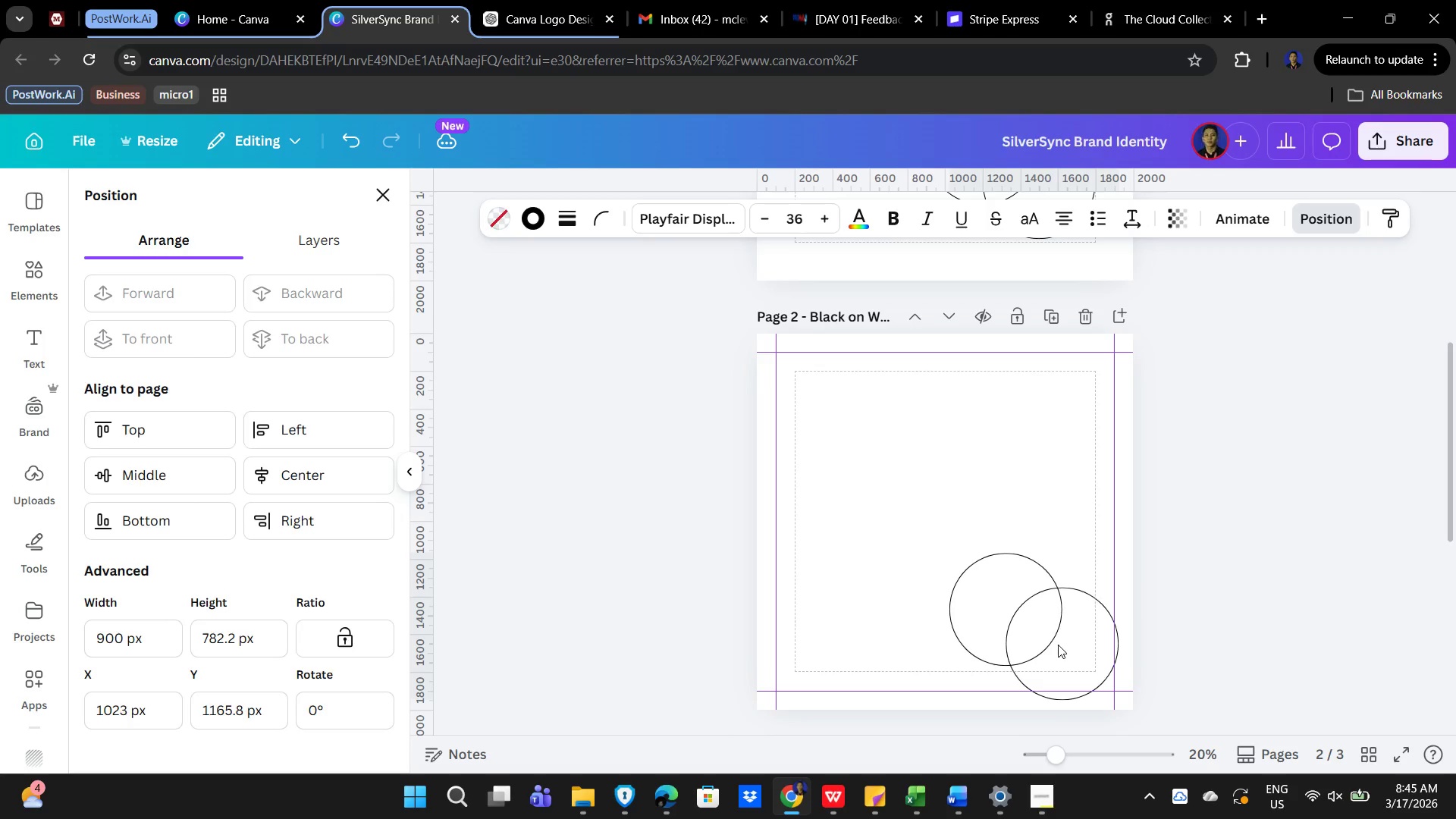 
key(ArrowLeft)
 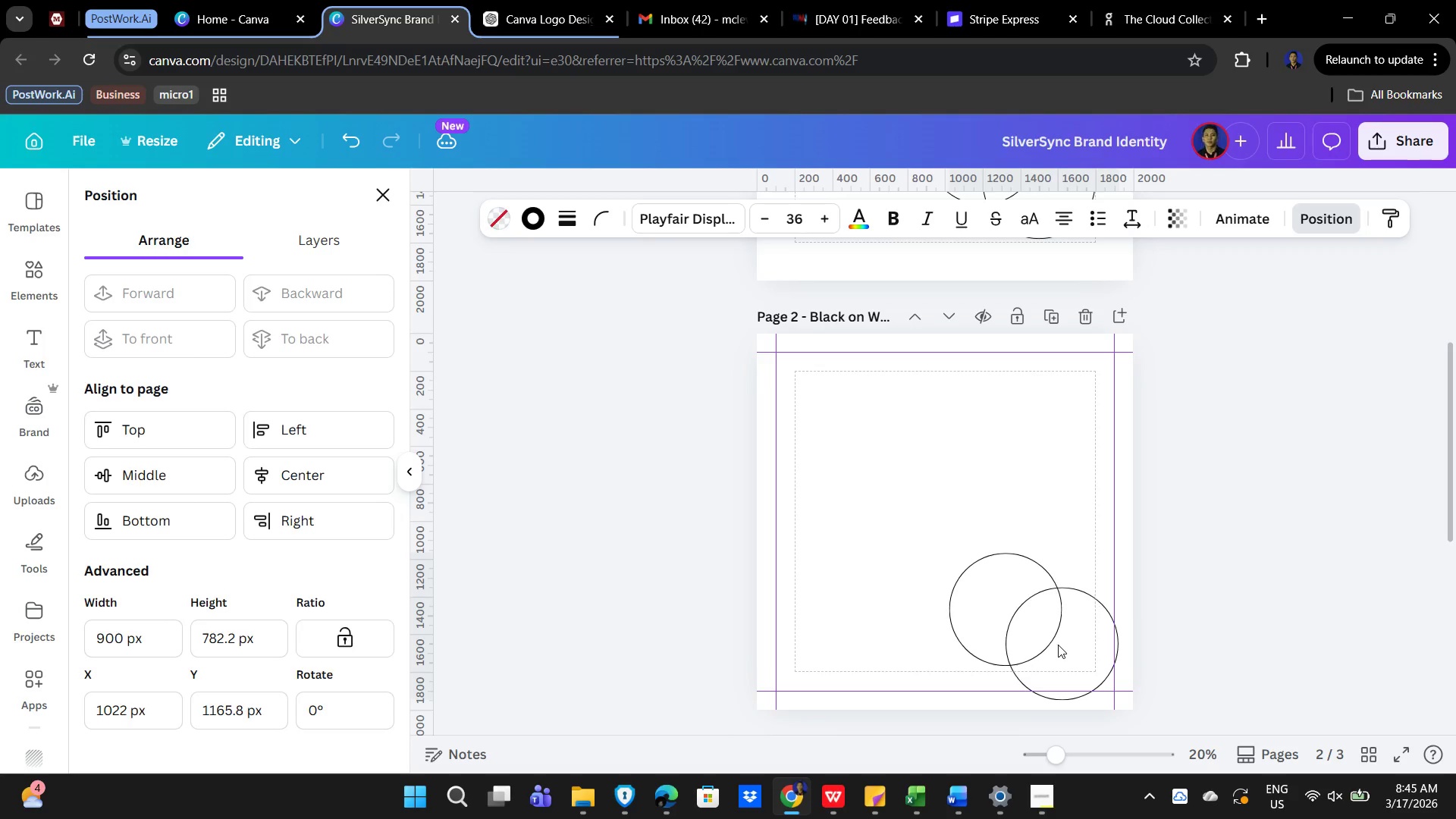 
key(ArrowLeft)
 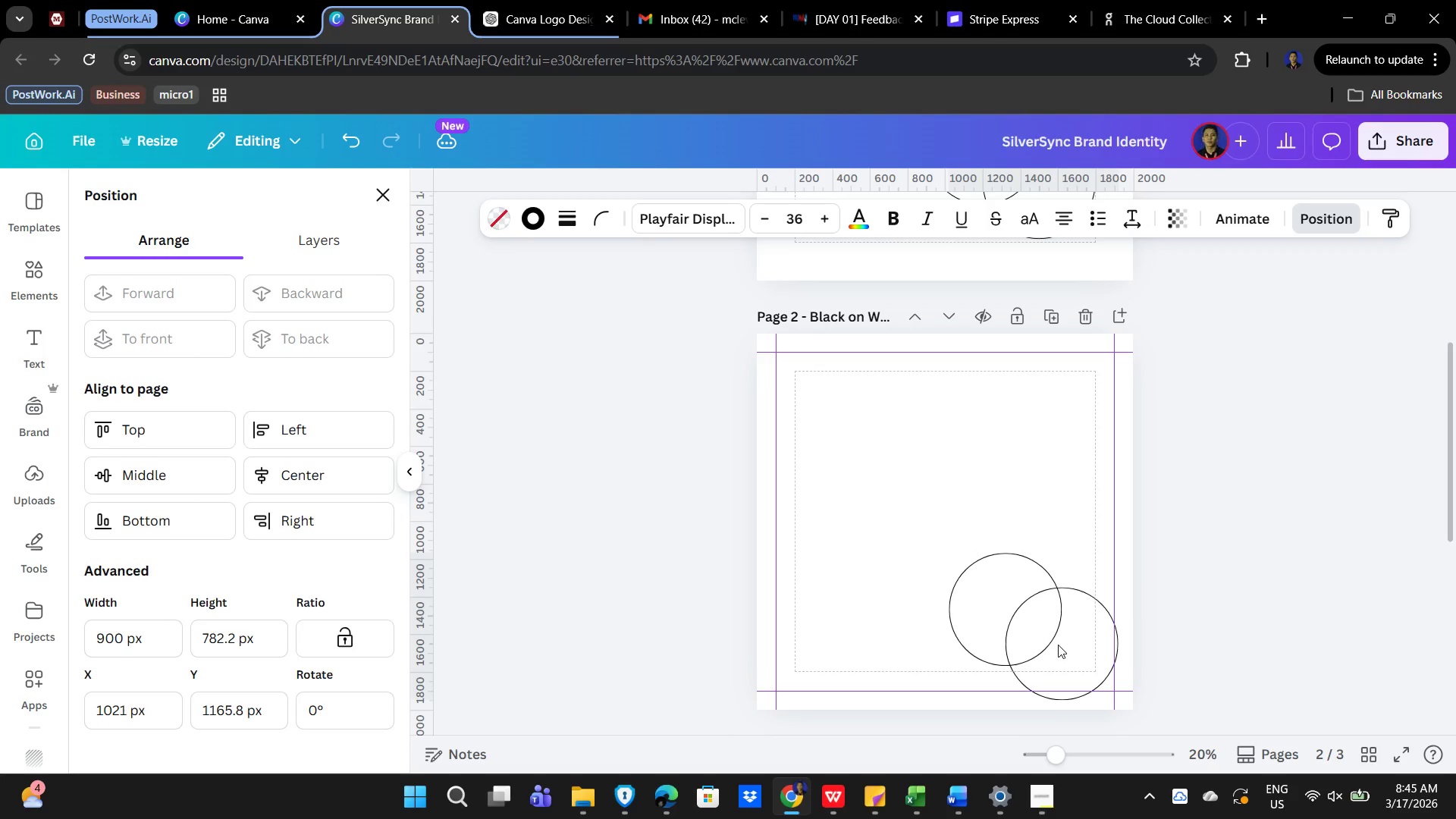 
key(ArrowLeft)
 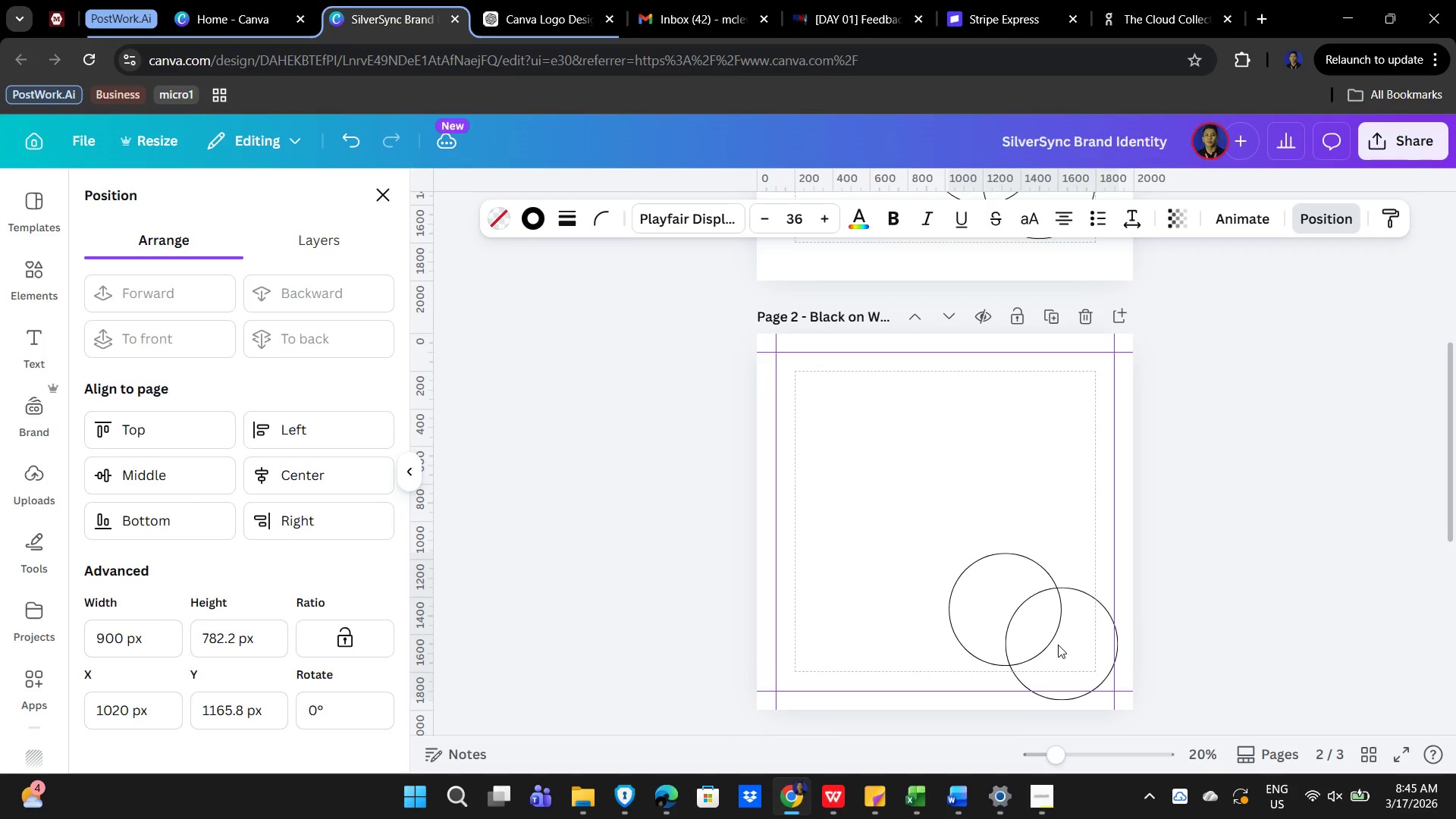 
key(ArrowLeft)
 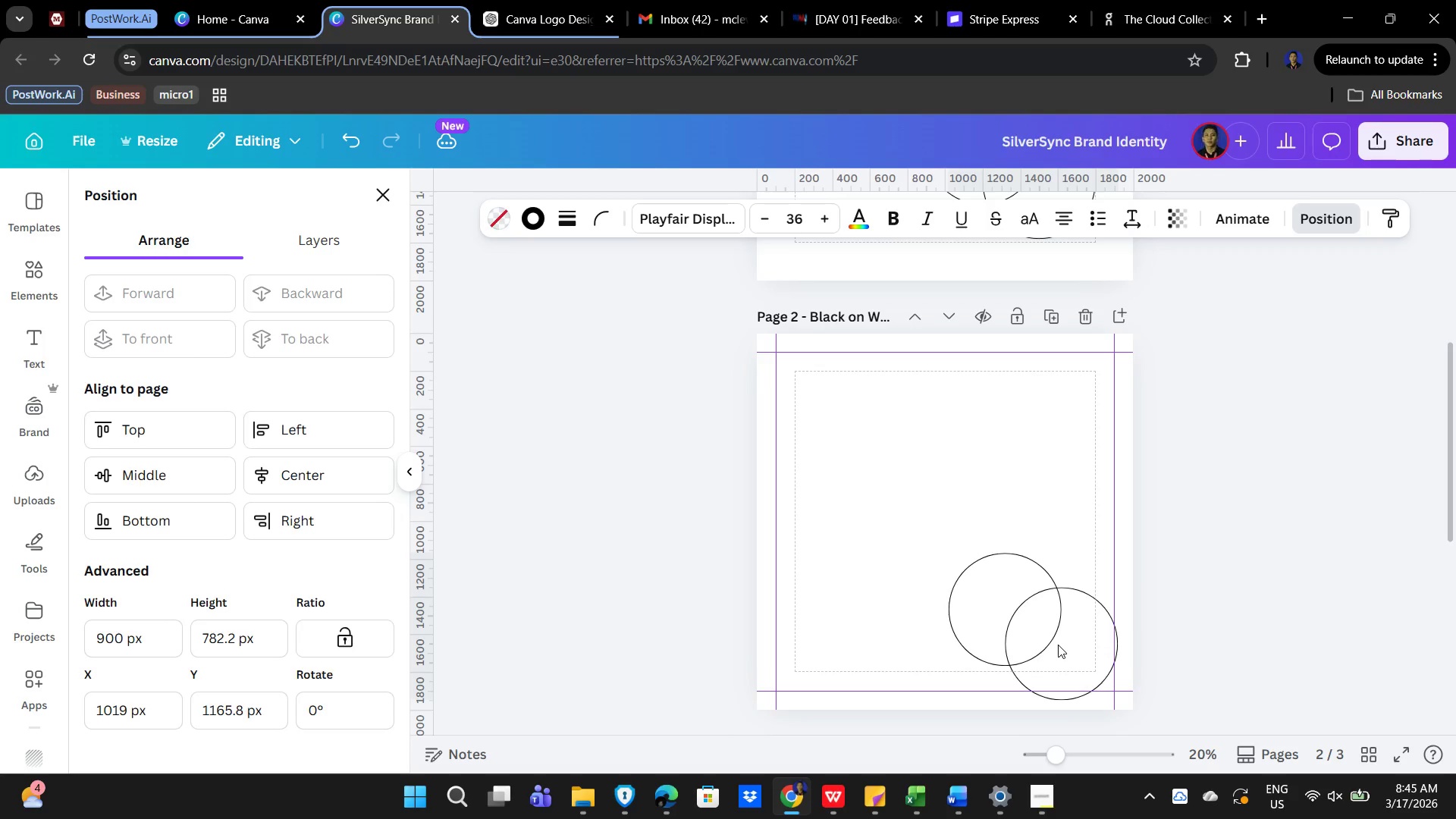 
key(ArrowLeft)
 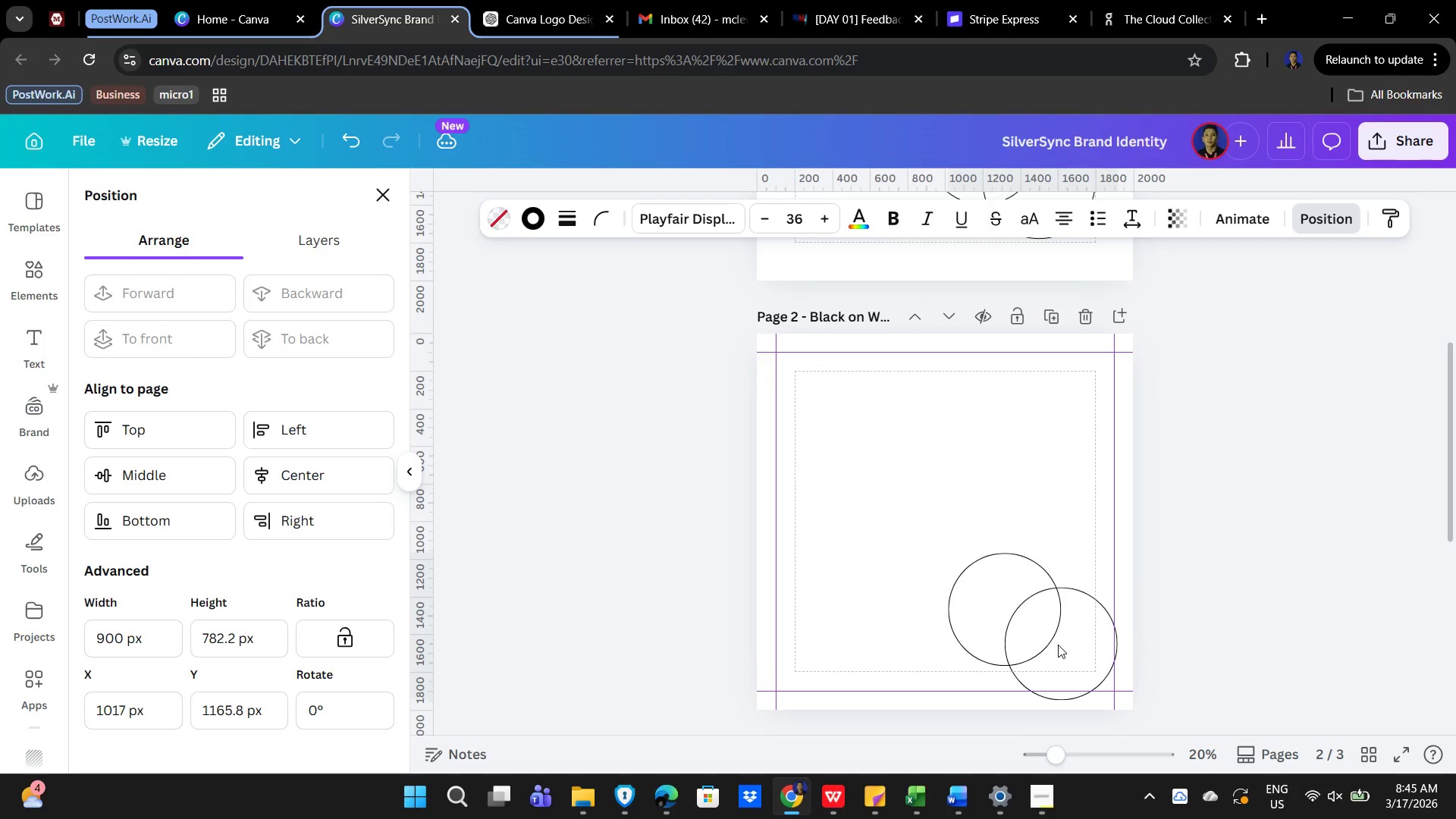 
key(ArrowLeft)
 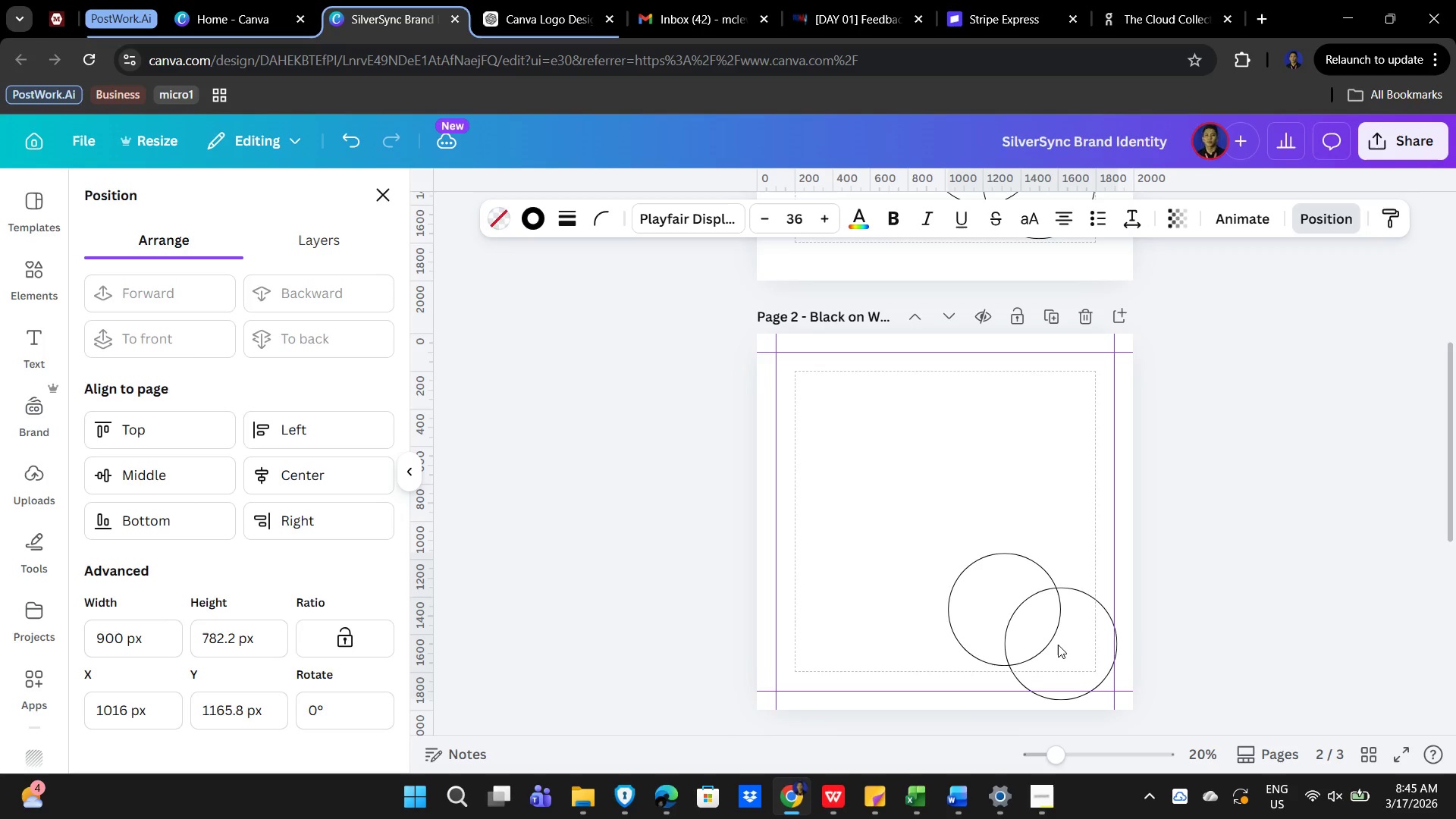 
key(ArrowLeft)
 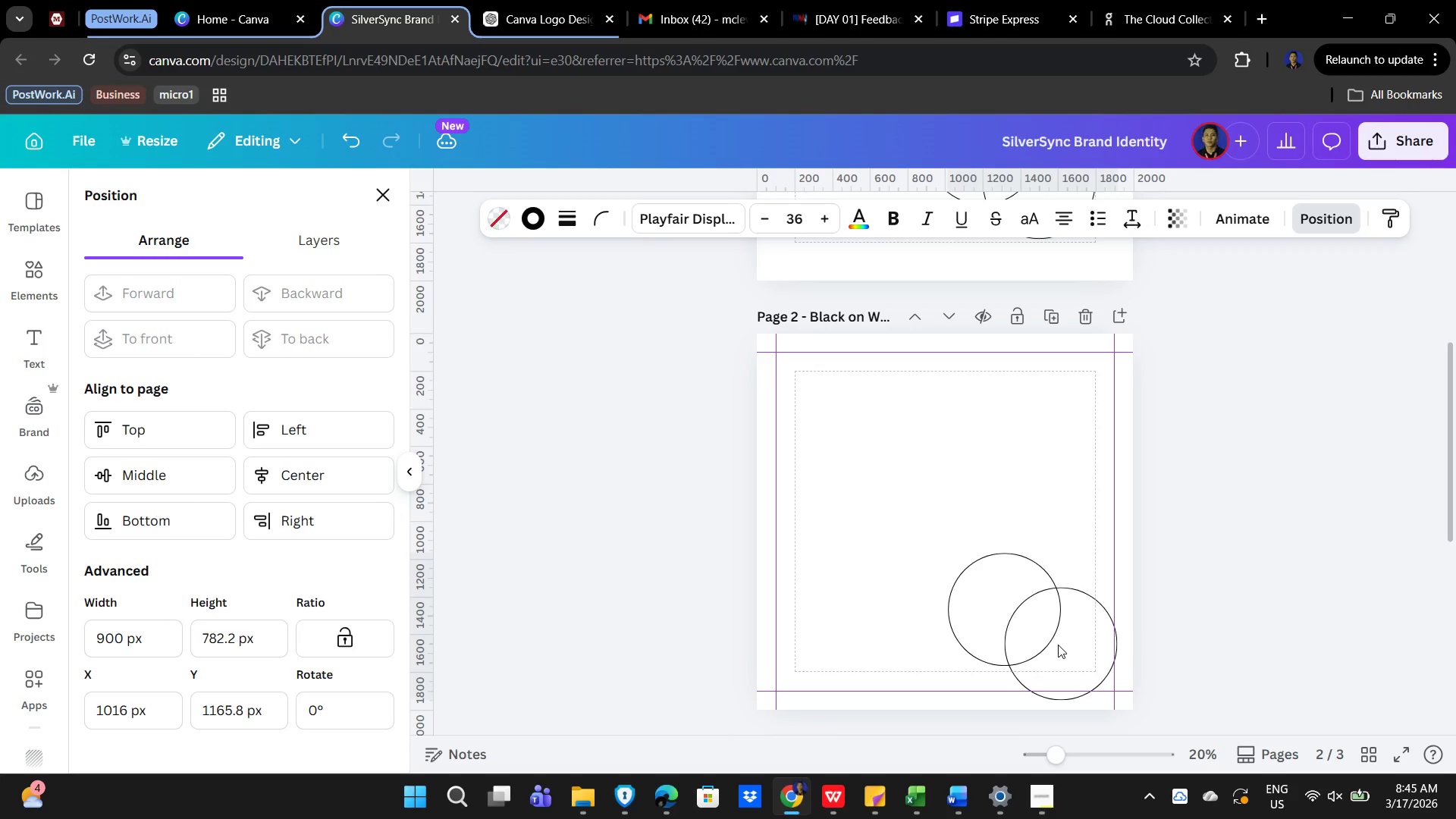 
key(ArrowLeft)
 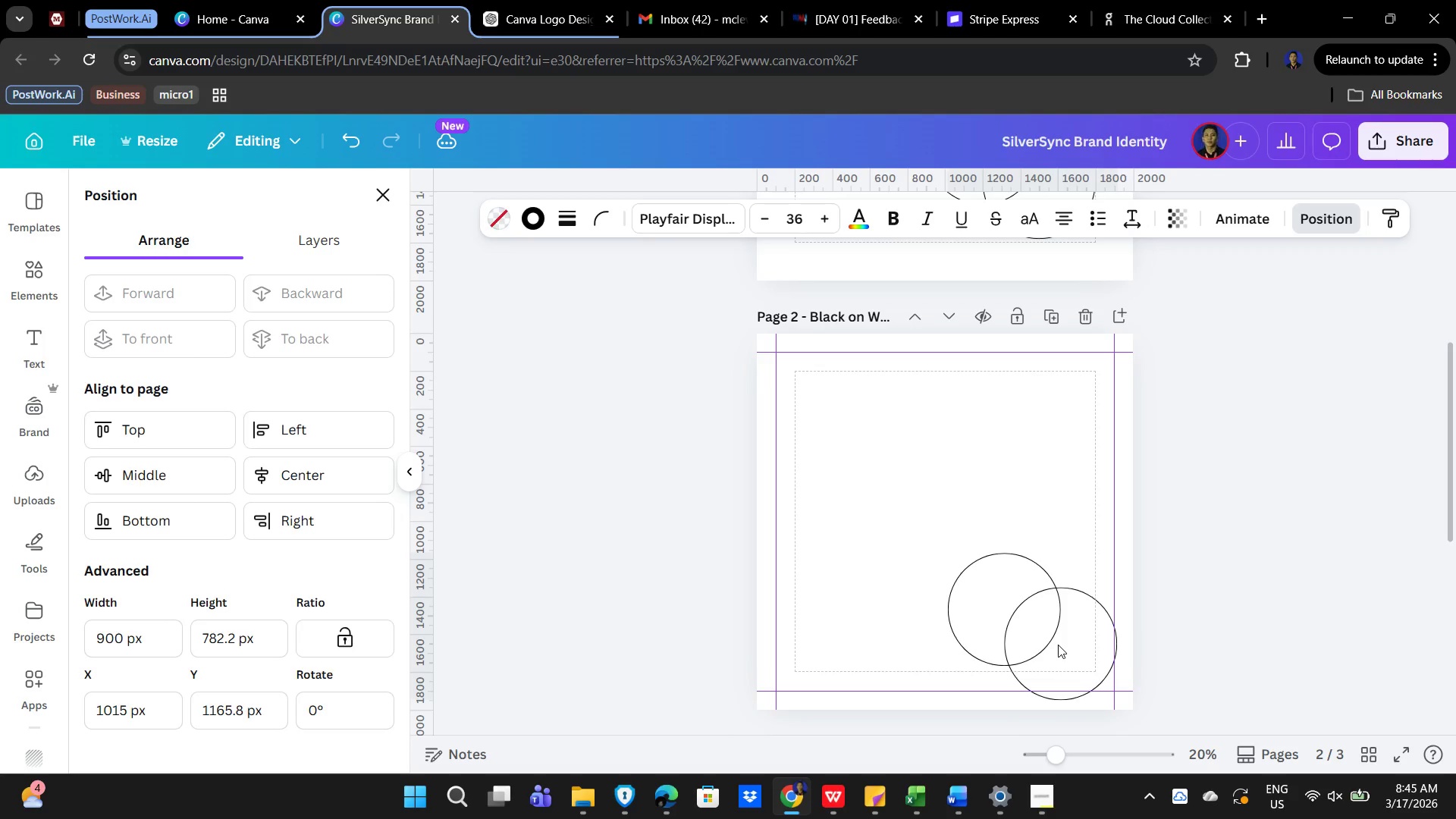 
key(ArrowLeft)
 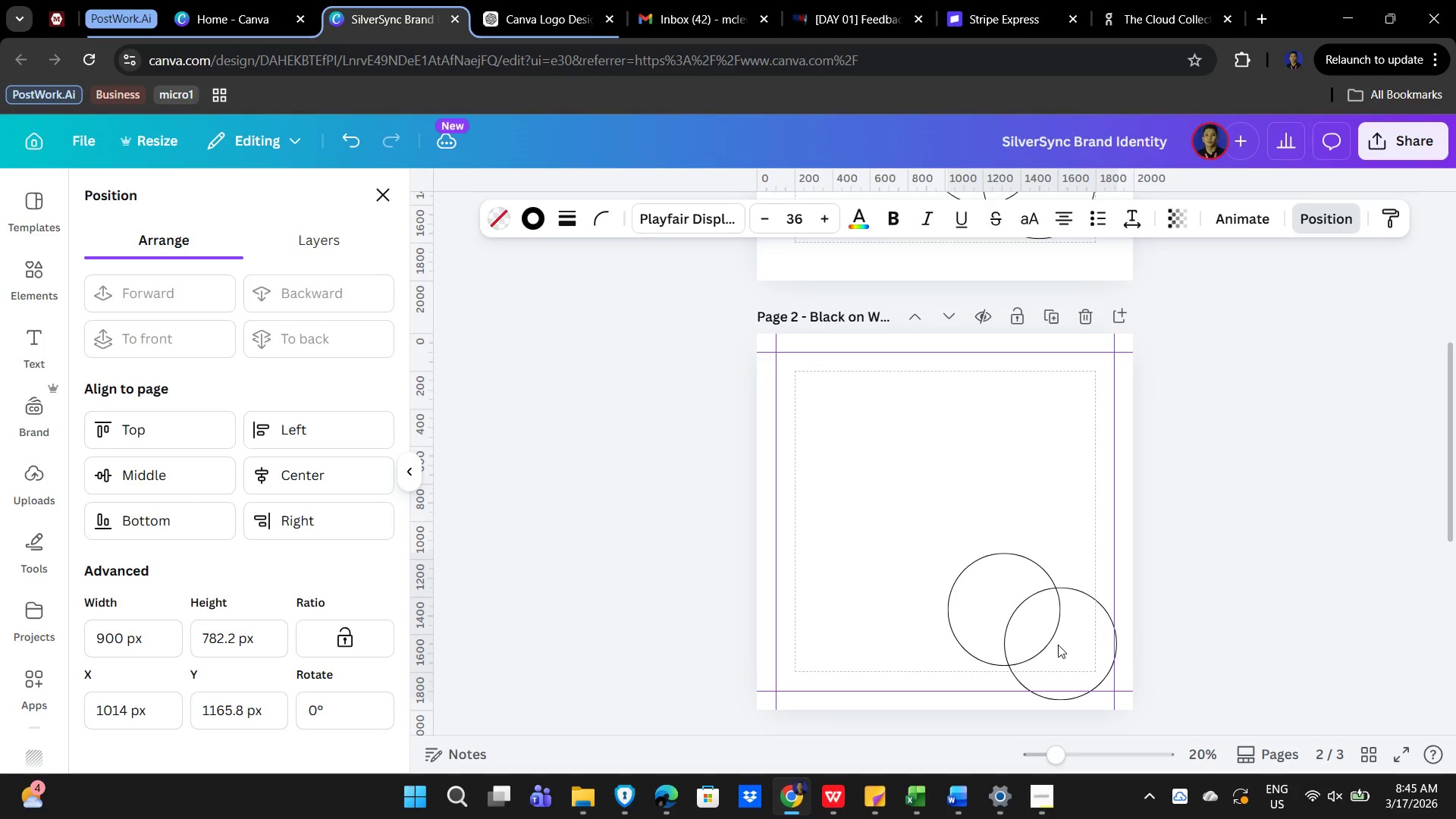 
key(ArrowLeft)
 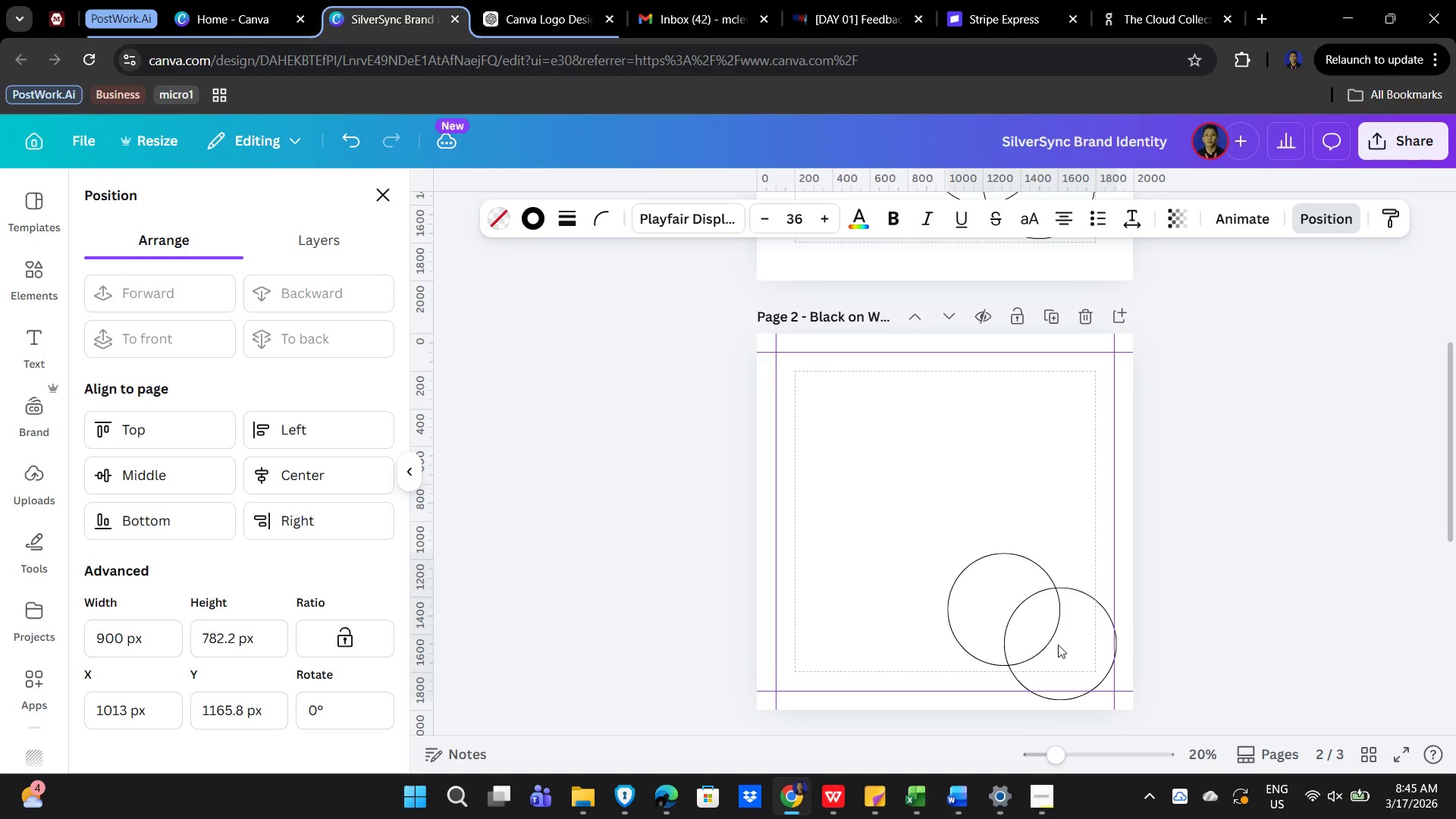 
key(ArrowLeft)
 